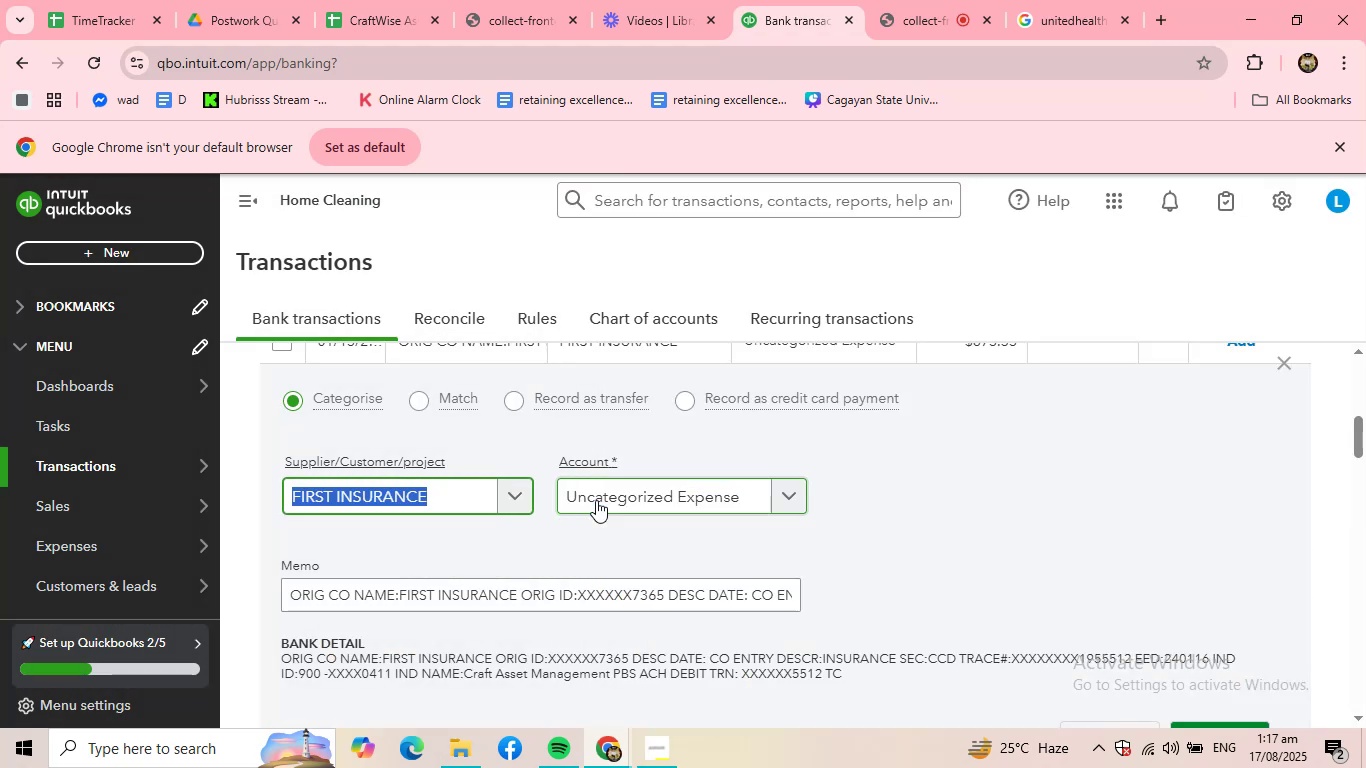 
type(insura)
key(Backspace)
key(Backspace)
 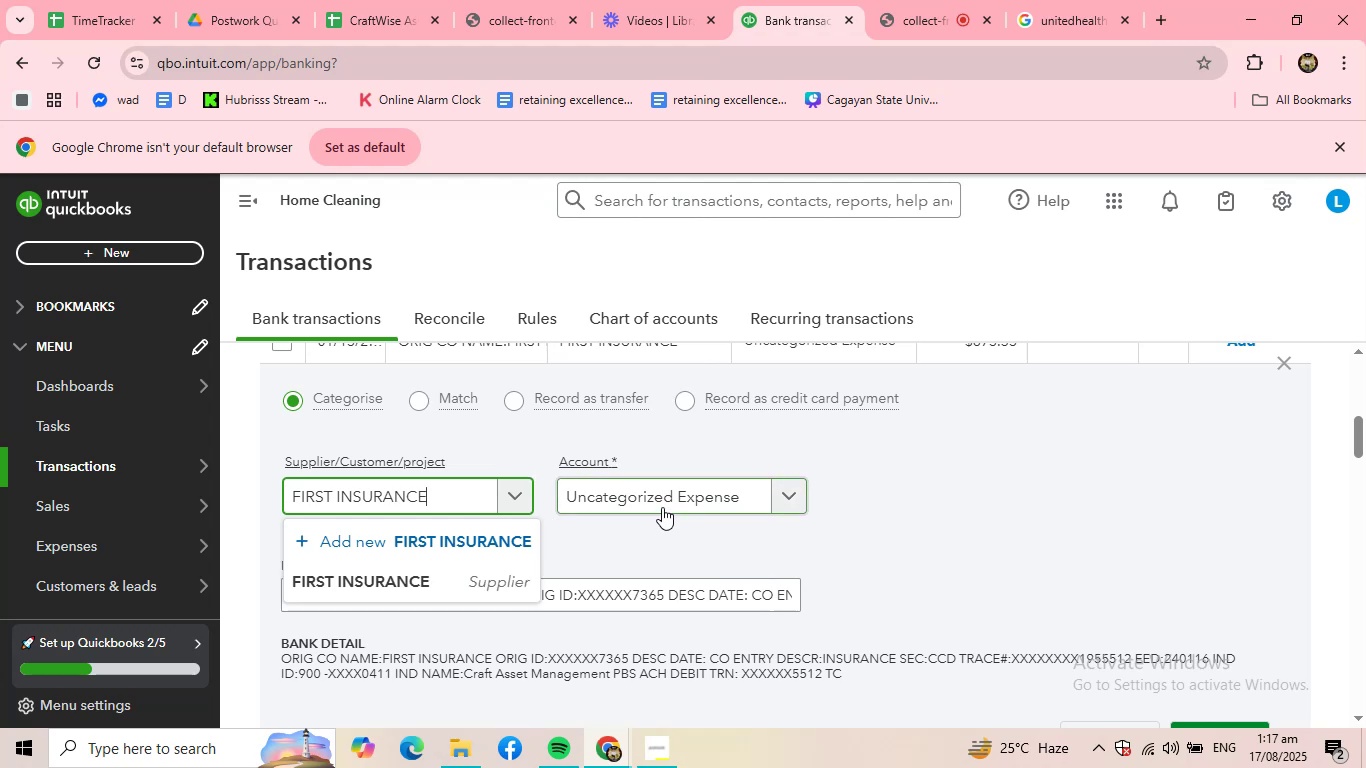 
double_click([663, 506])
 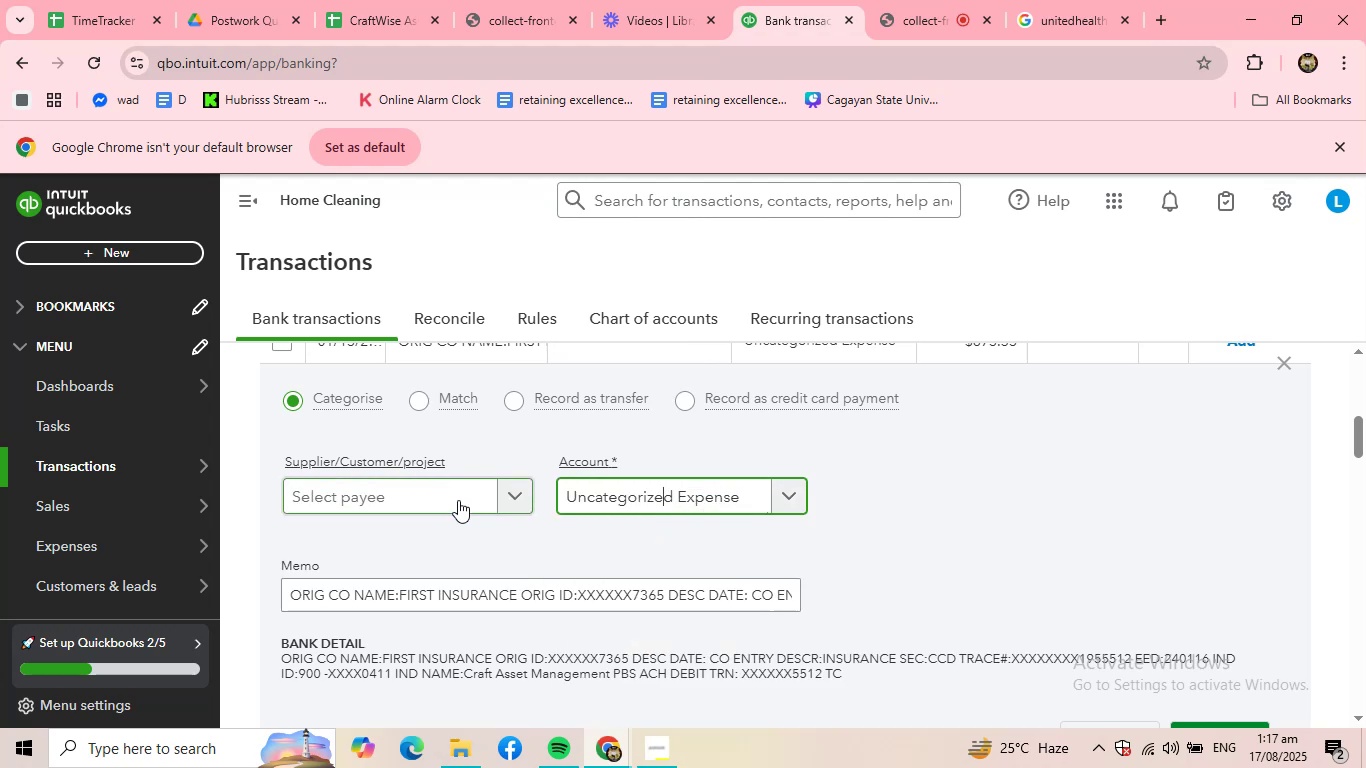 
type(firsr)
 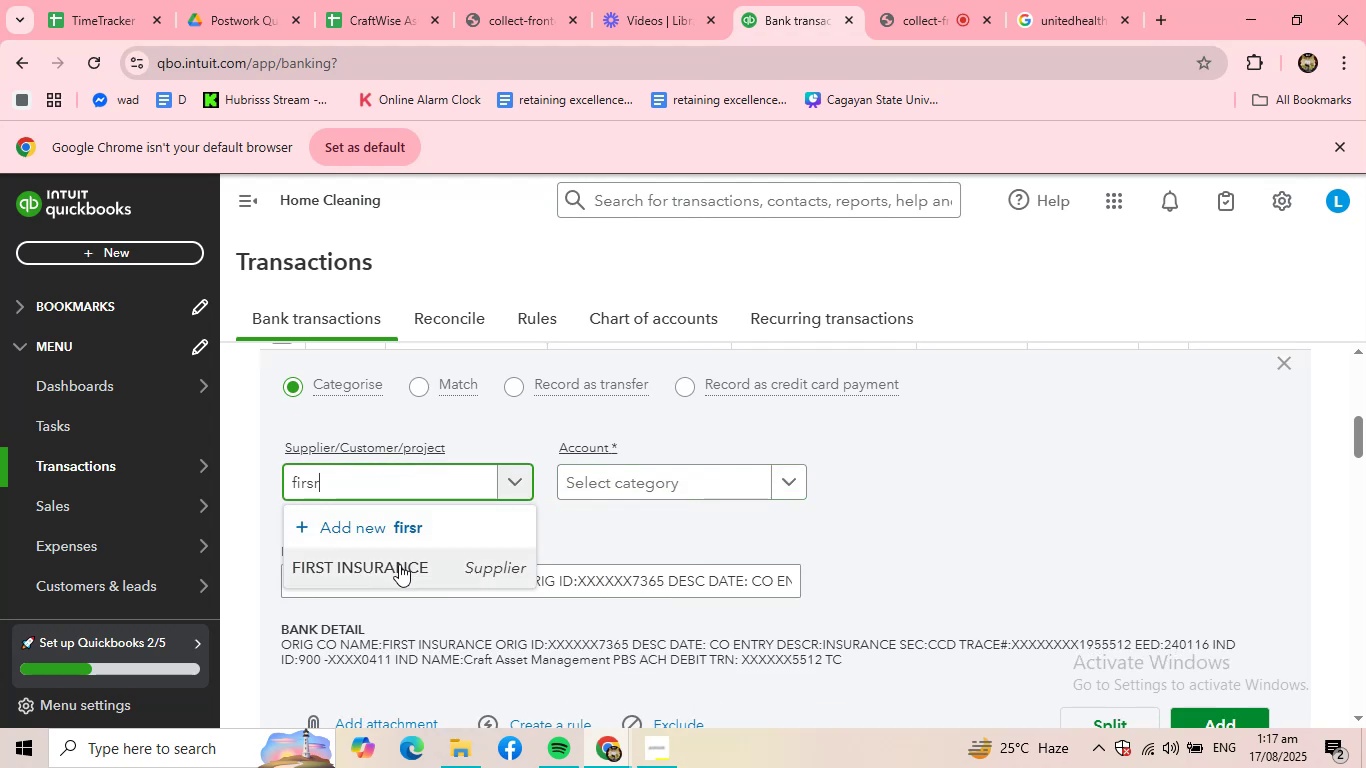 
left_click([397, 566])
 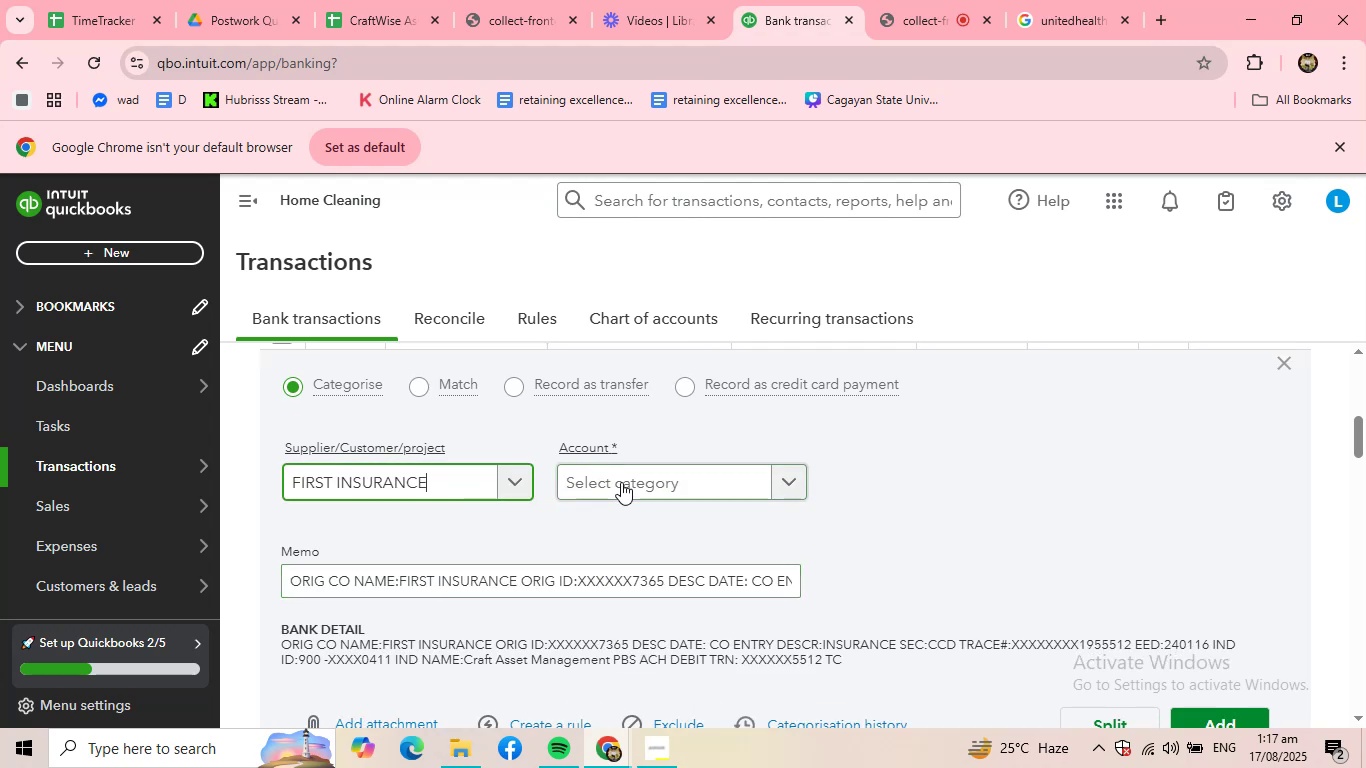 
double_click([621, 482])
 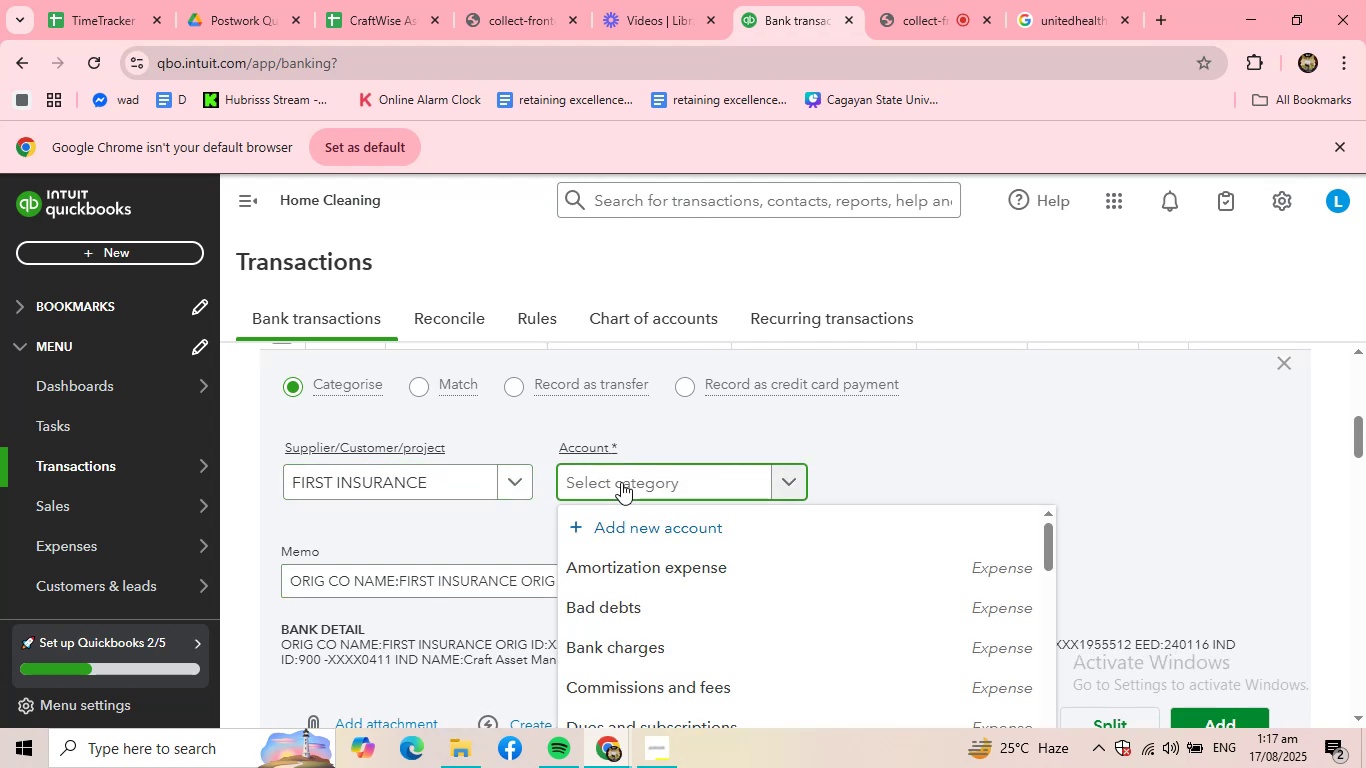 
type(INSU)
 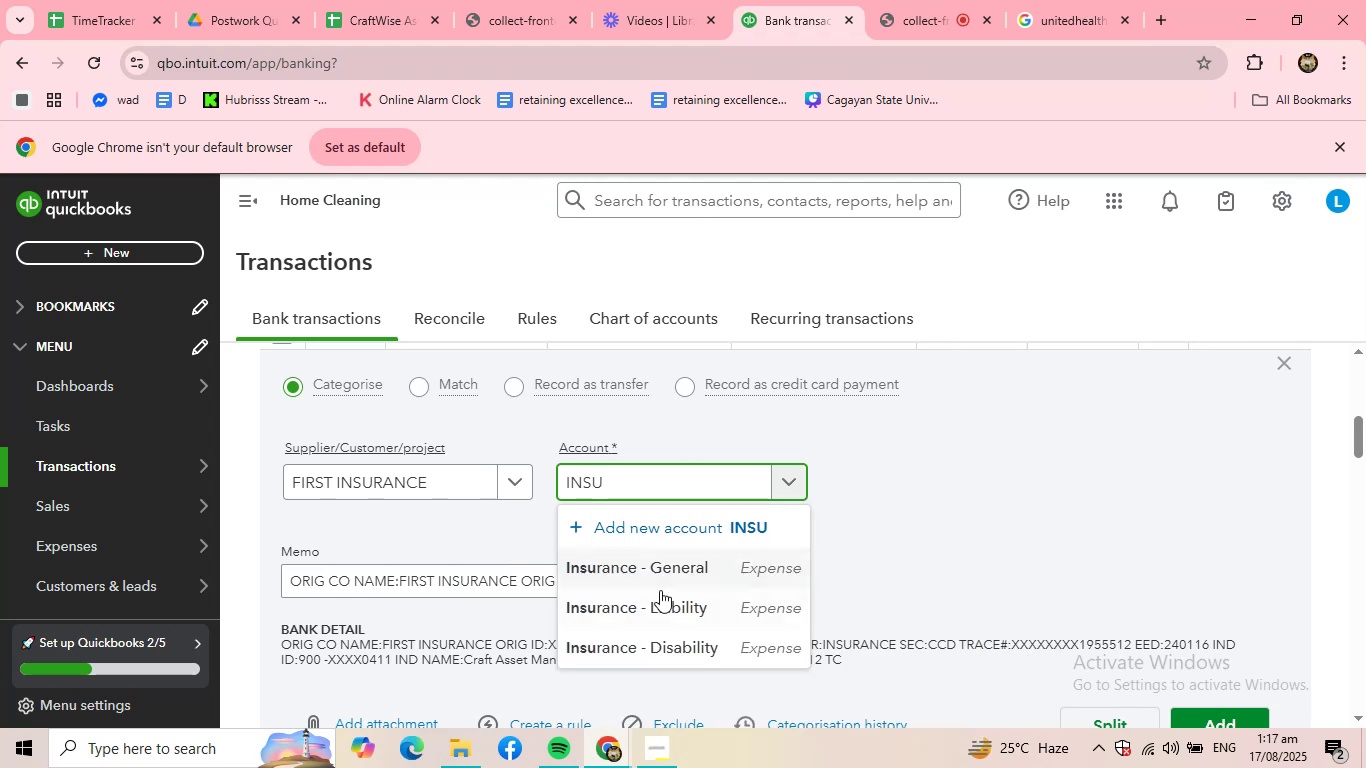 
left_click([671, 567])
 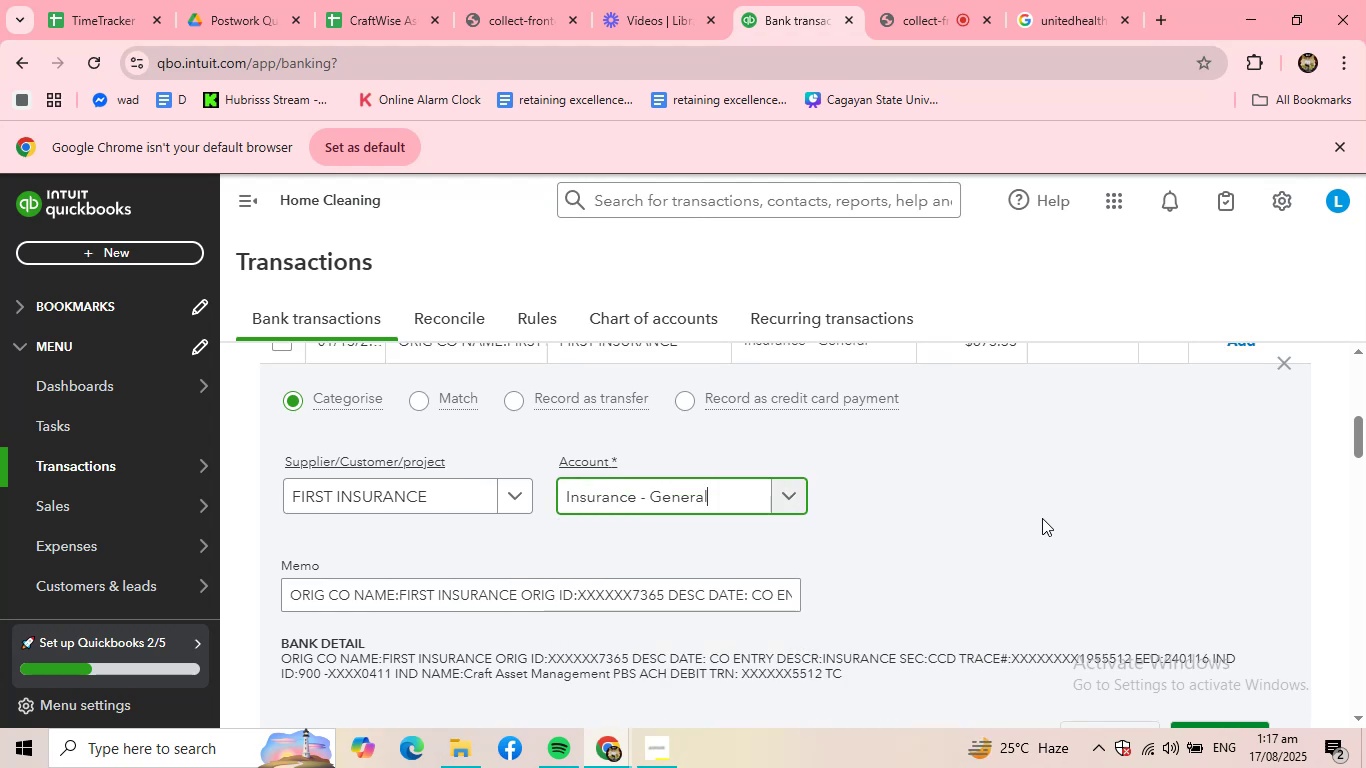 
scroll: coordinate [1104, 575], scroll_direction: down, amount: 1.0
 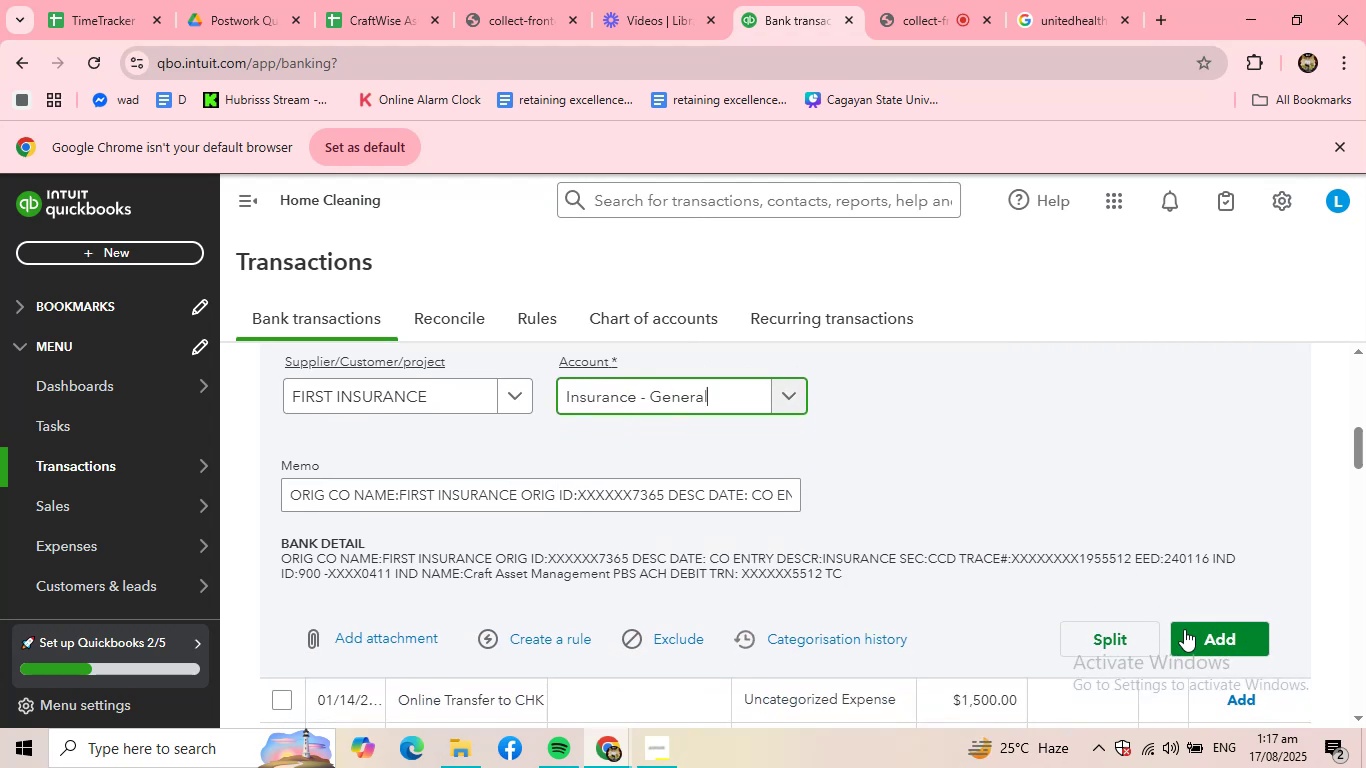 
left_click([1194, 634])
 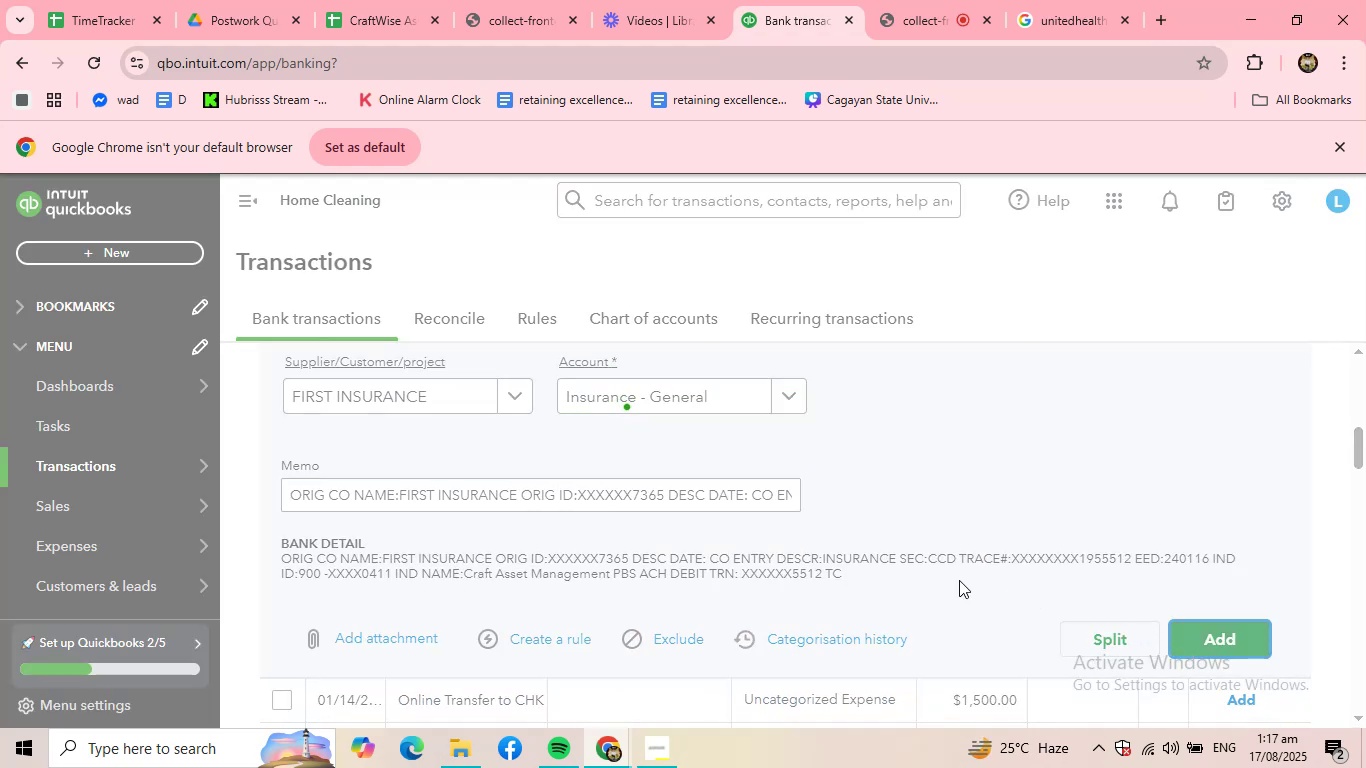 
scroll: coordinate [677, 547], scroll_direction: up, amount: 2.0
 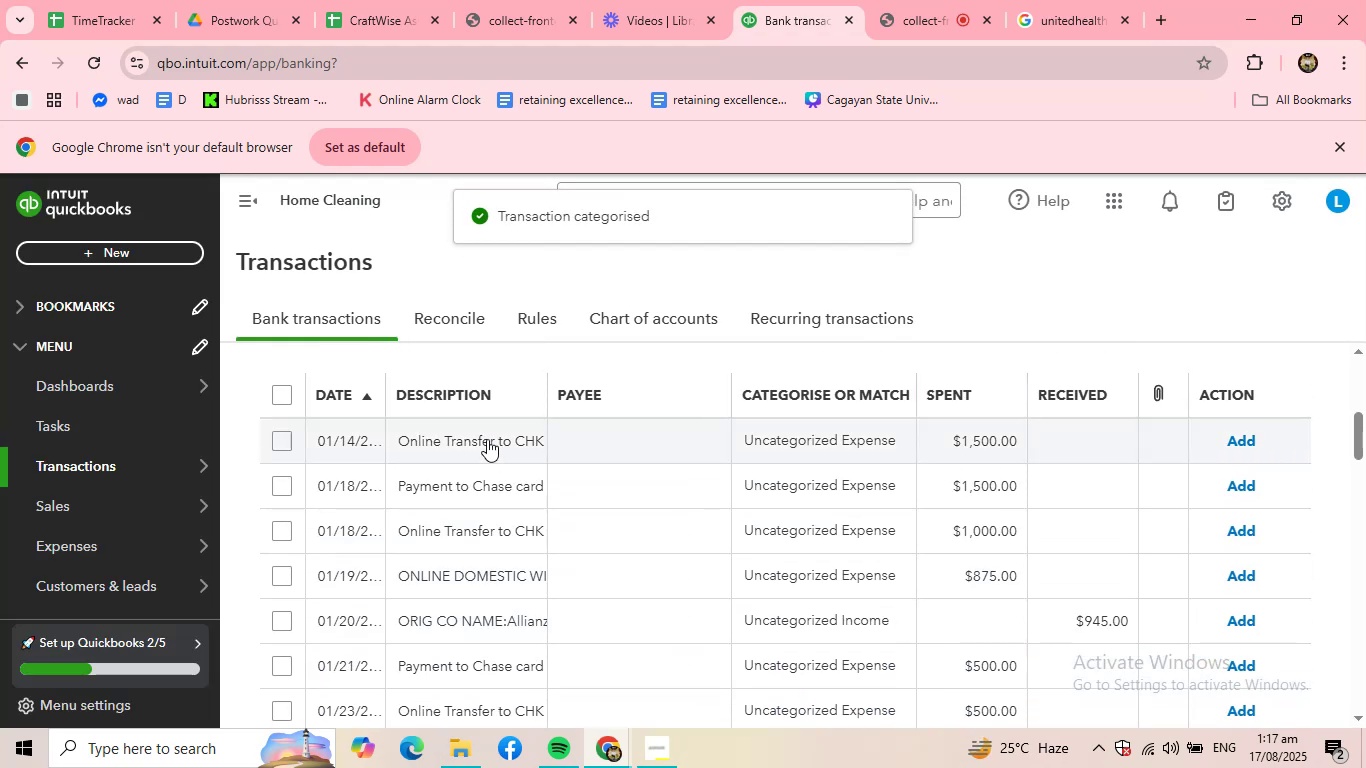 
left_click([487, 439])
 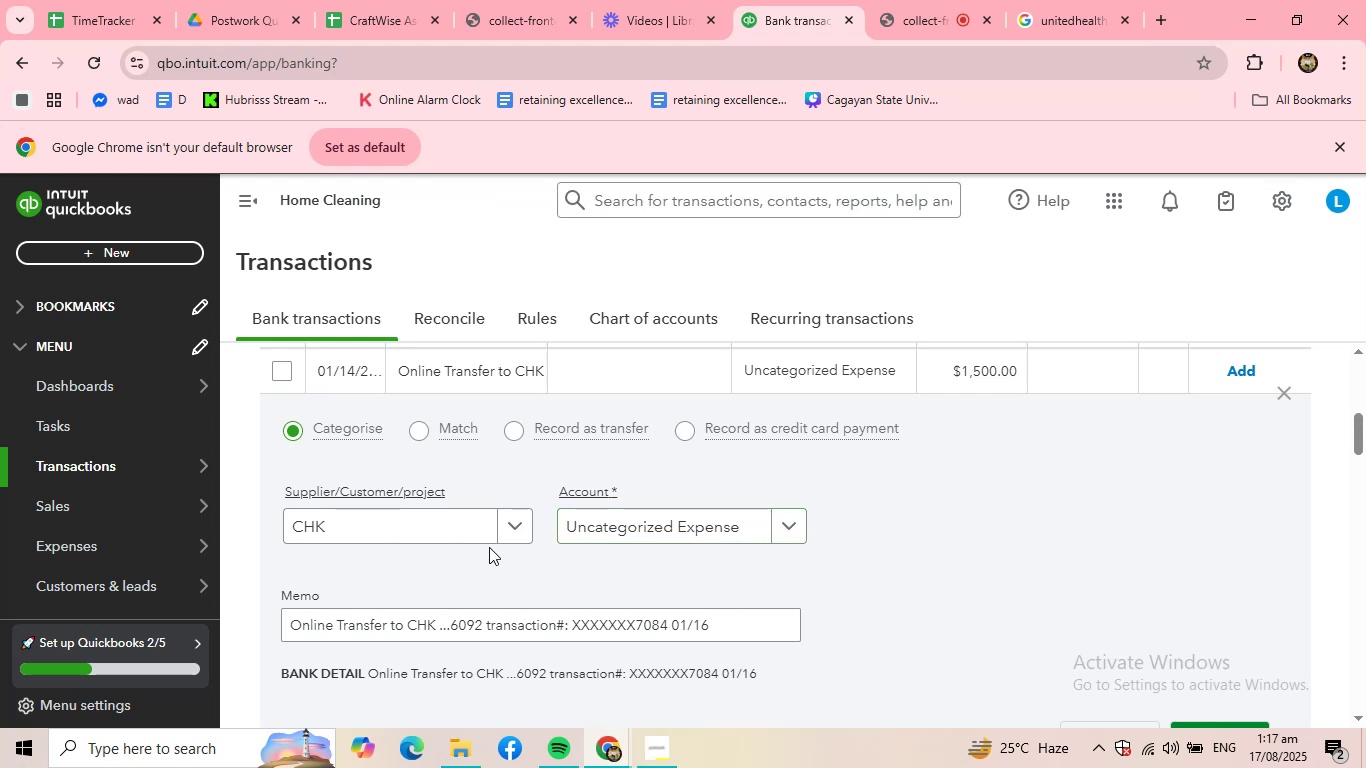 
scroll: coordinate [822, 569], scroll_direction: down, amount: 1.0
 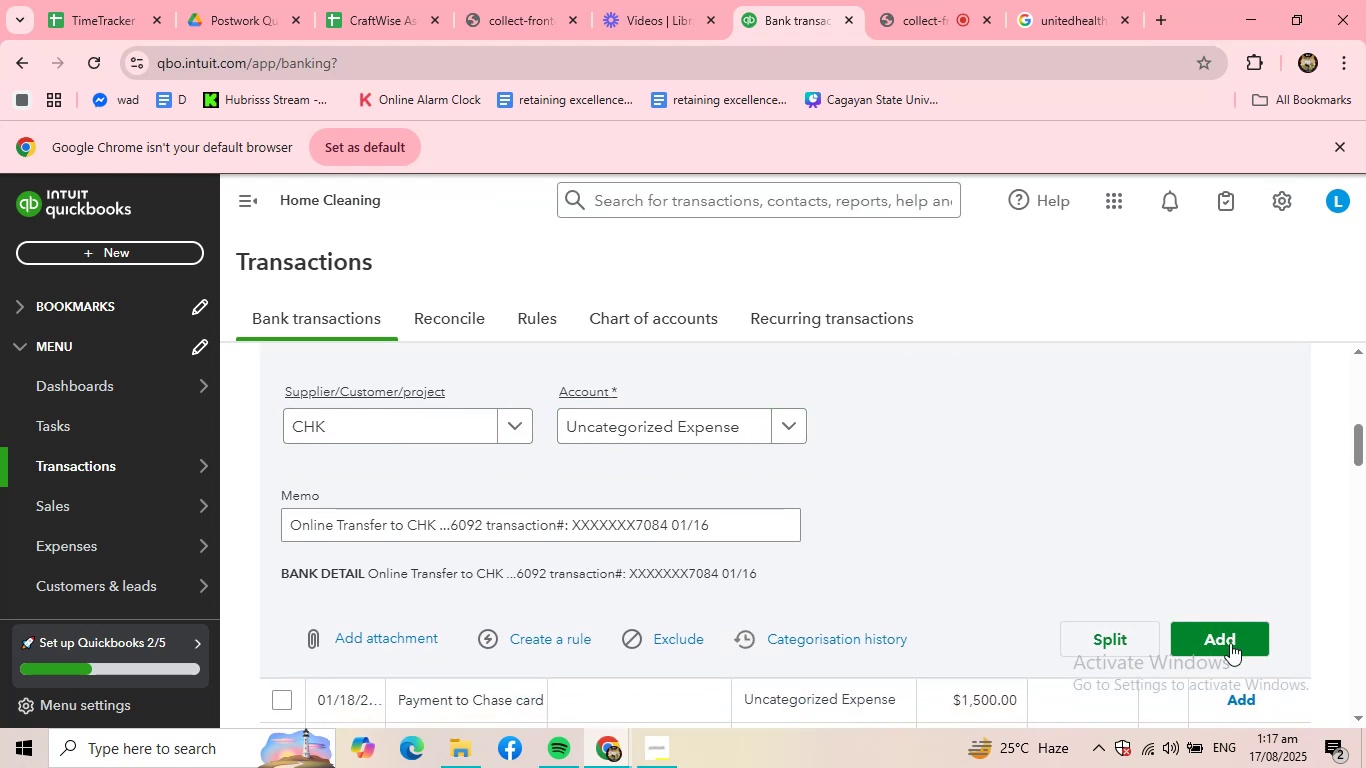 
left_click([1230, 643])
 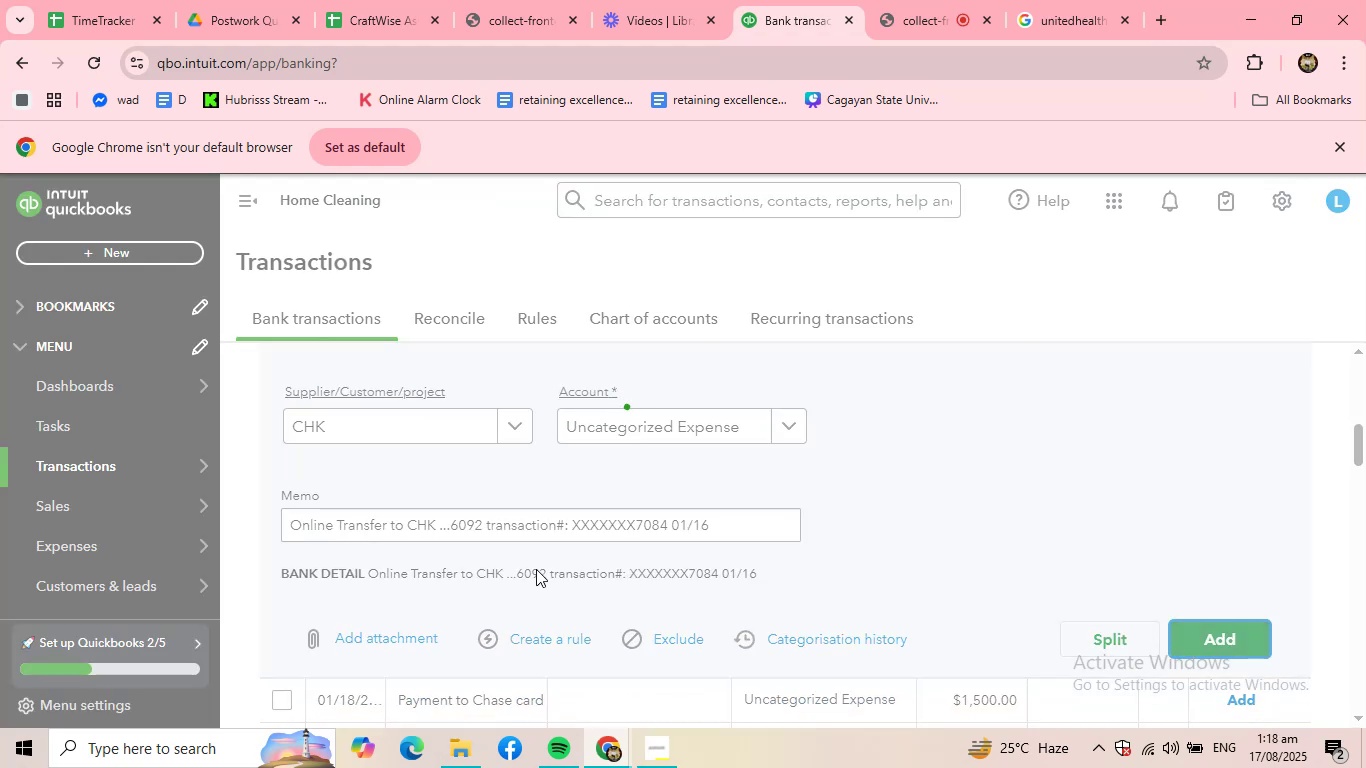 
scroll: coordinate [471, 549], scroll_direction: up, amount: 3.0
 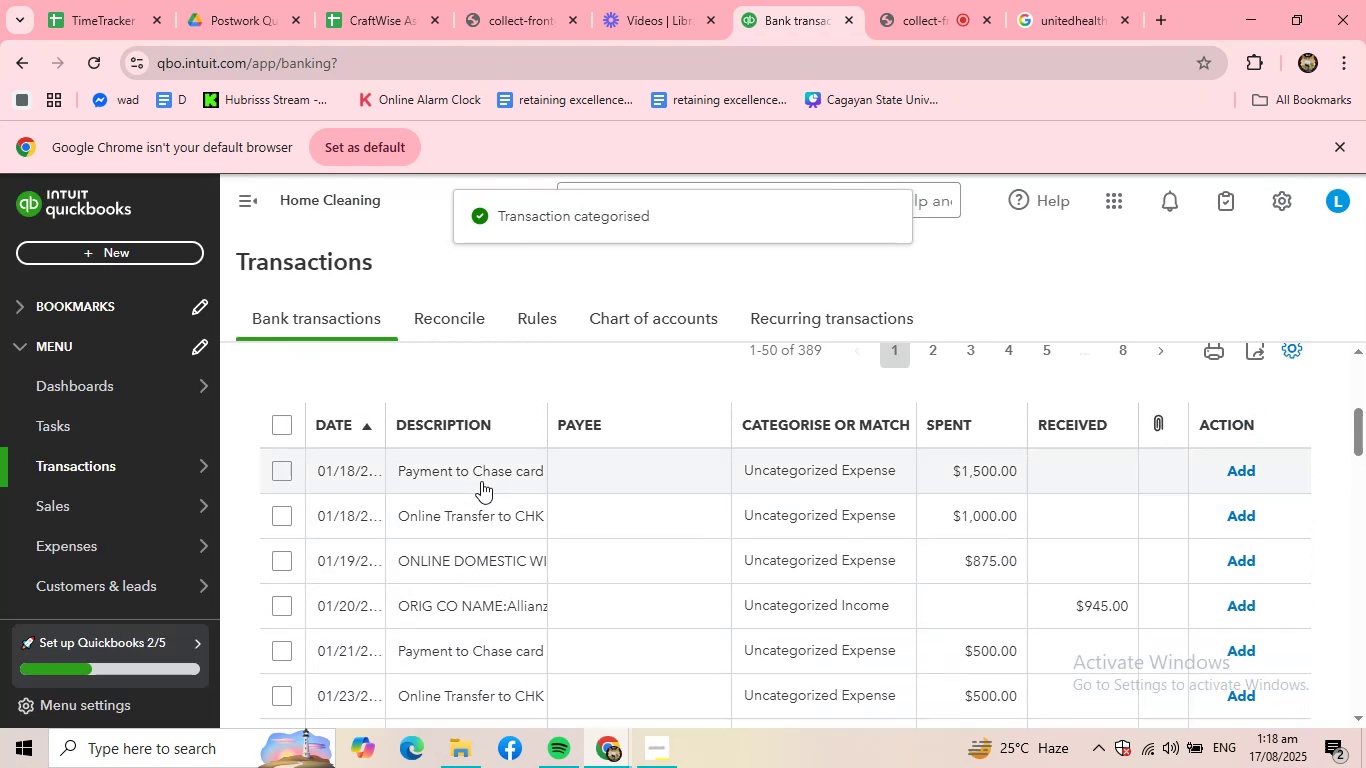 
left_click([481, 480])
 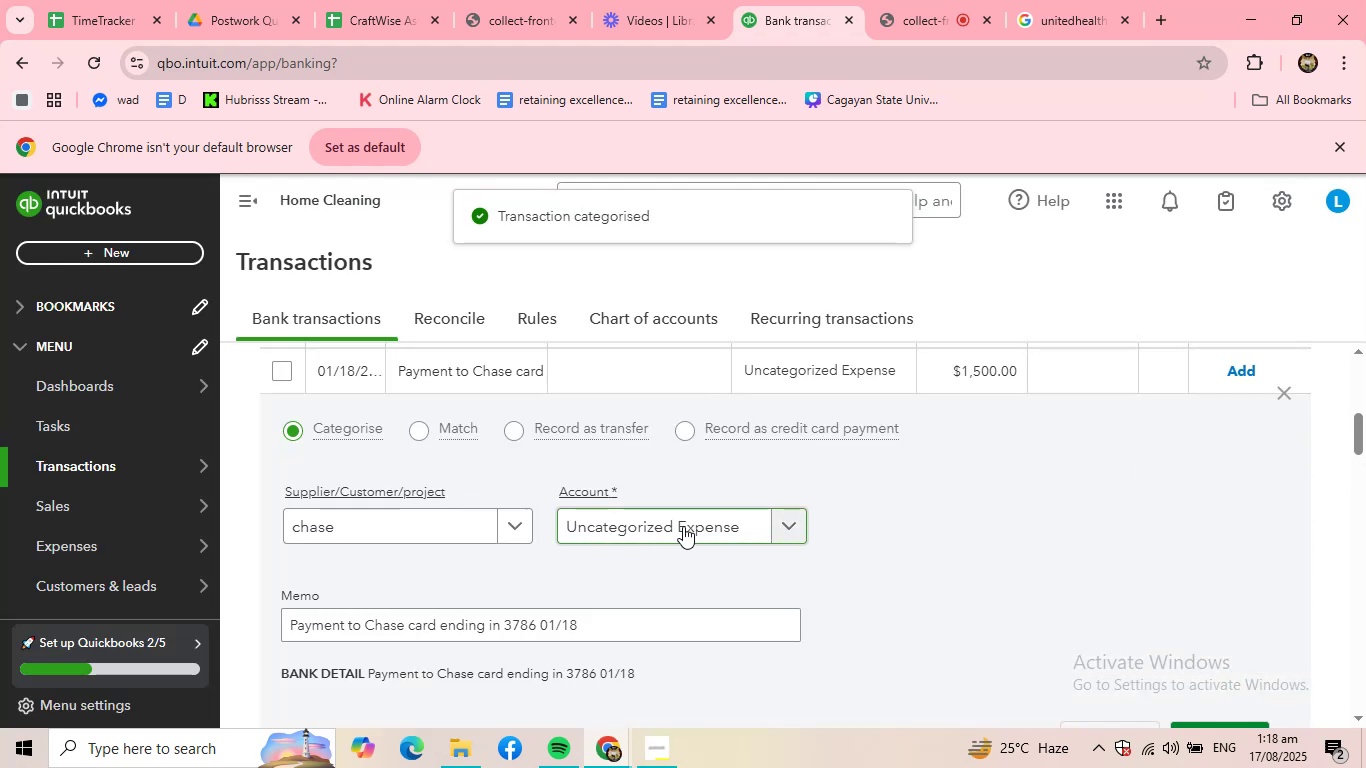 
scroll: coordinate [1024, 589], scroll_direction: down, amount: 2.0
 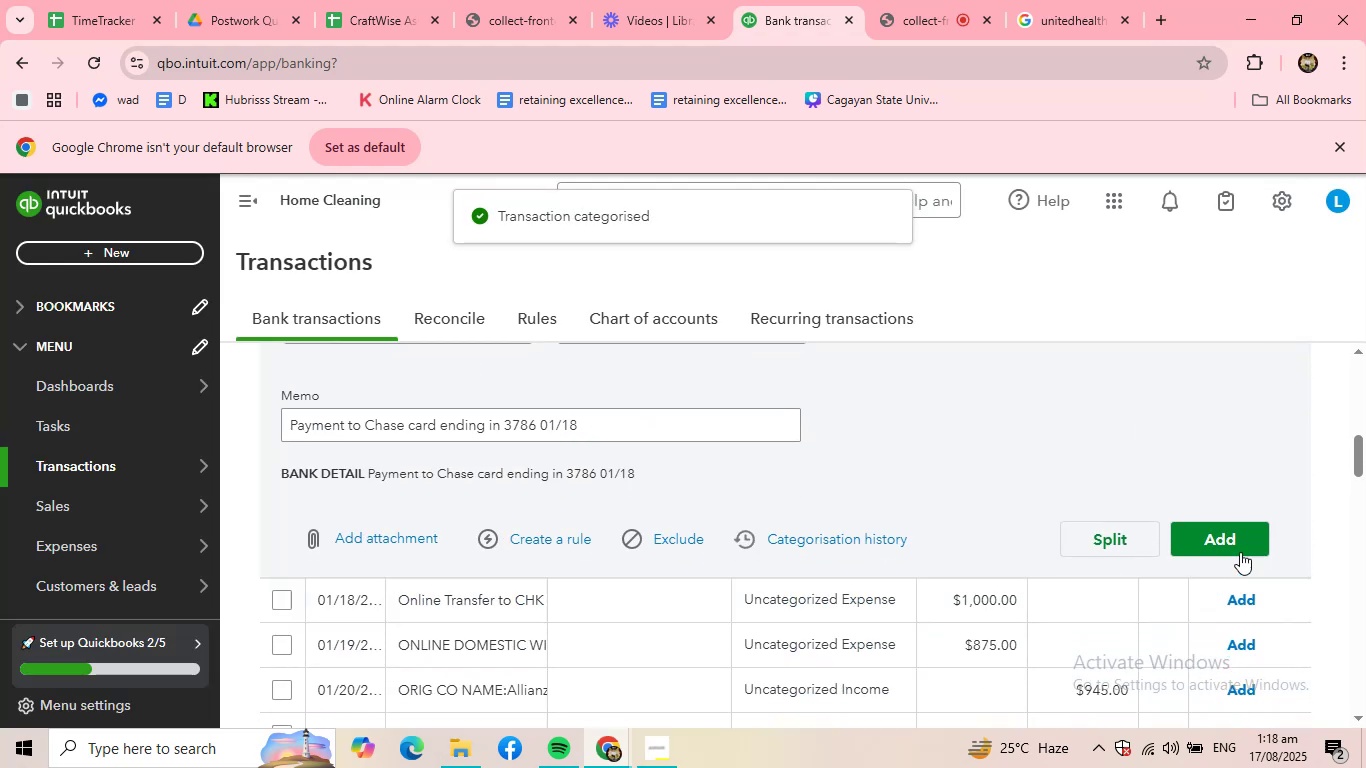 
left_click([1240, 548])
 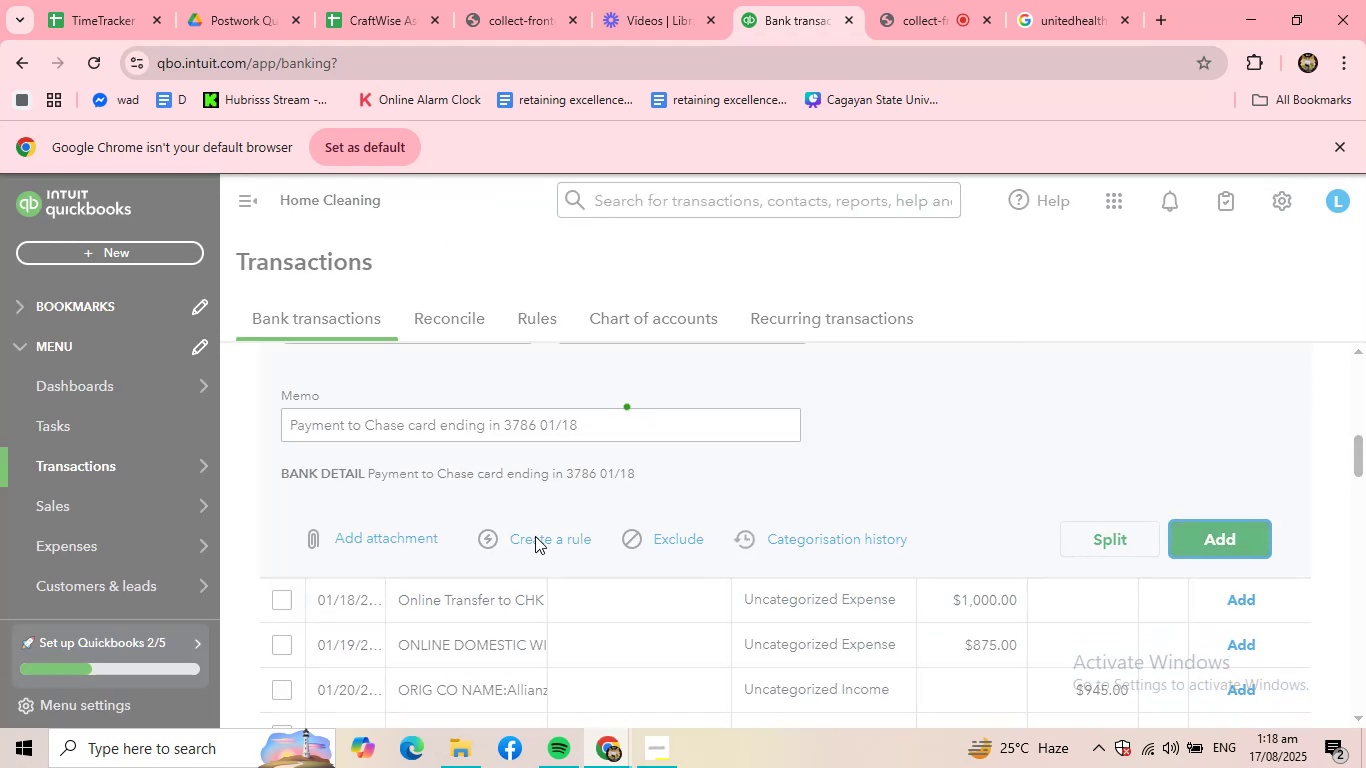 
scroll: coordinate [535, 536], scroll_direction: up, amount: 3.0
 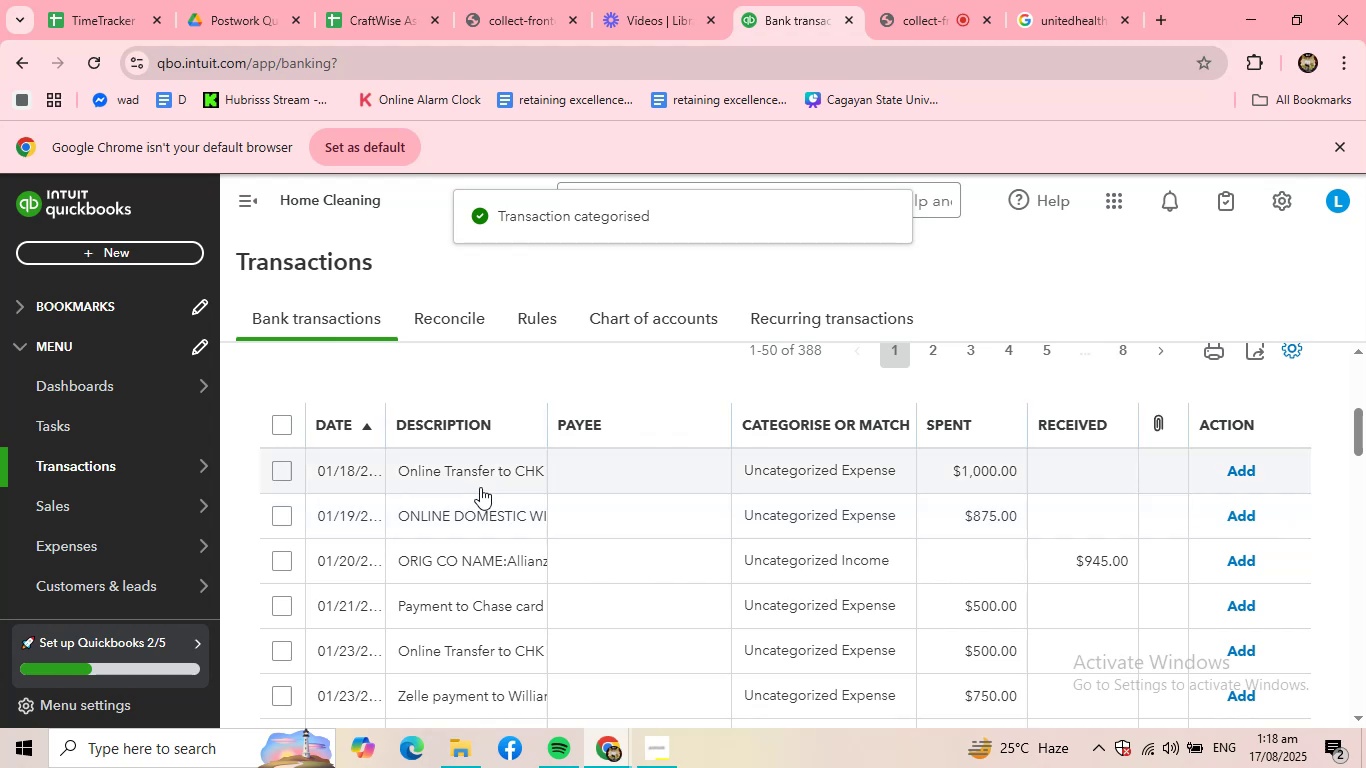 
left_click([480, 475])
 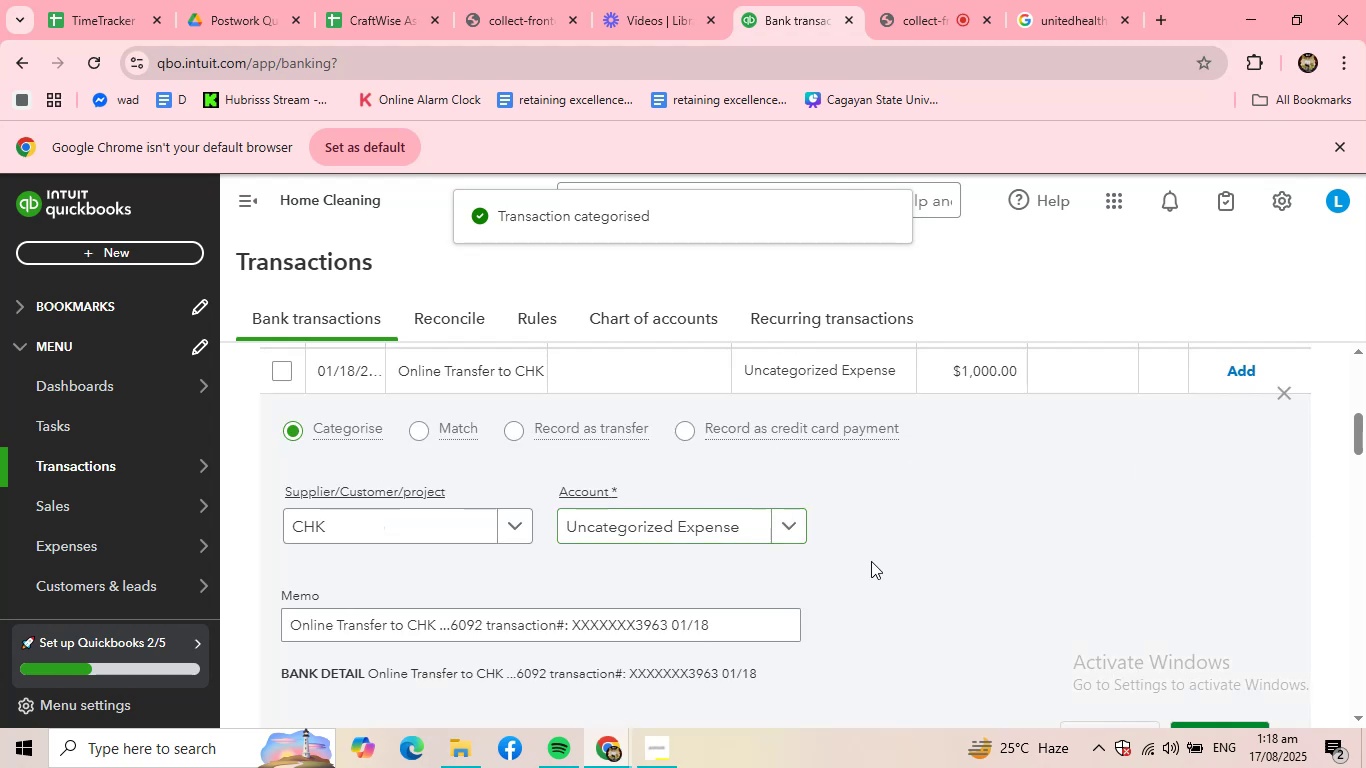 
scroll: coordinate [961, 561], scroll_direction: down, amount: 1.0
 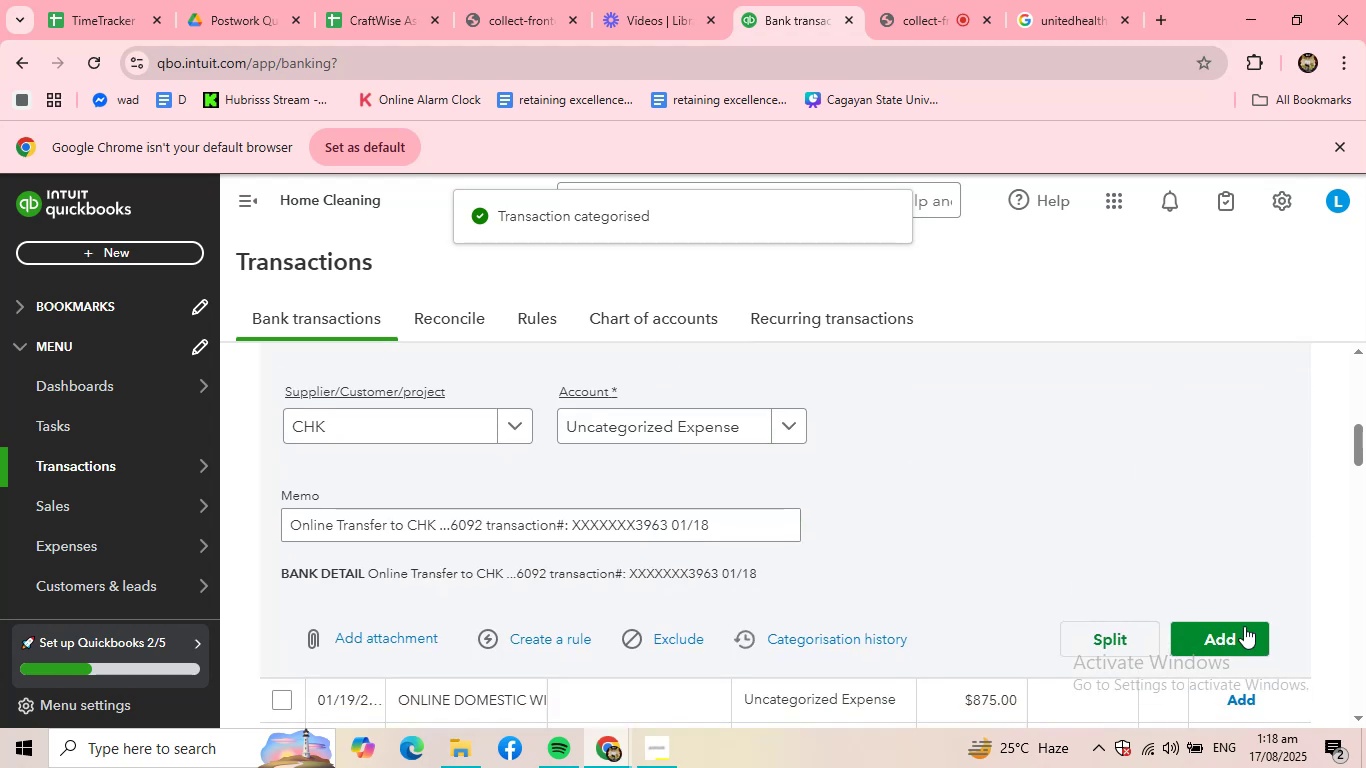 
left_click([1245, 634])
 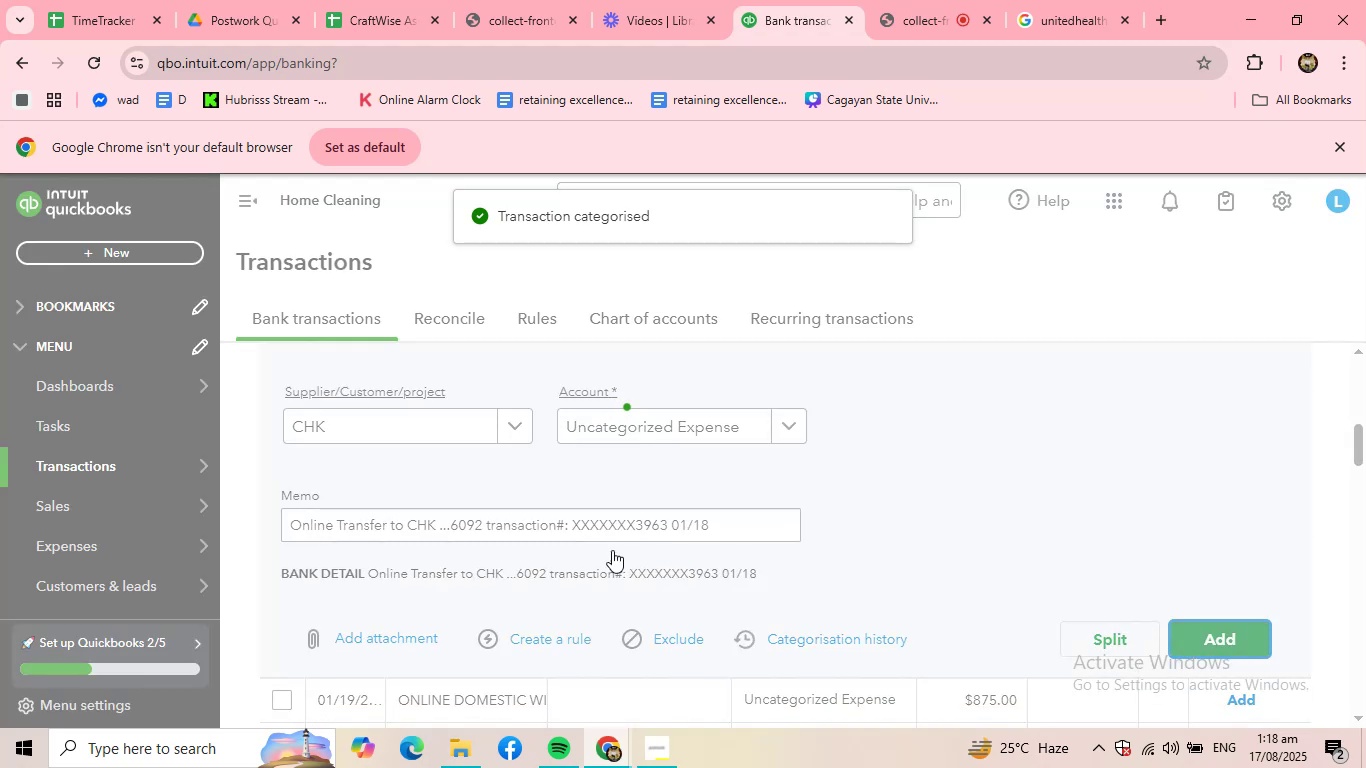 
scroll: coordinate [467, 453], scroll_direction: up, amount: 2.0
 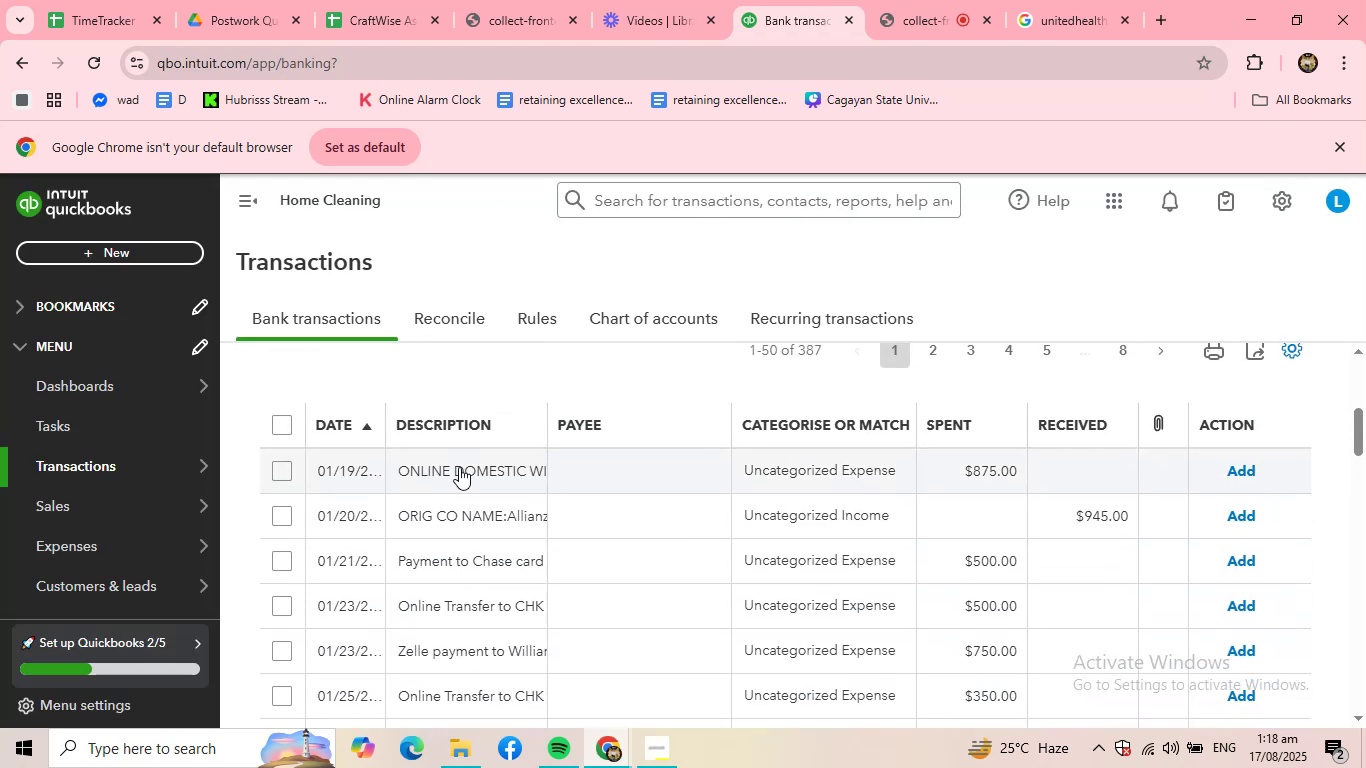 
left_click([459, 467])
 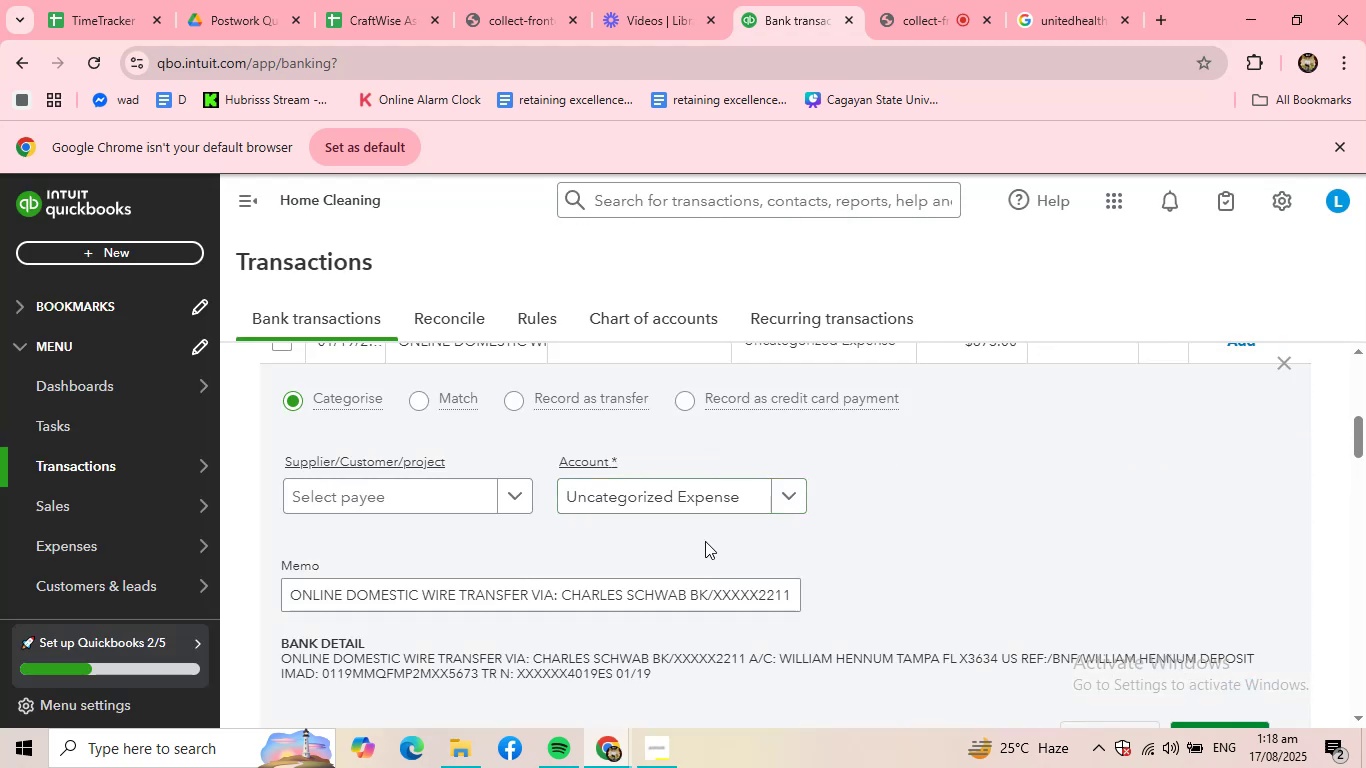 
scroll: coordinate [874, 549], scroll_direction: down, amount: 1.0
 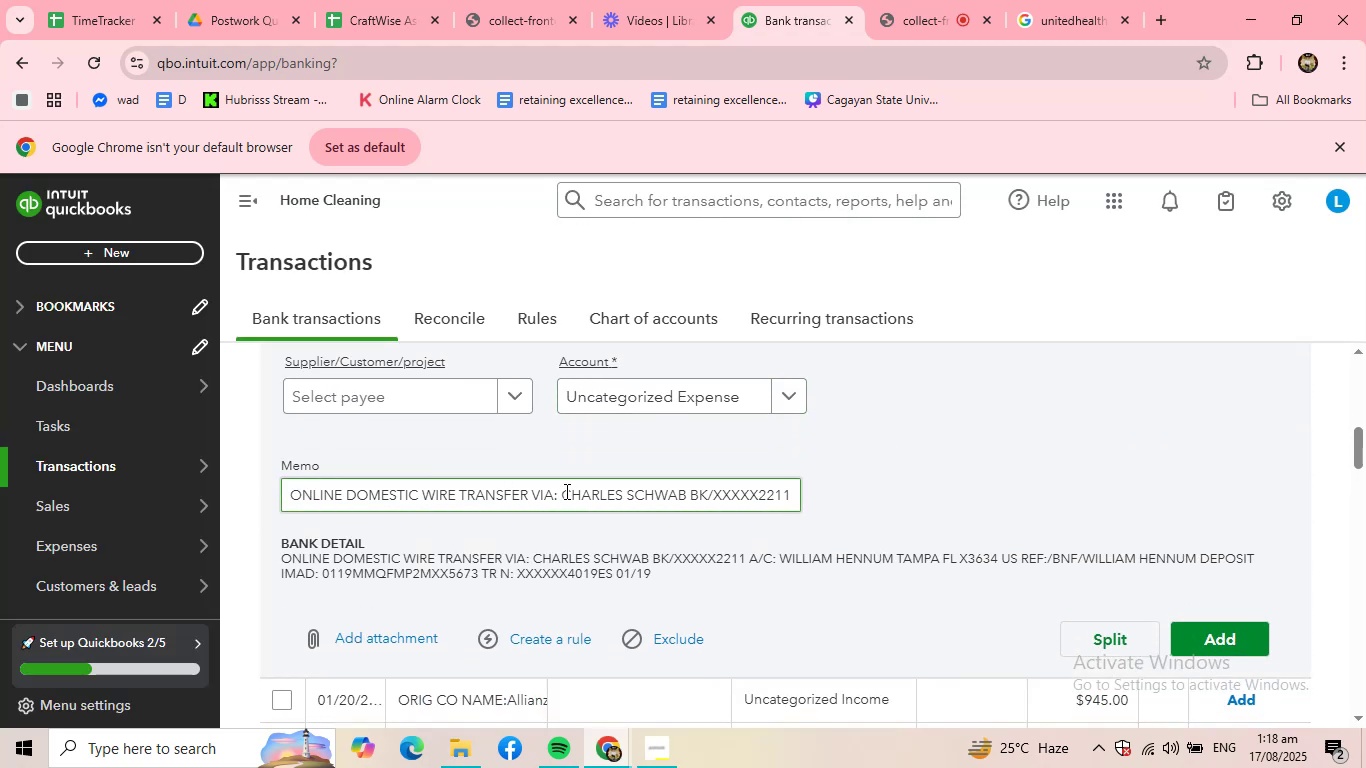 
left_click([504, 396])
 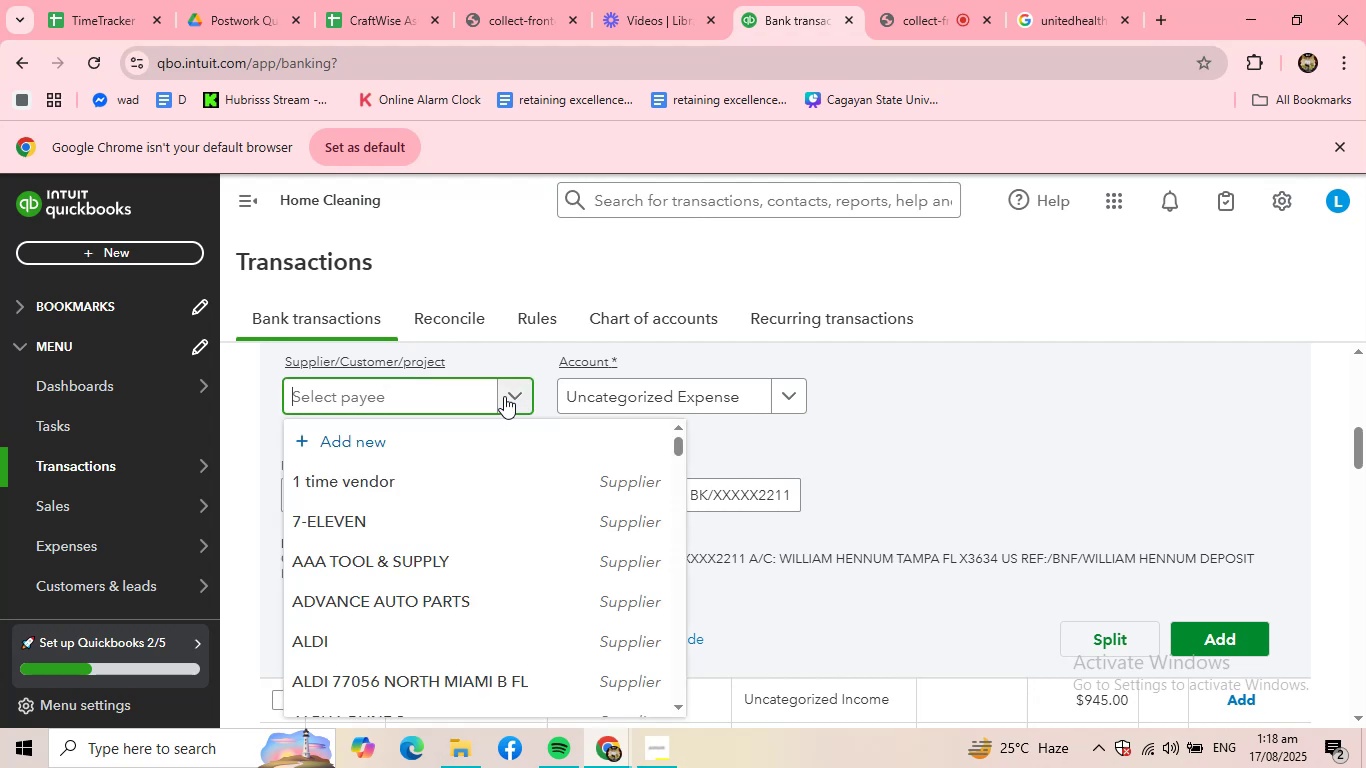 
type(CHA)
 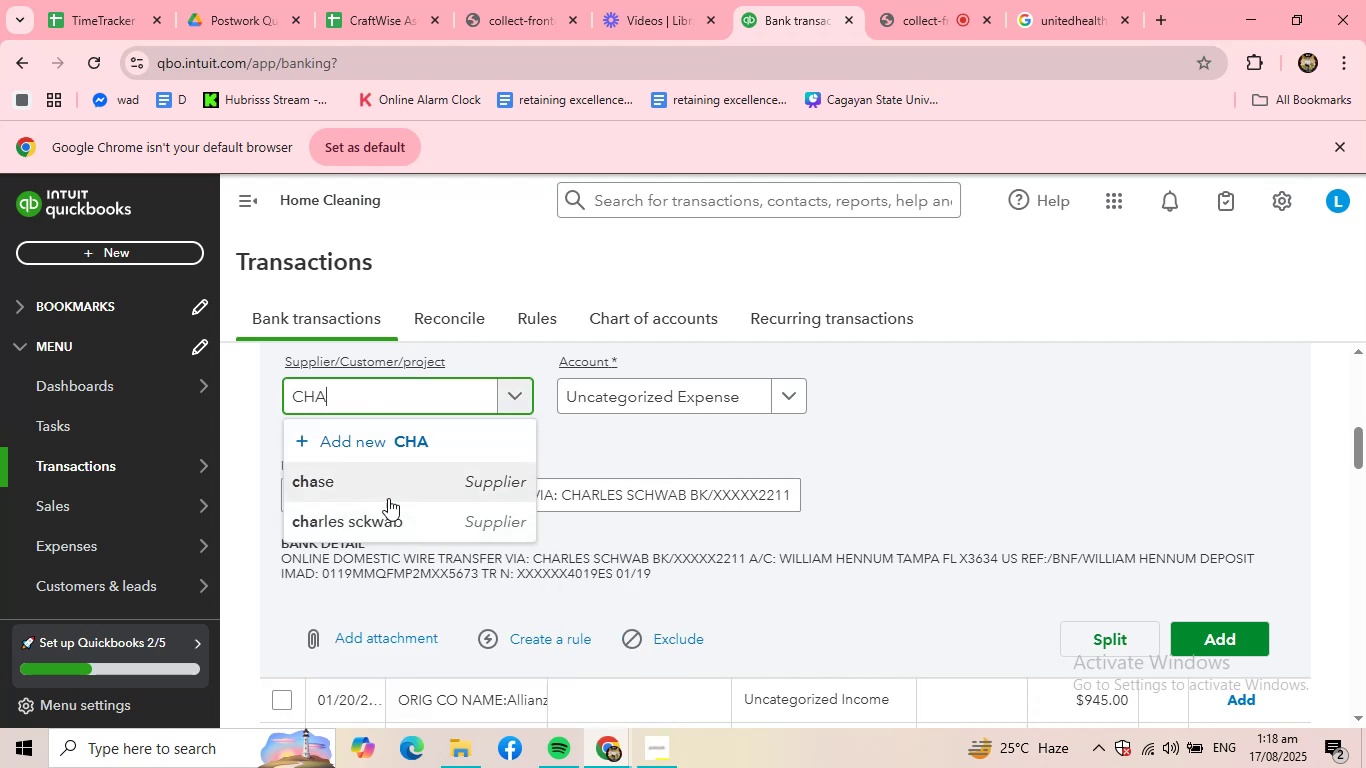 
left_click([383, 522])
 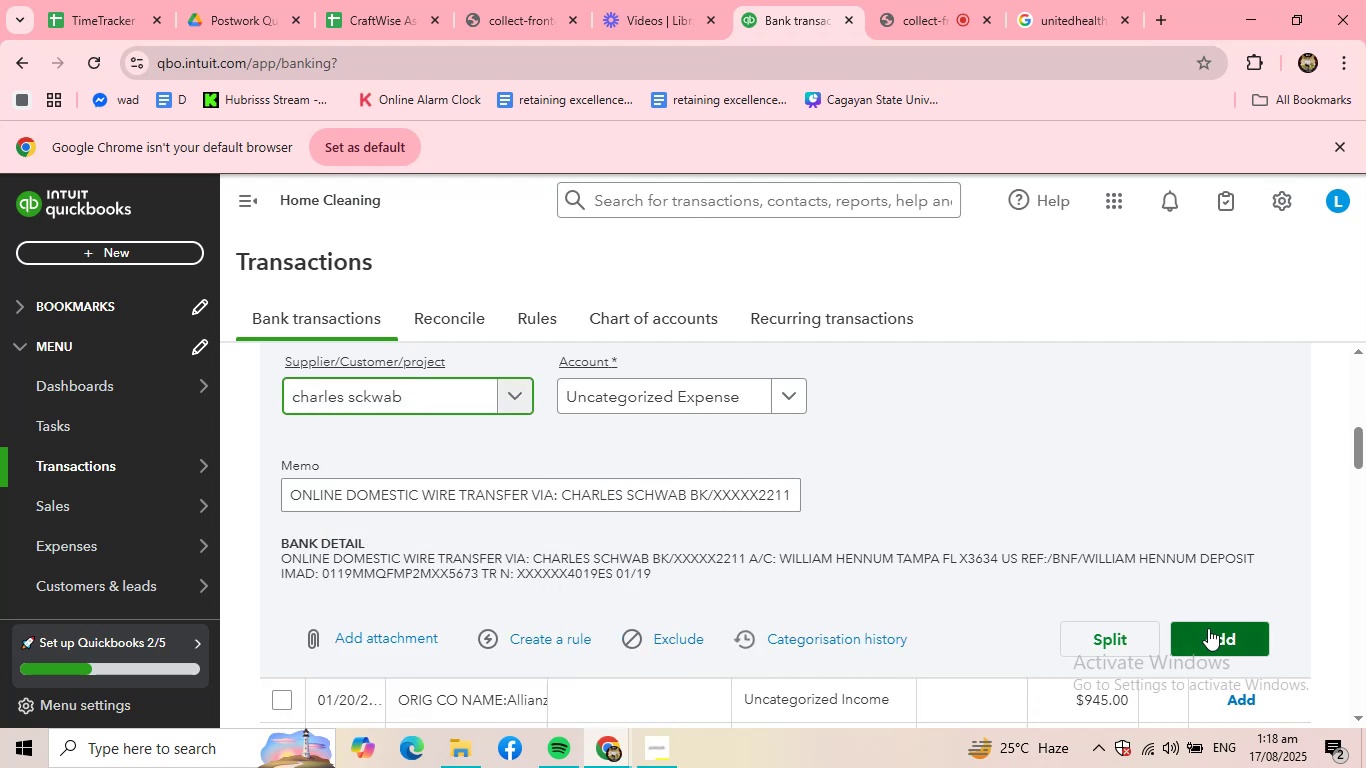 
left_click([1208, 629])
 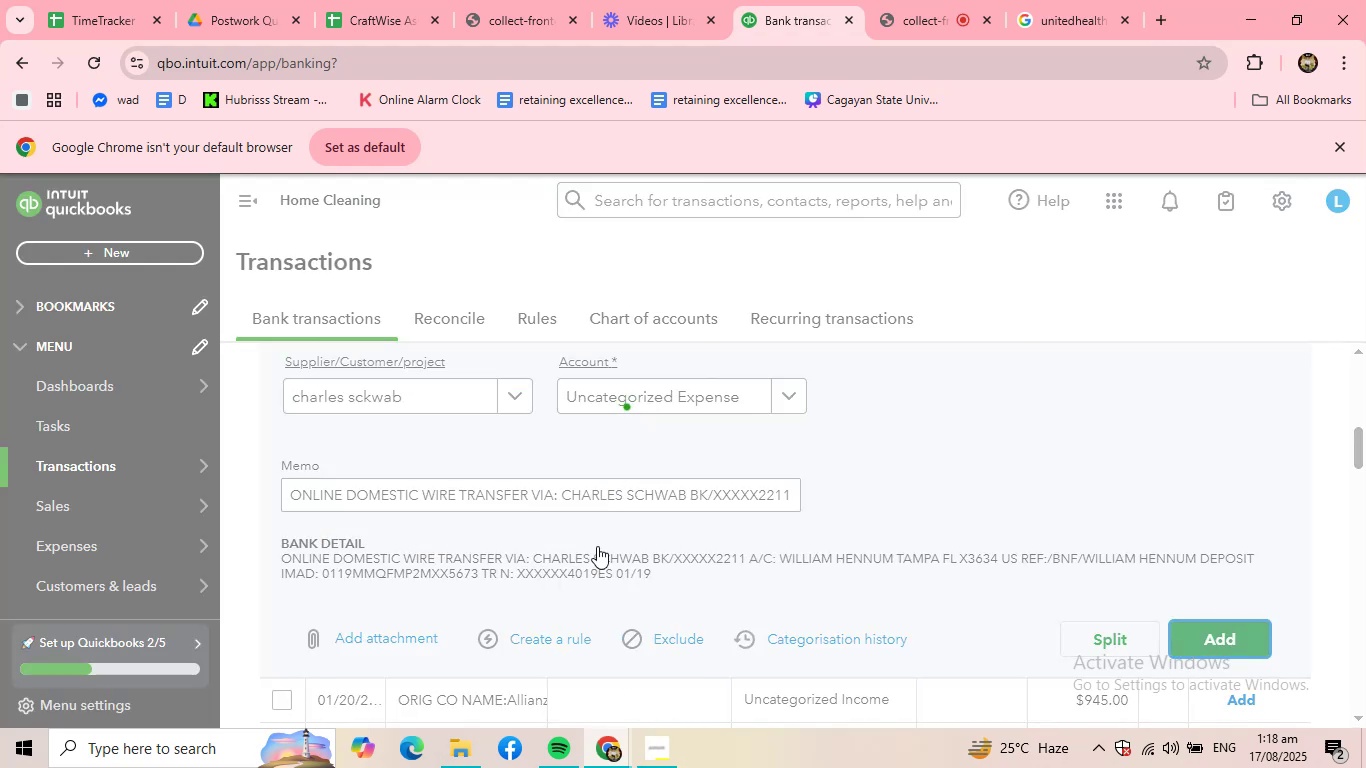 
scroll: coordinate [501, 518], scroll_direction: up, amount: 2.0
 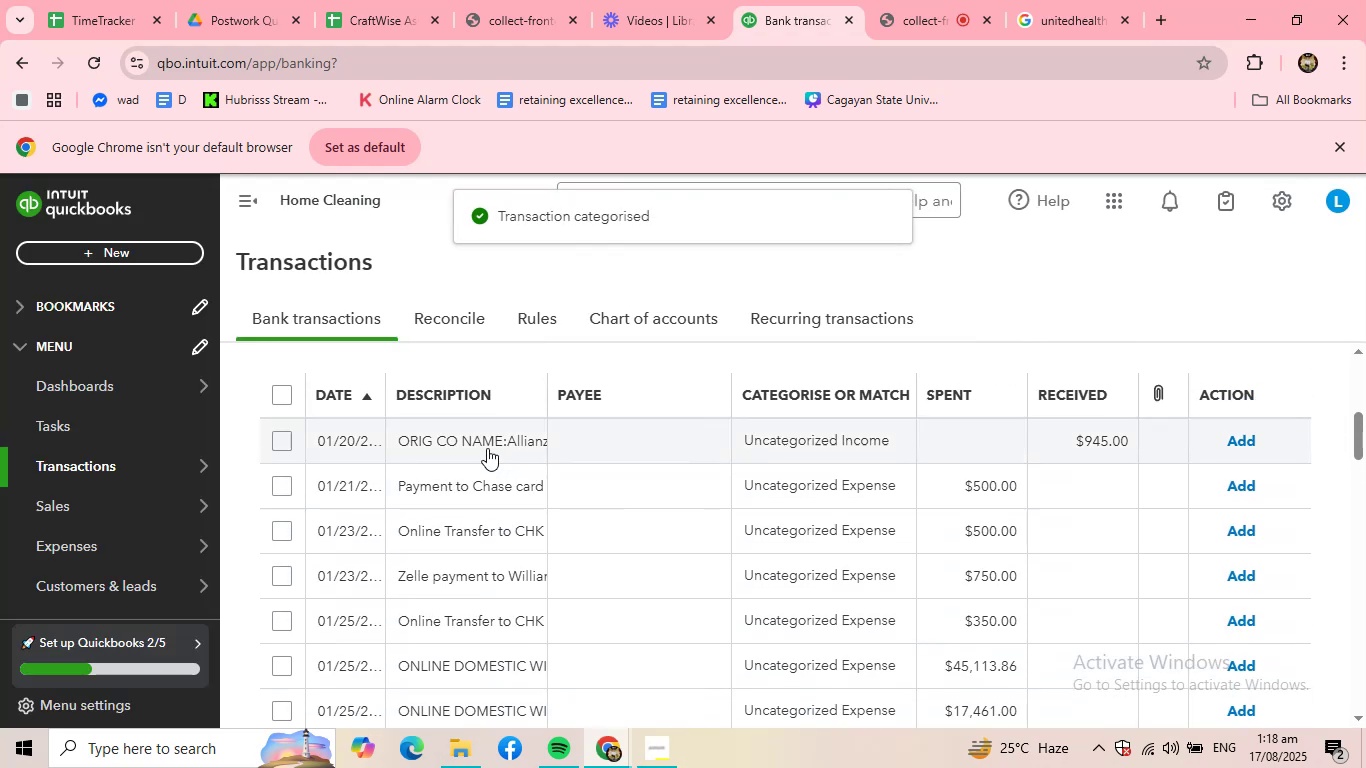 
left_click([487, 447])
 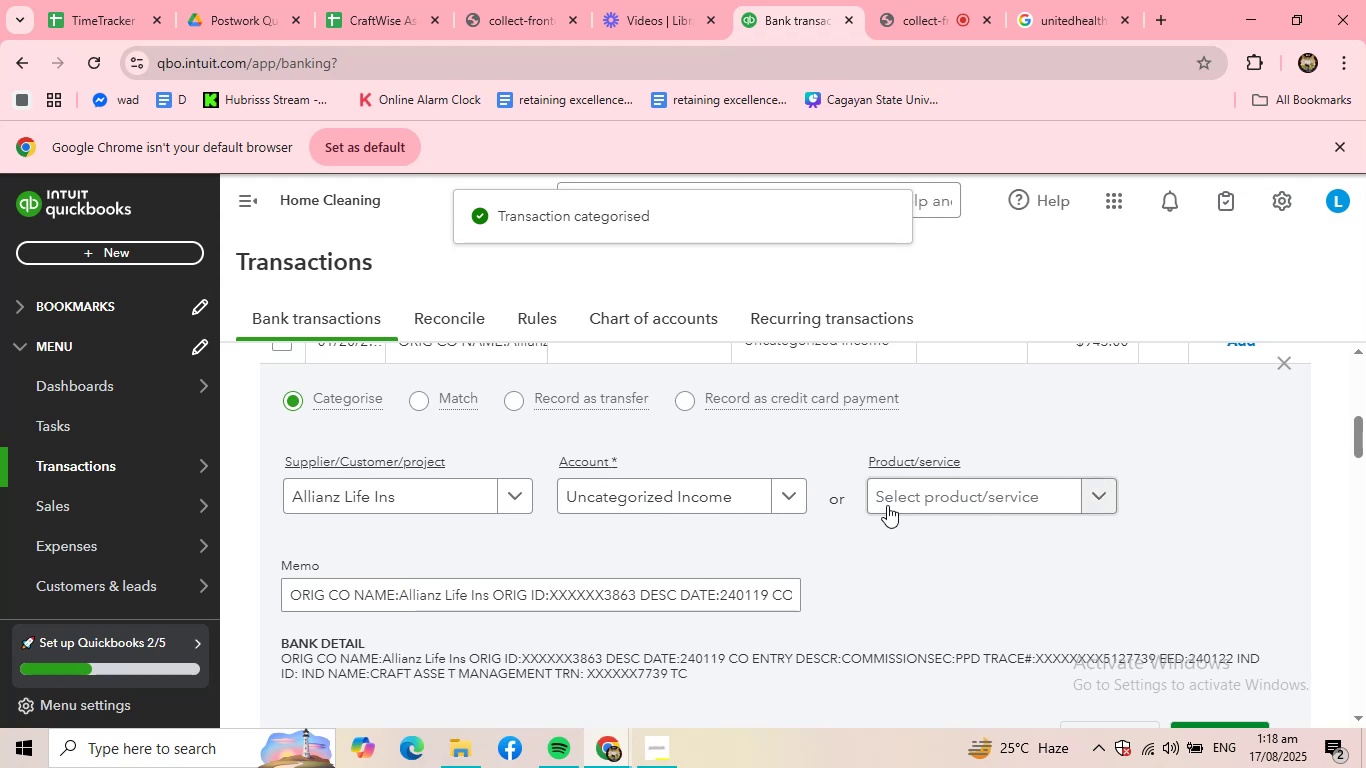 
left_click([1005, 496])
 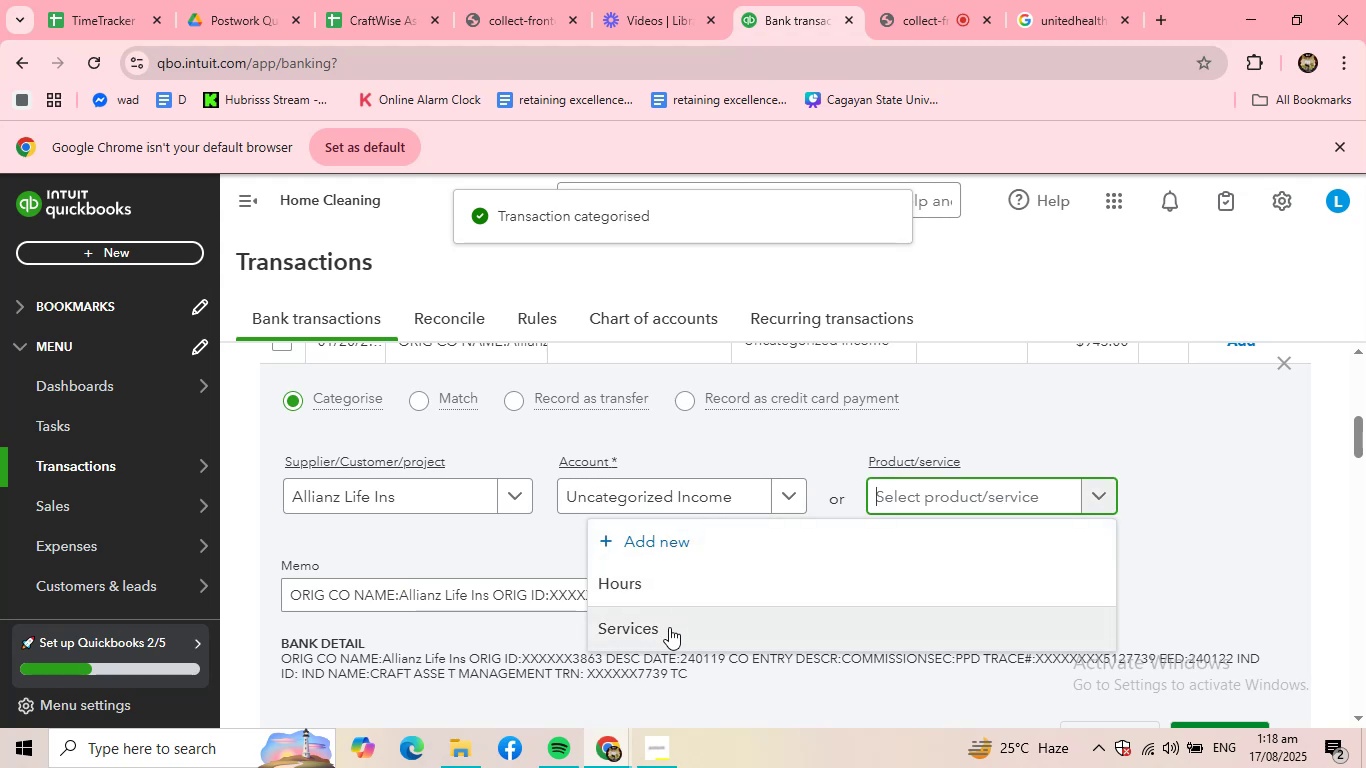 
left_click([669, 627])
 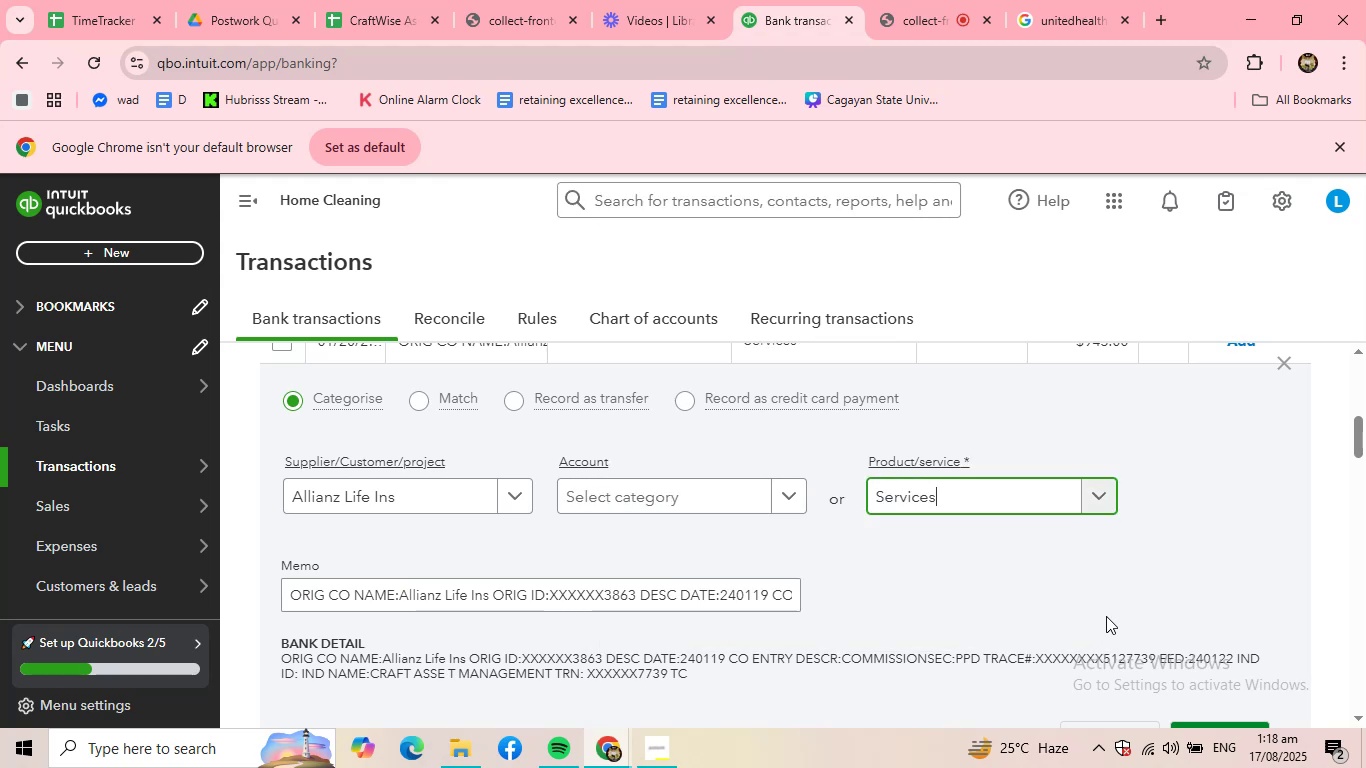 
scroll: coordinate [1118, 610], scroll_direction: down, amount: 1.0
 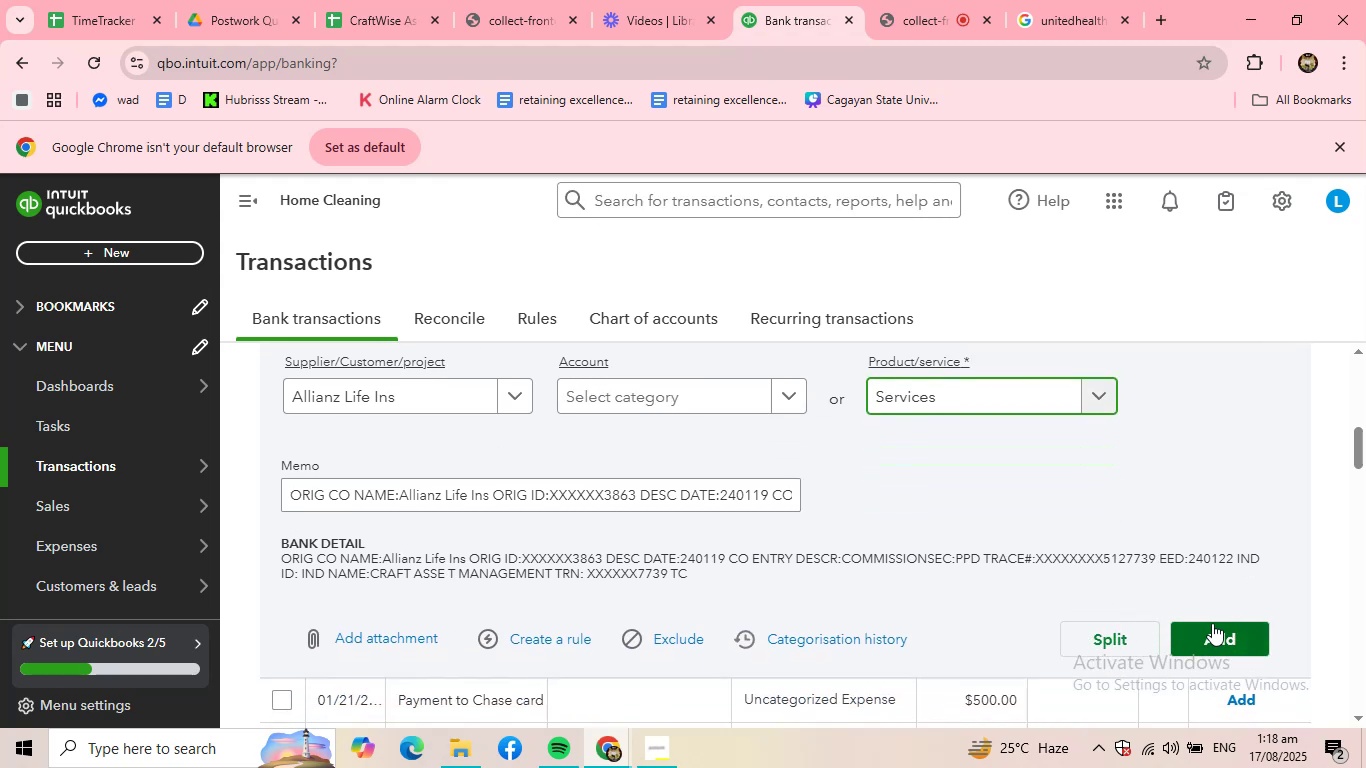 
left_click([1215, 628])
 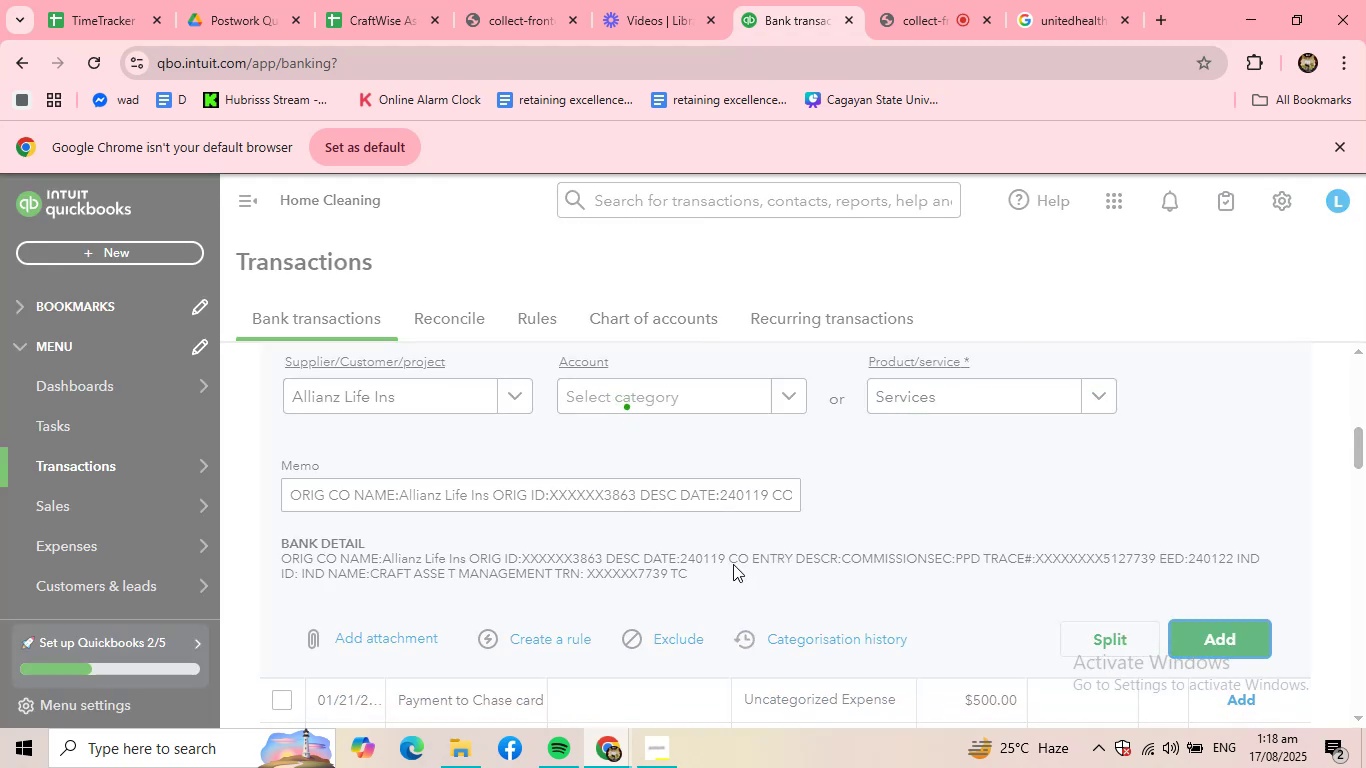 
scroll: coordinate [462, 475], scroll_direction: up, amount: 2.0
 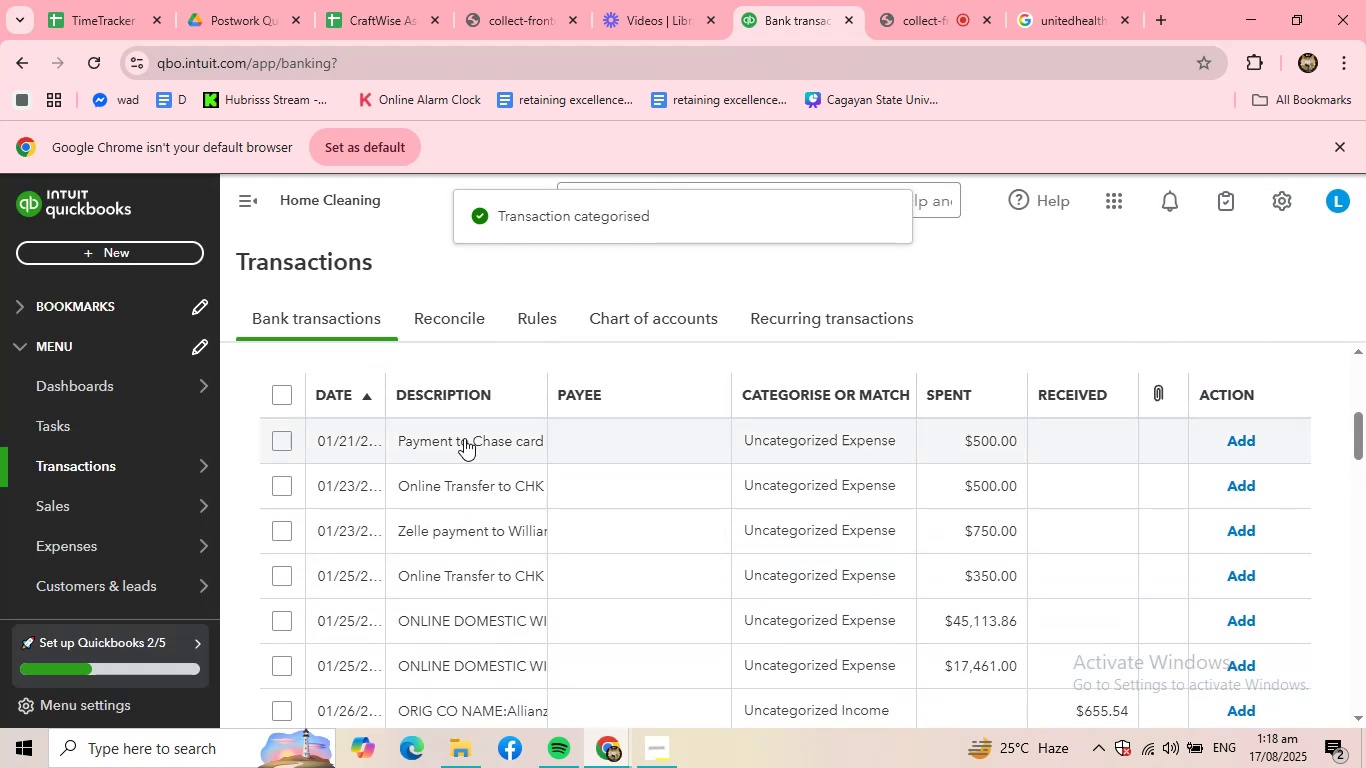 
left_click([463, 427])
 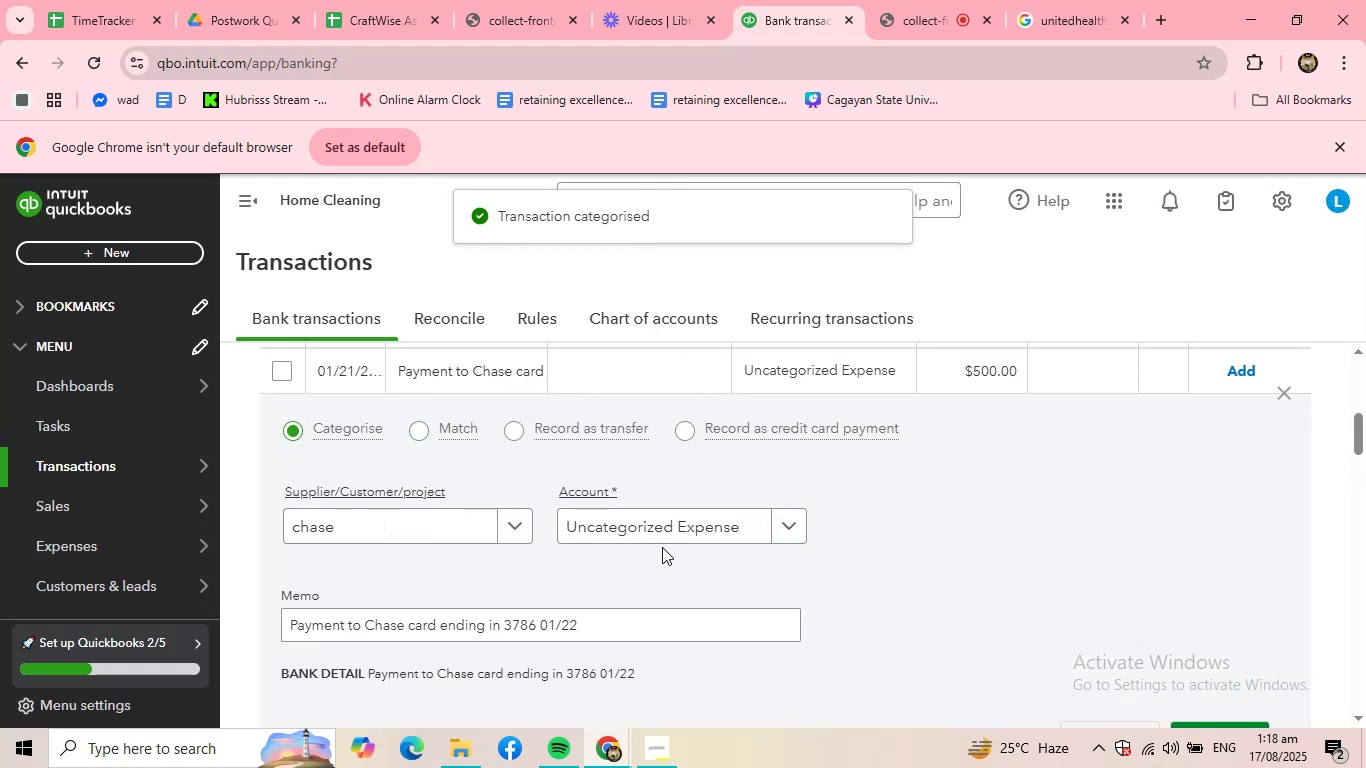 
scroll: coordinate [921, 573], scroll_direction: down, amount: 1.0
 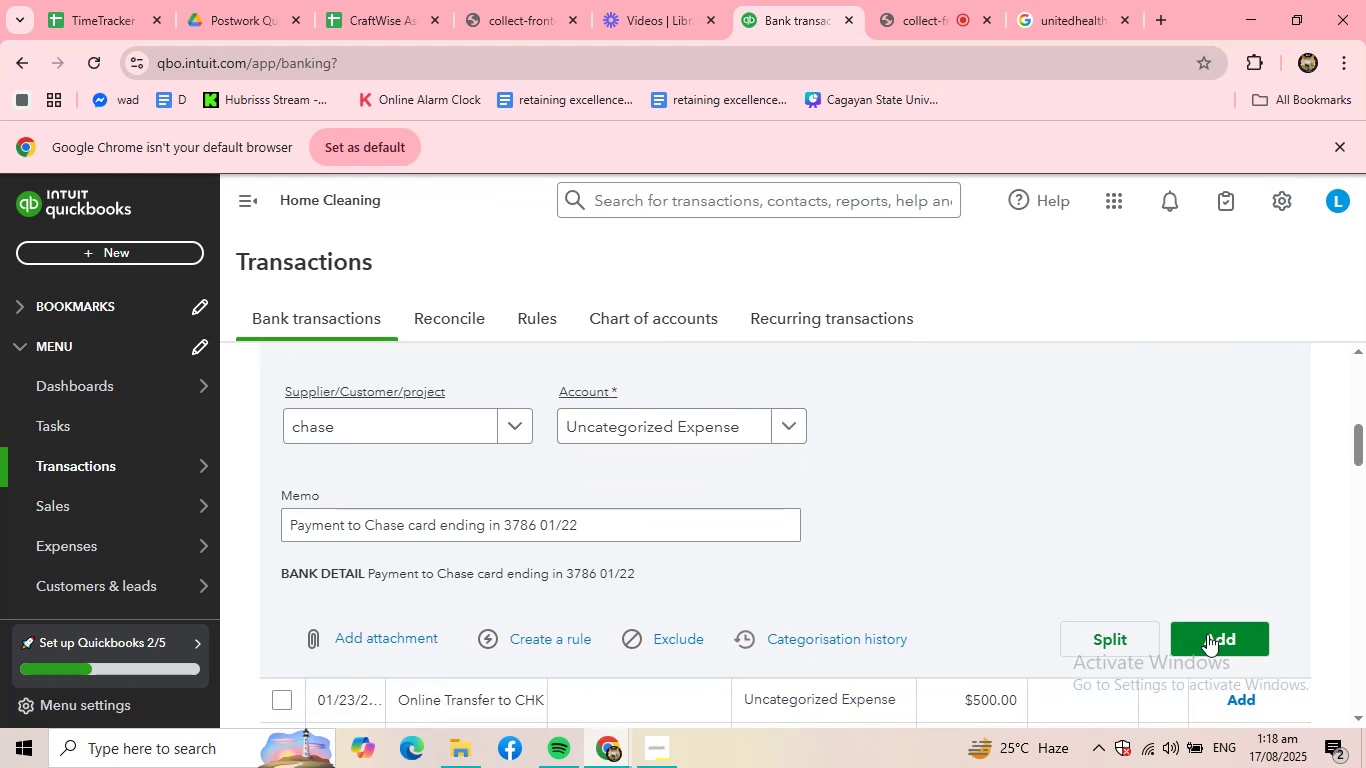 
left_click([1211, 639])
 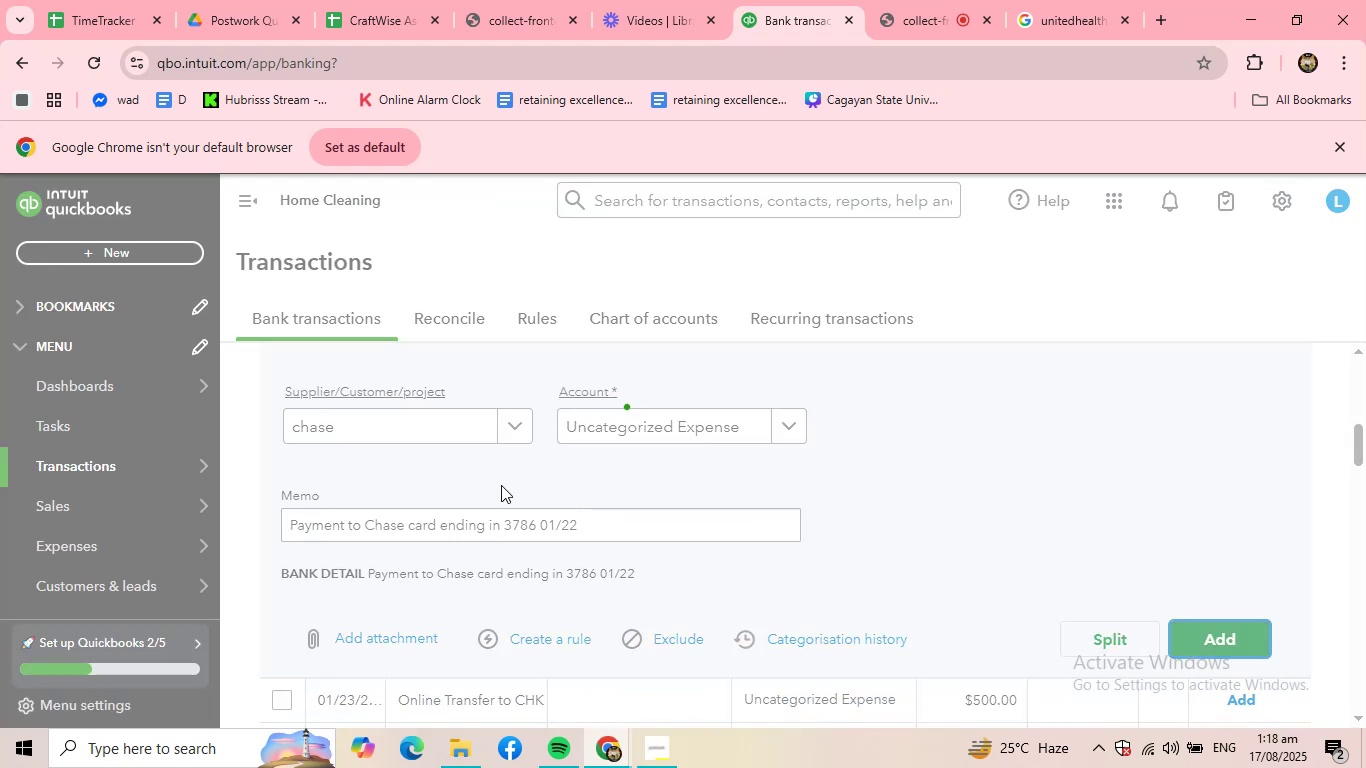 
scroll: coordinate [476, 412], scroll_direction: up, amount: 3.0
 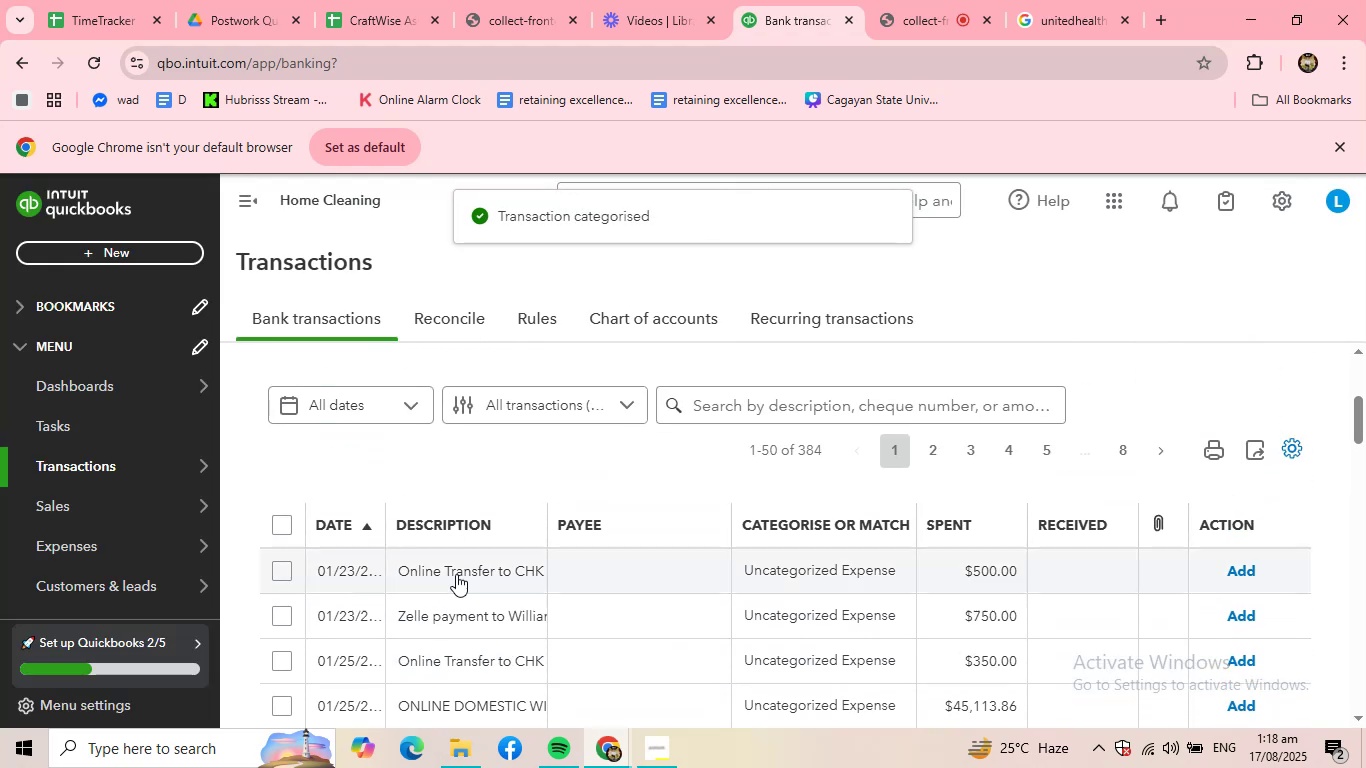 
left_click([456, 577])
 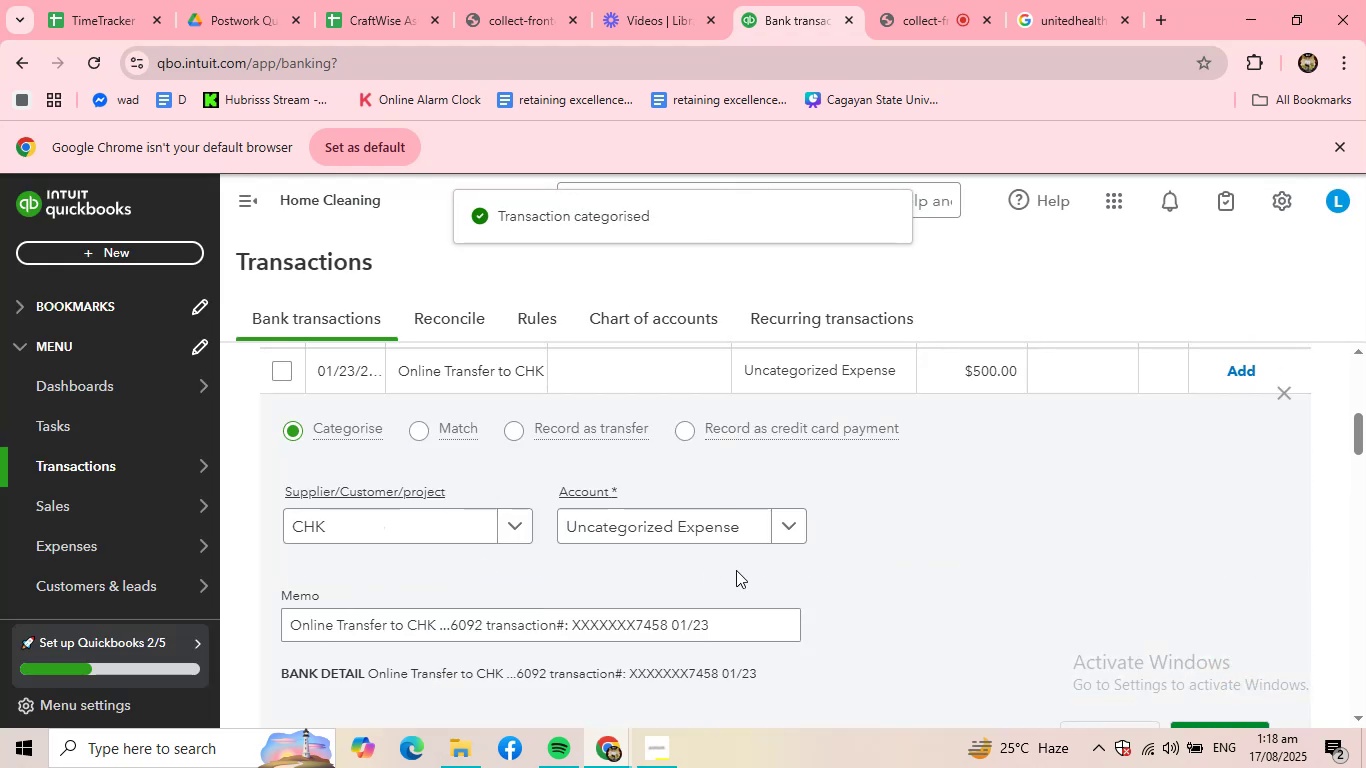 
scroll: coordinate [773, 572], scroll_direction: down, amount: 2.0
 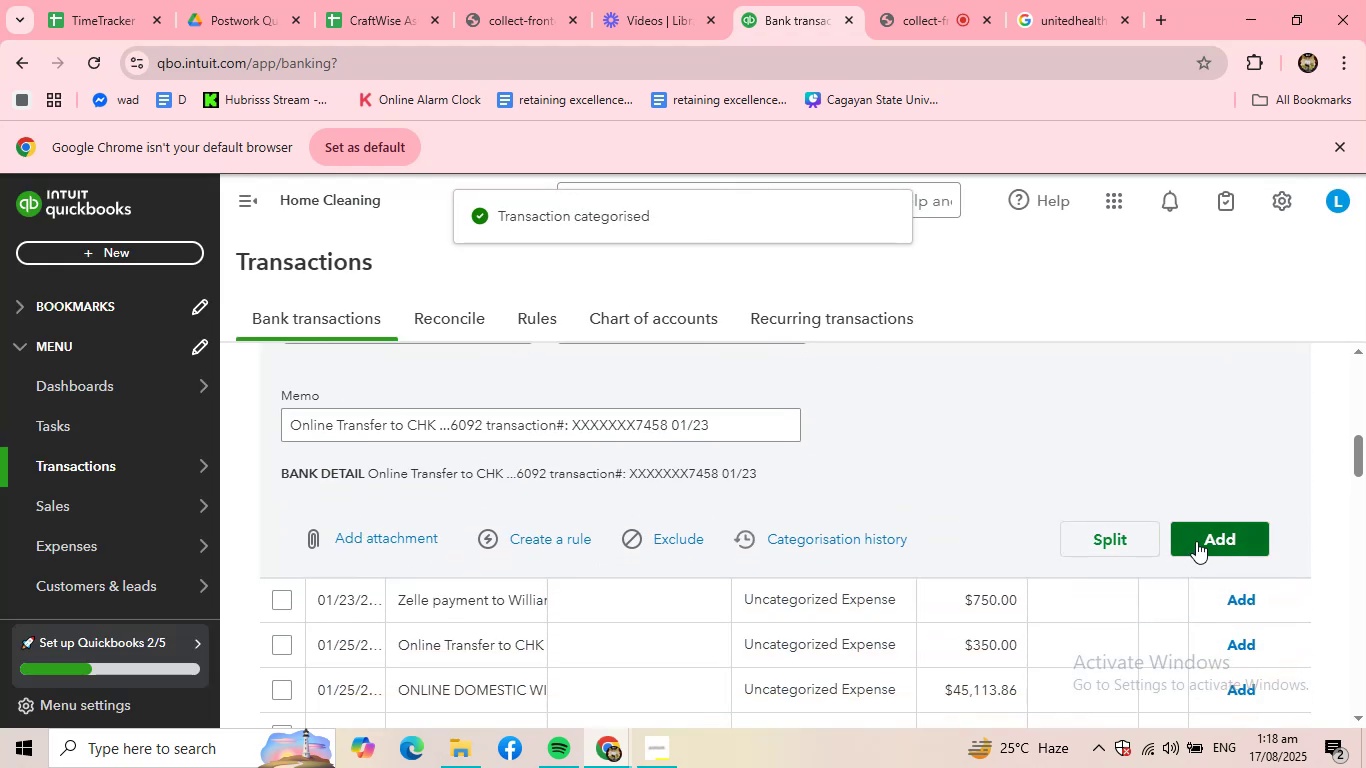 
left_click([1202, 537])
 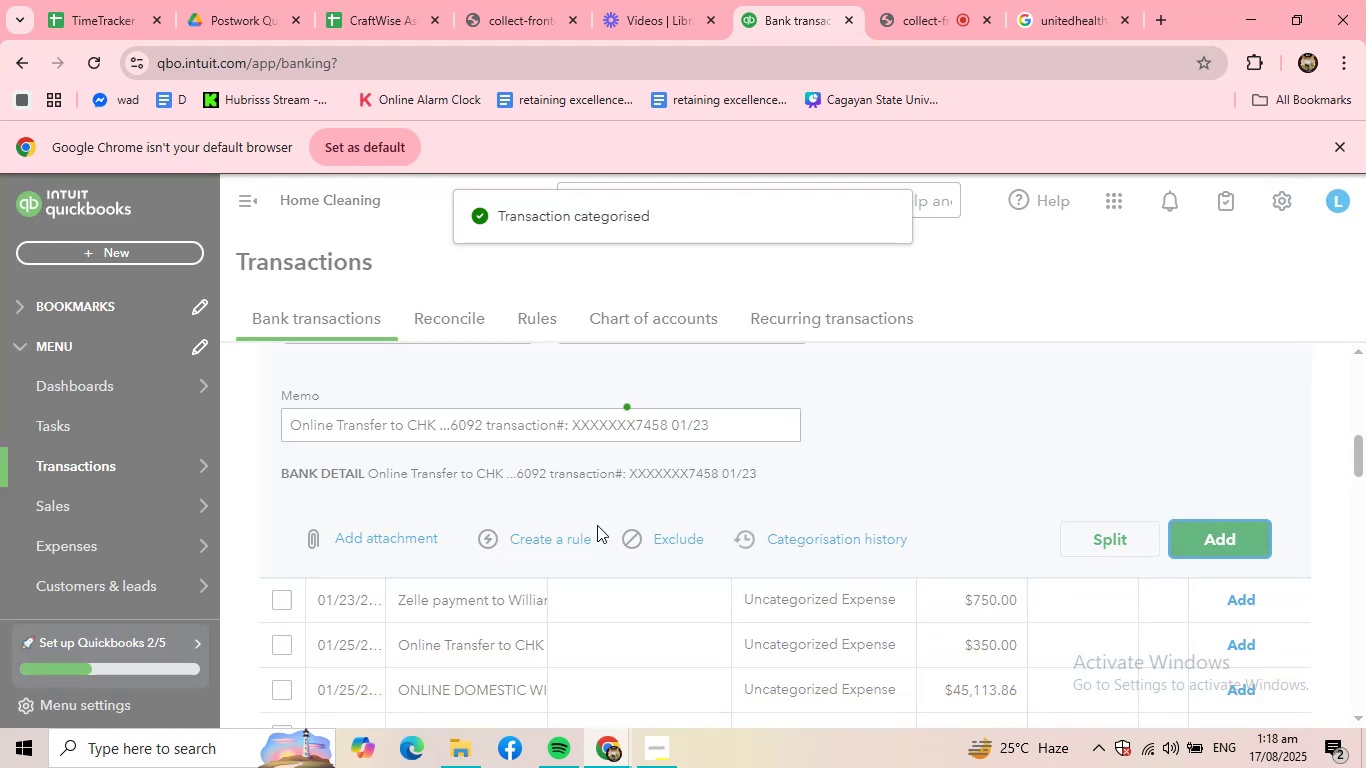 
scroll: coordinate [544, 524], scroll_direction: up, amount: 3.0
 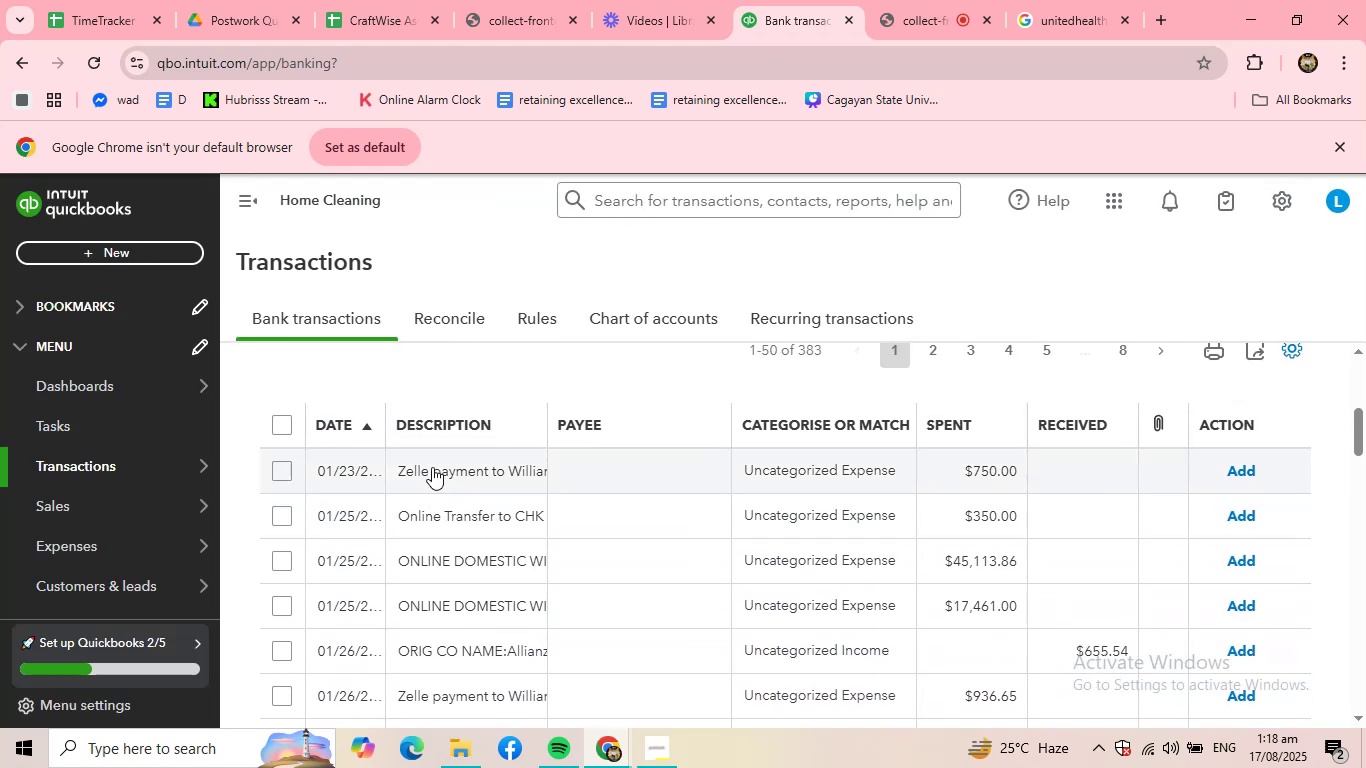 
left_click([431, 460])
 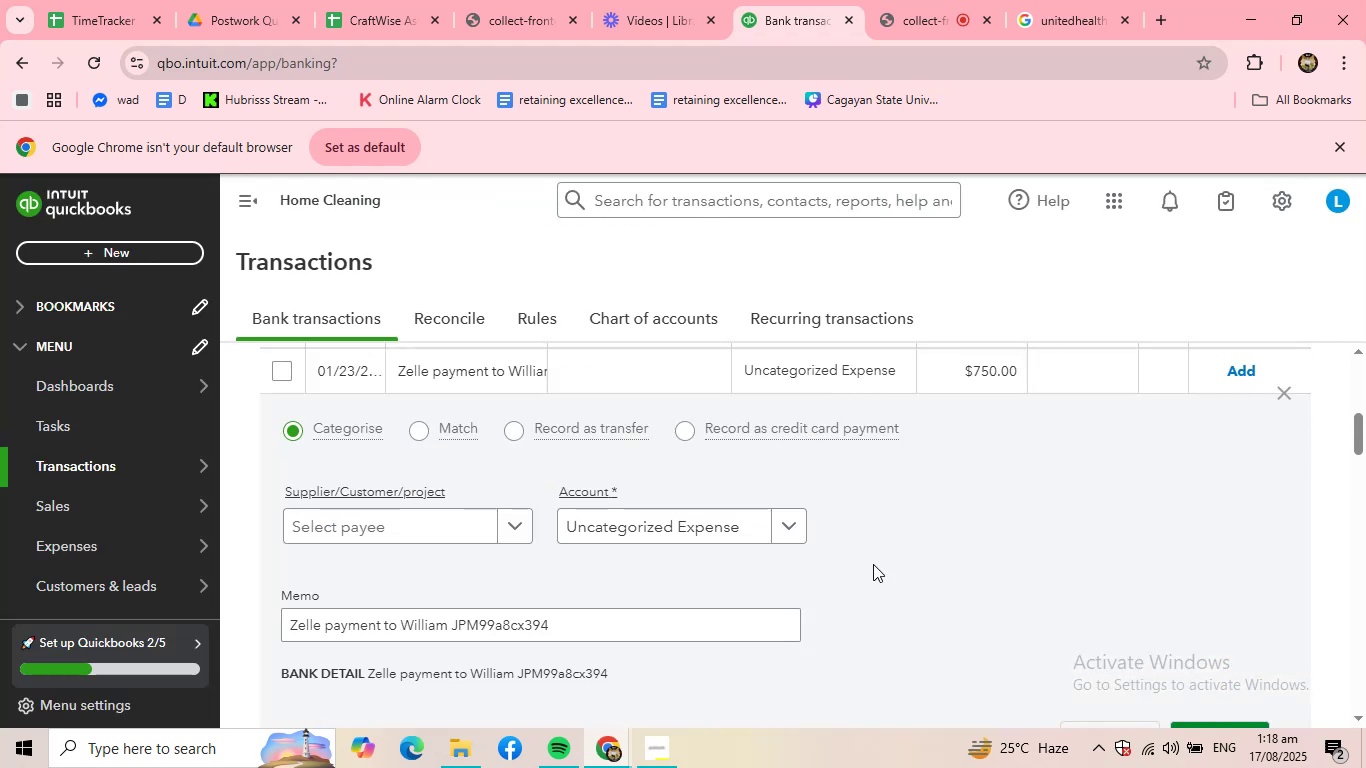 
scroll: coordinate [937, 576], scroll_direction: down, amount: 1.0
 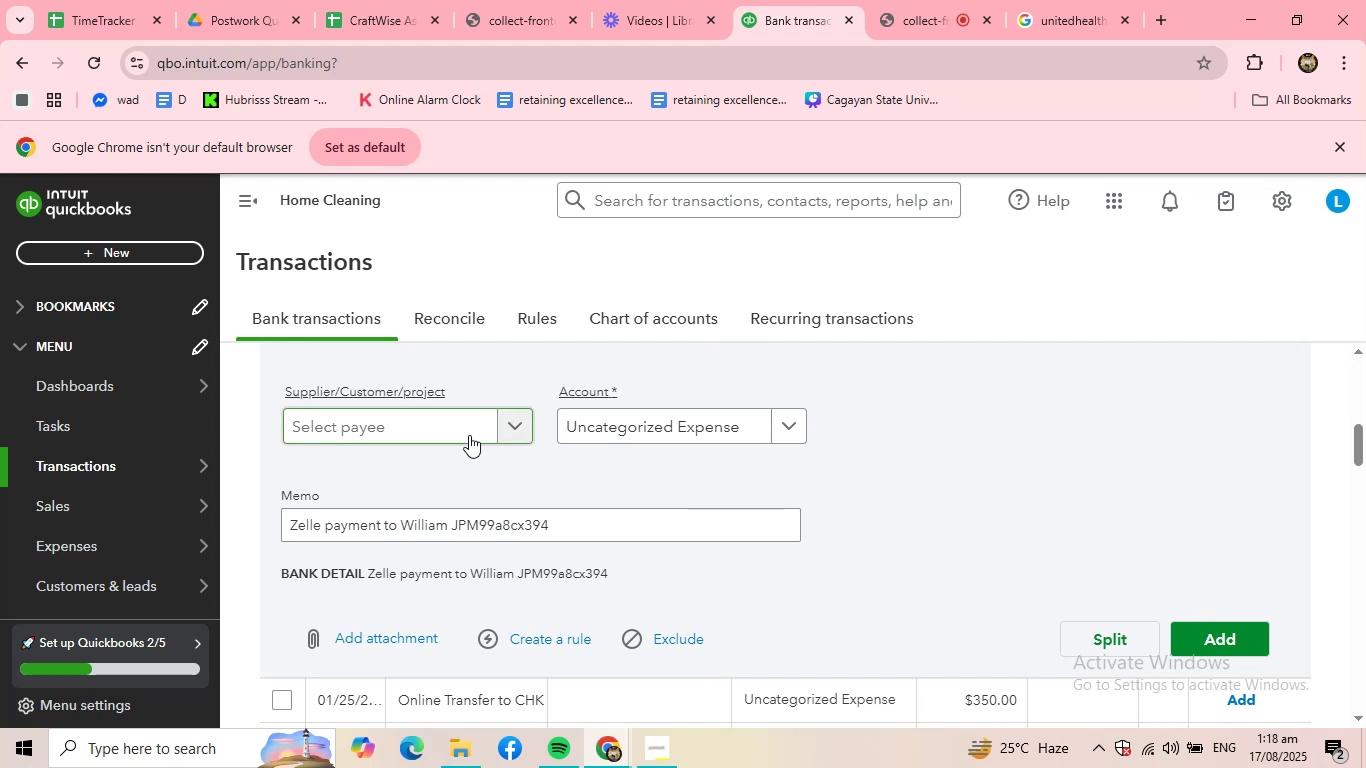 
left_click([461, 427])
 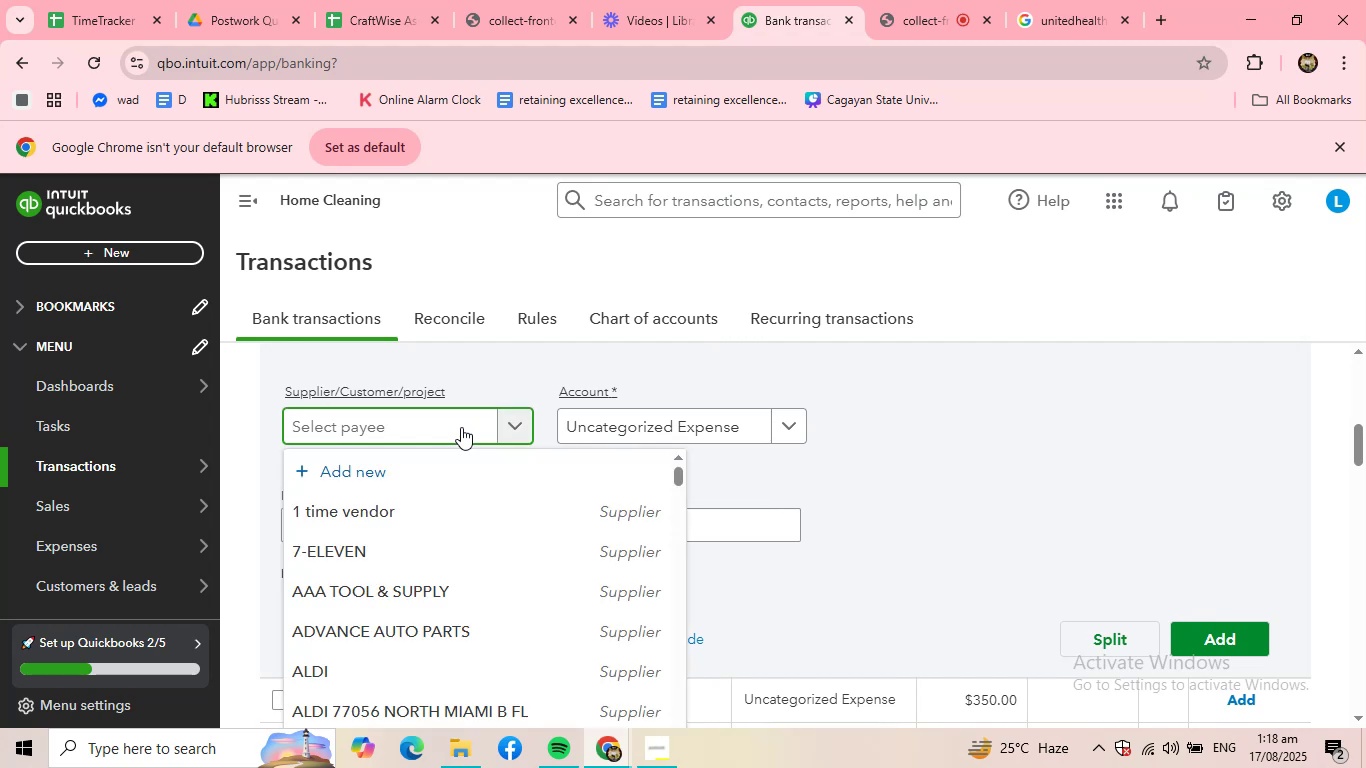 
type(WILL)
 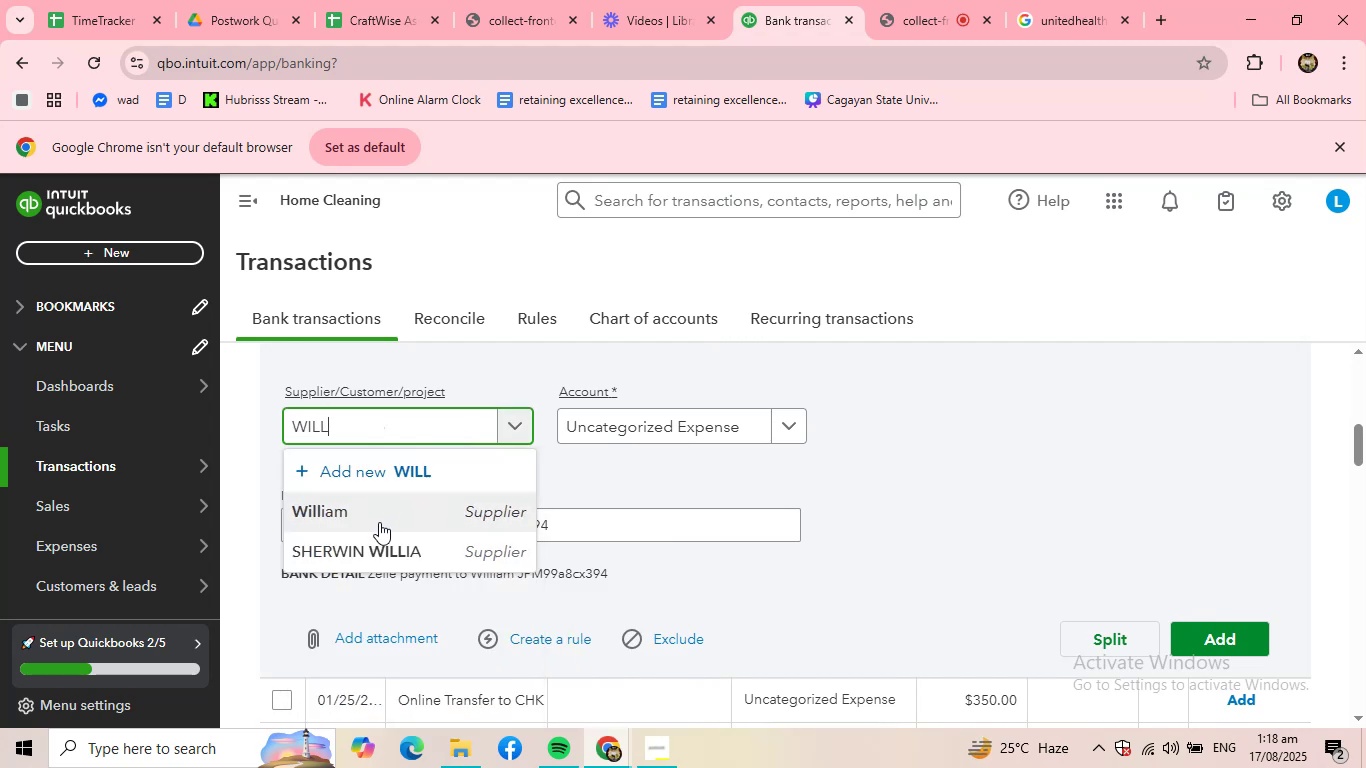 
left_click([377, 521])
 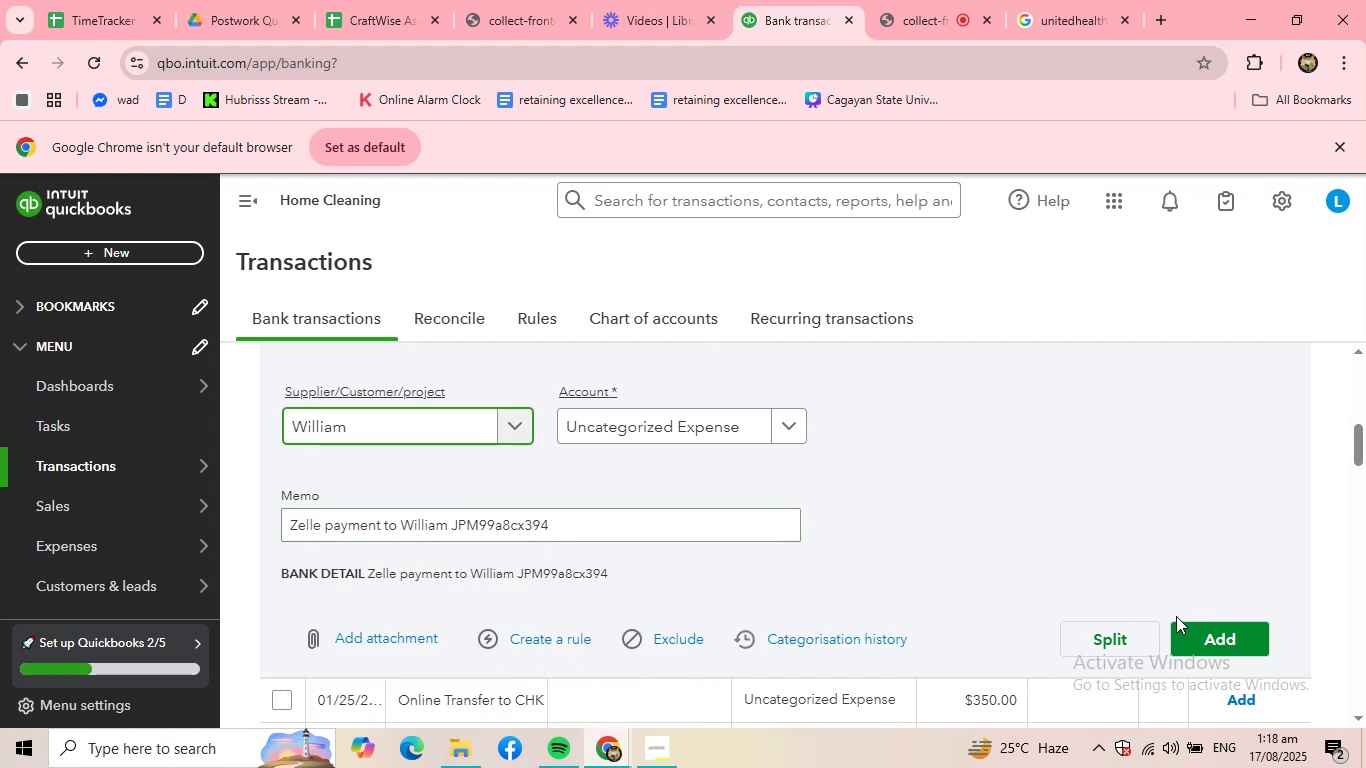 
left_click_drag(start_coordinate=[1209, 638], to_coordinate=[1218, 641])
 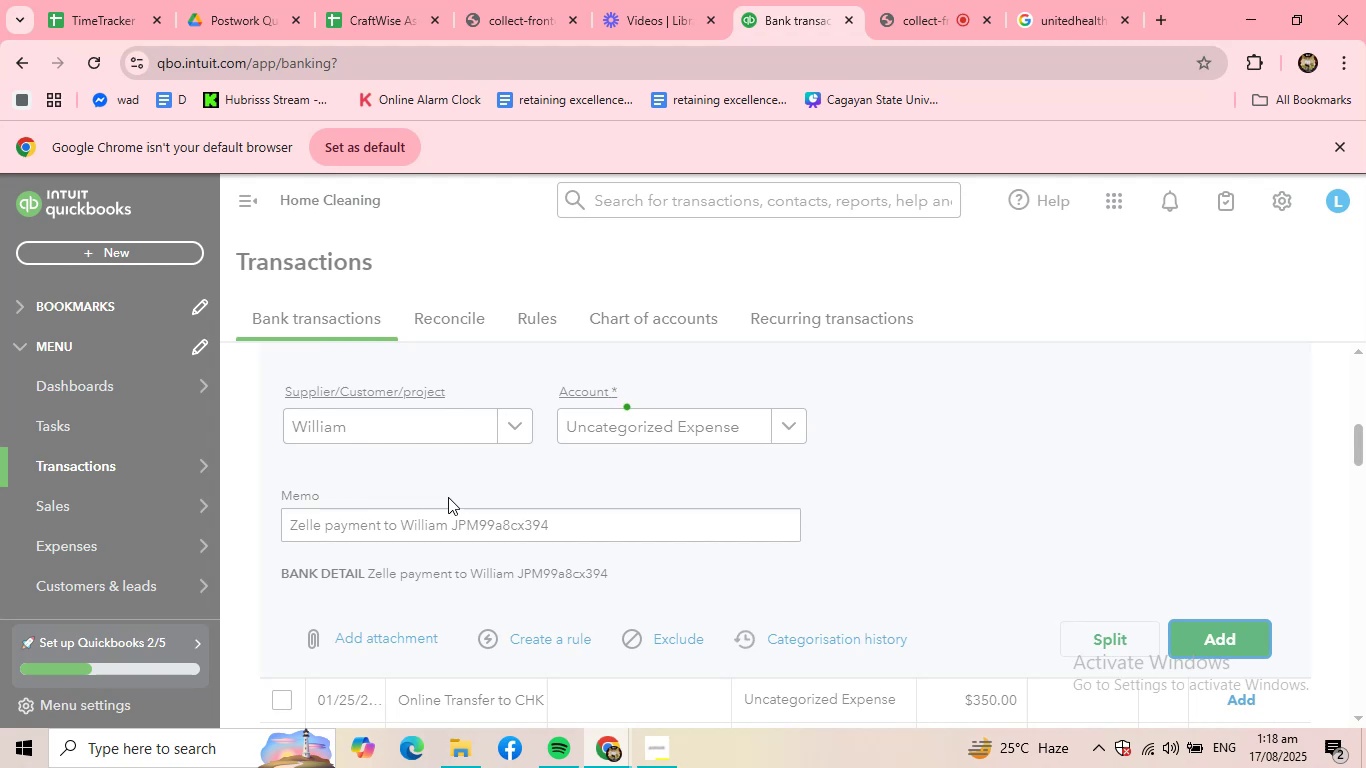 
wait(5.44)
 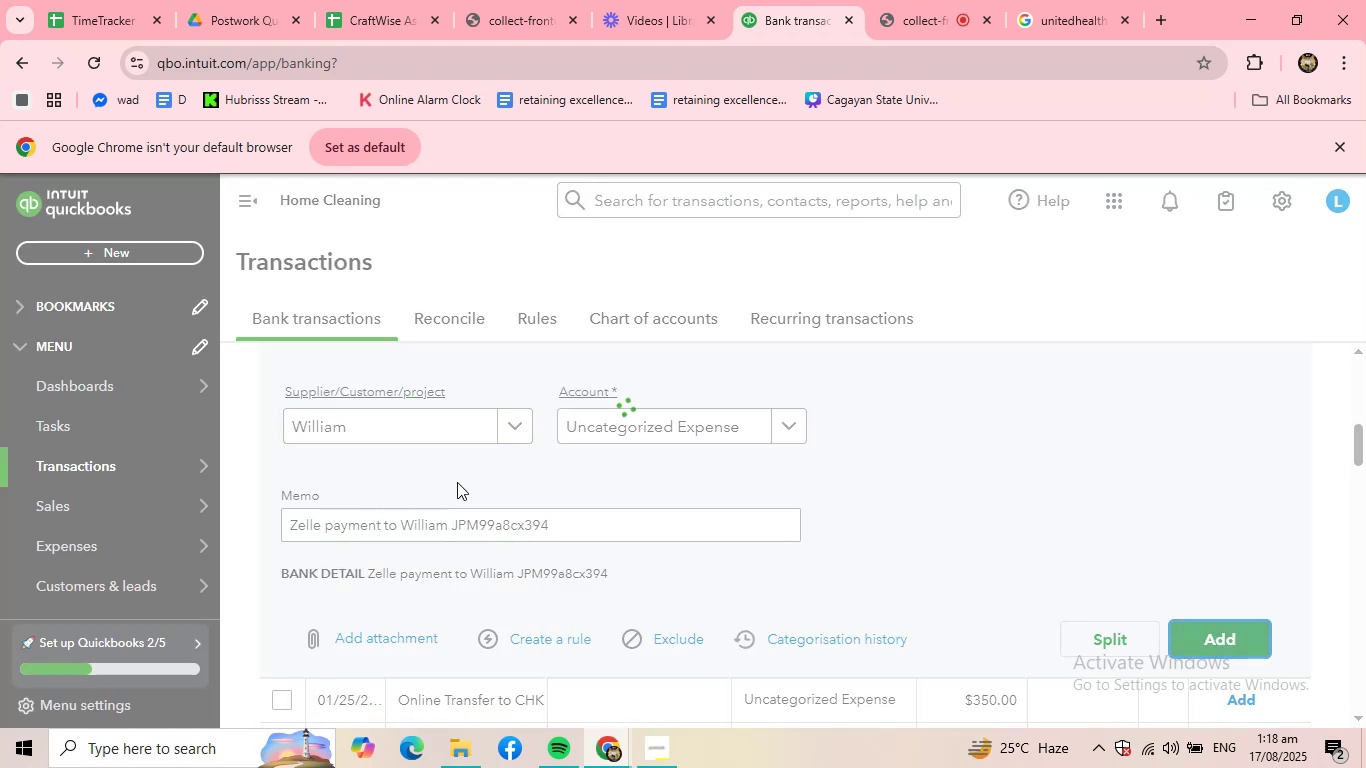 
scroll: coordinate [448, 470], scroll_direction: up, amount: 2.0
 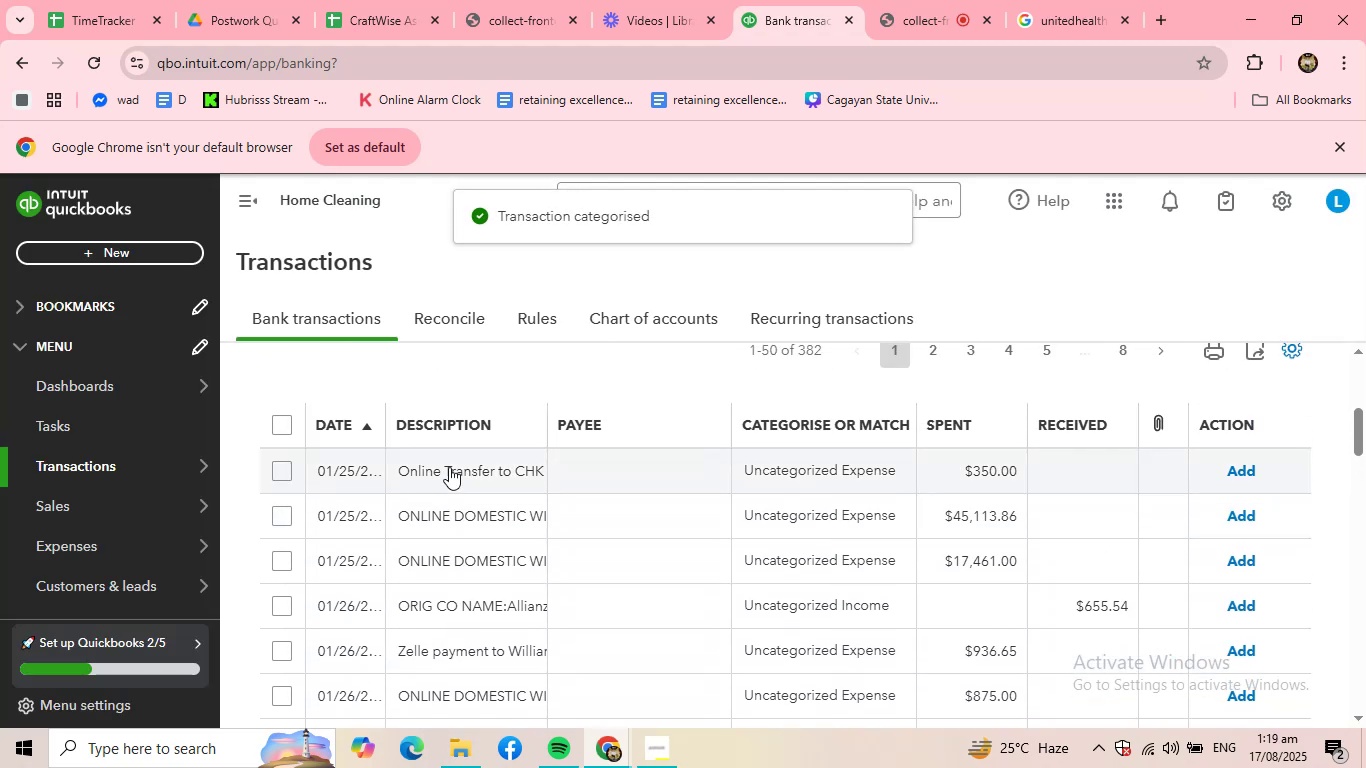 
left_click([449, 464])
 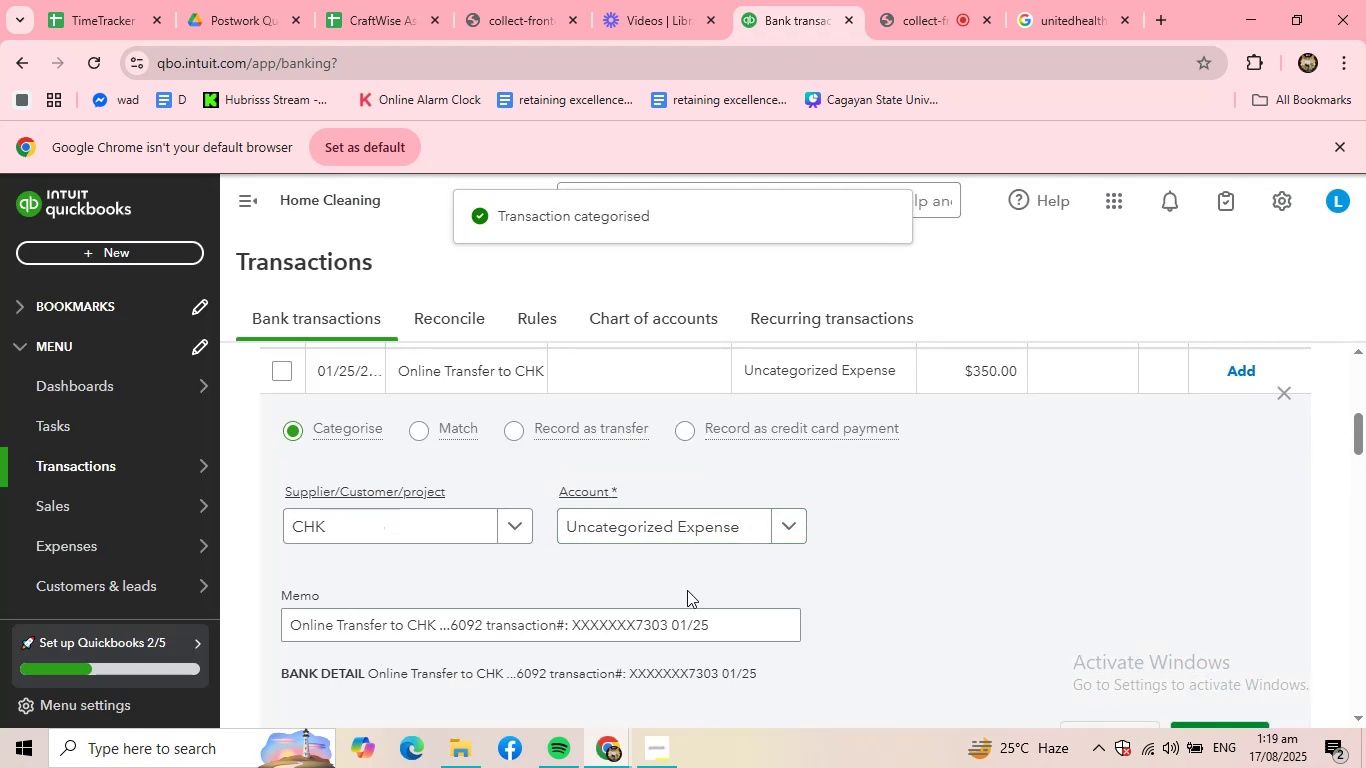 
scroll: coordinate [1048, 631], scroll_direction: down, amount: 1.0
 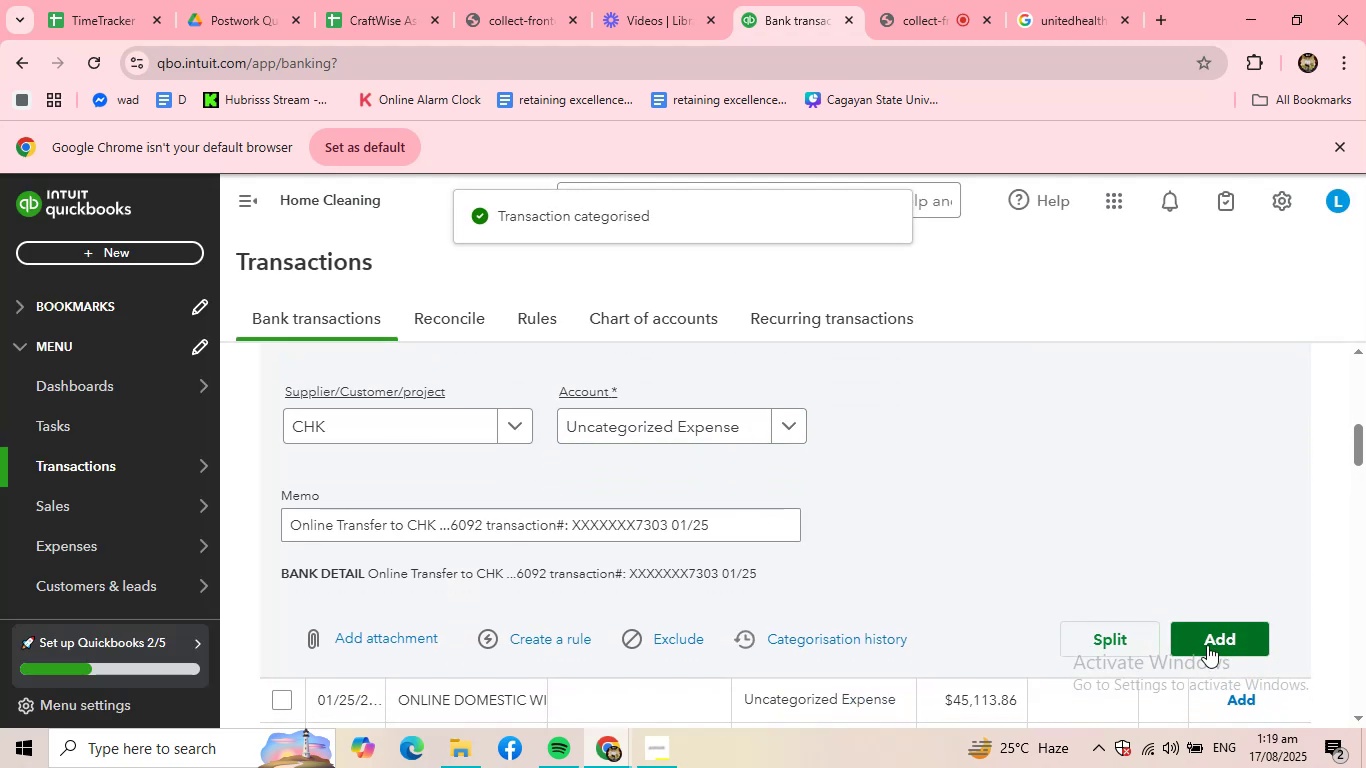 
left_click([1212, 647])
 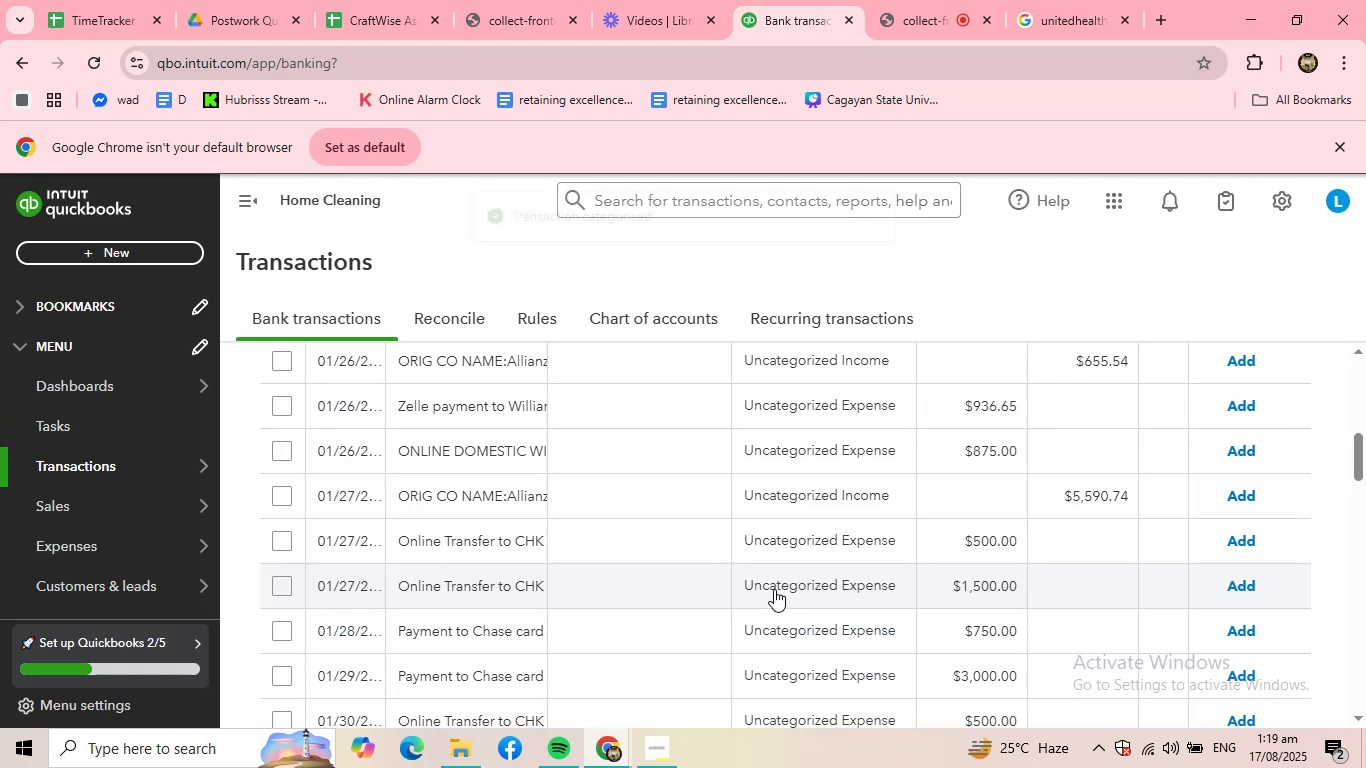 
scroll: coordinate [457, 463], scroll_direction: up, amount: 2.0
 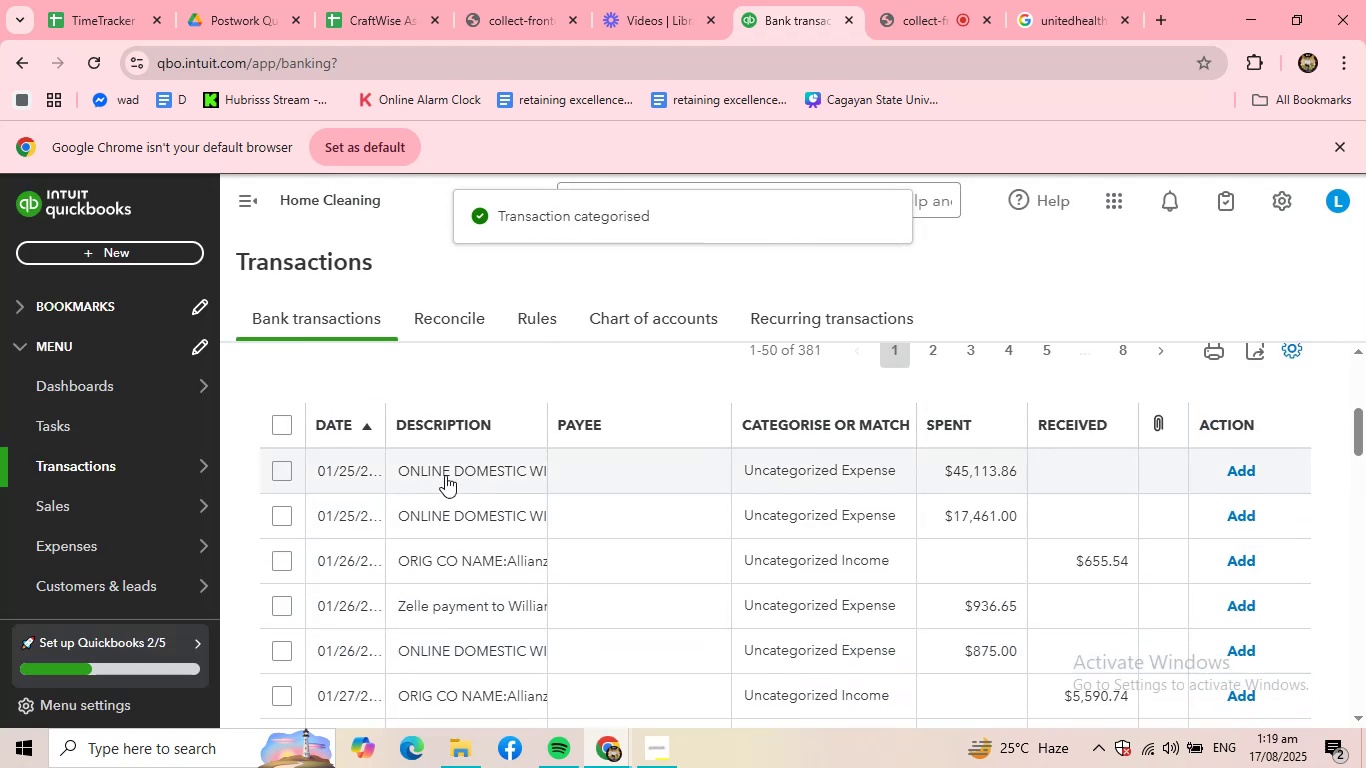 
left_click([445, 473])
 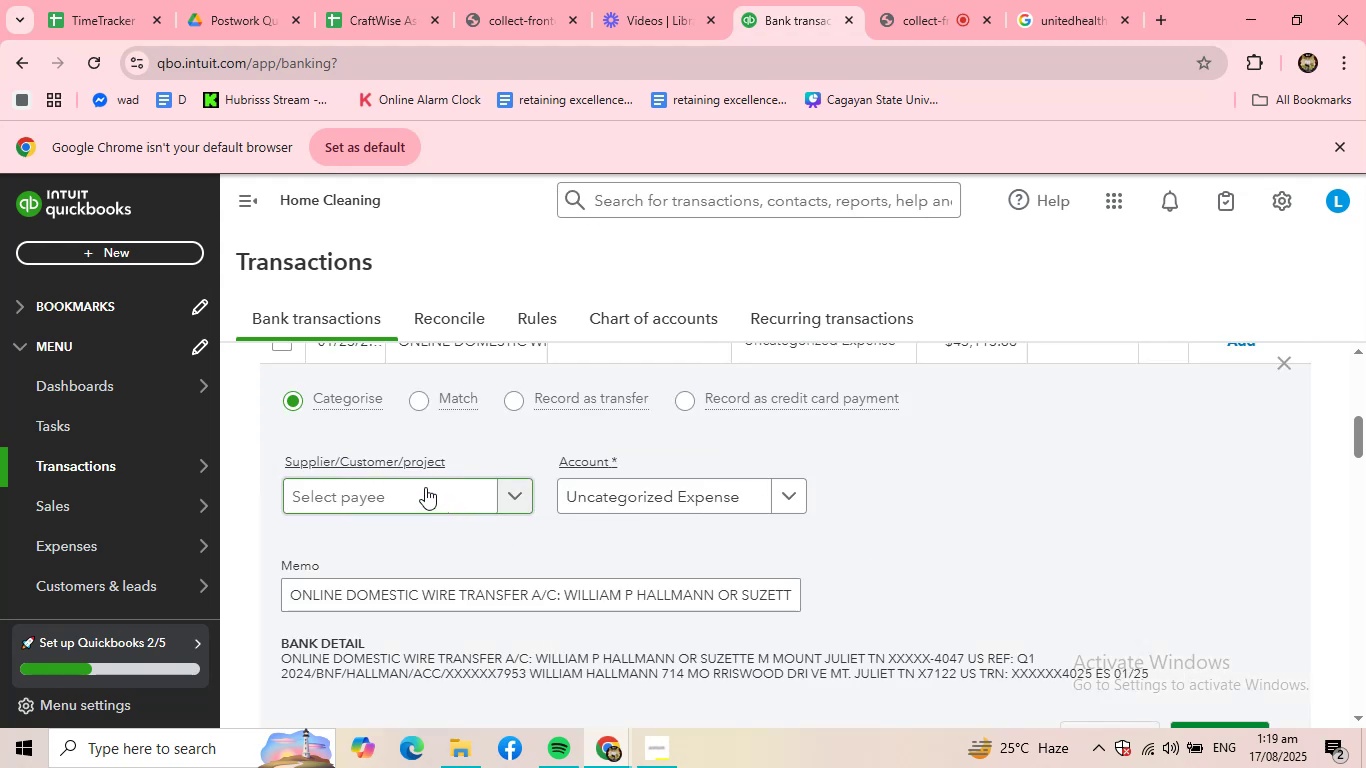 
left_click([426, 496])
 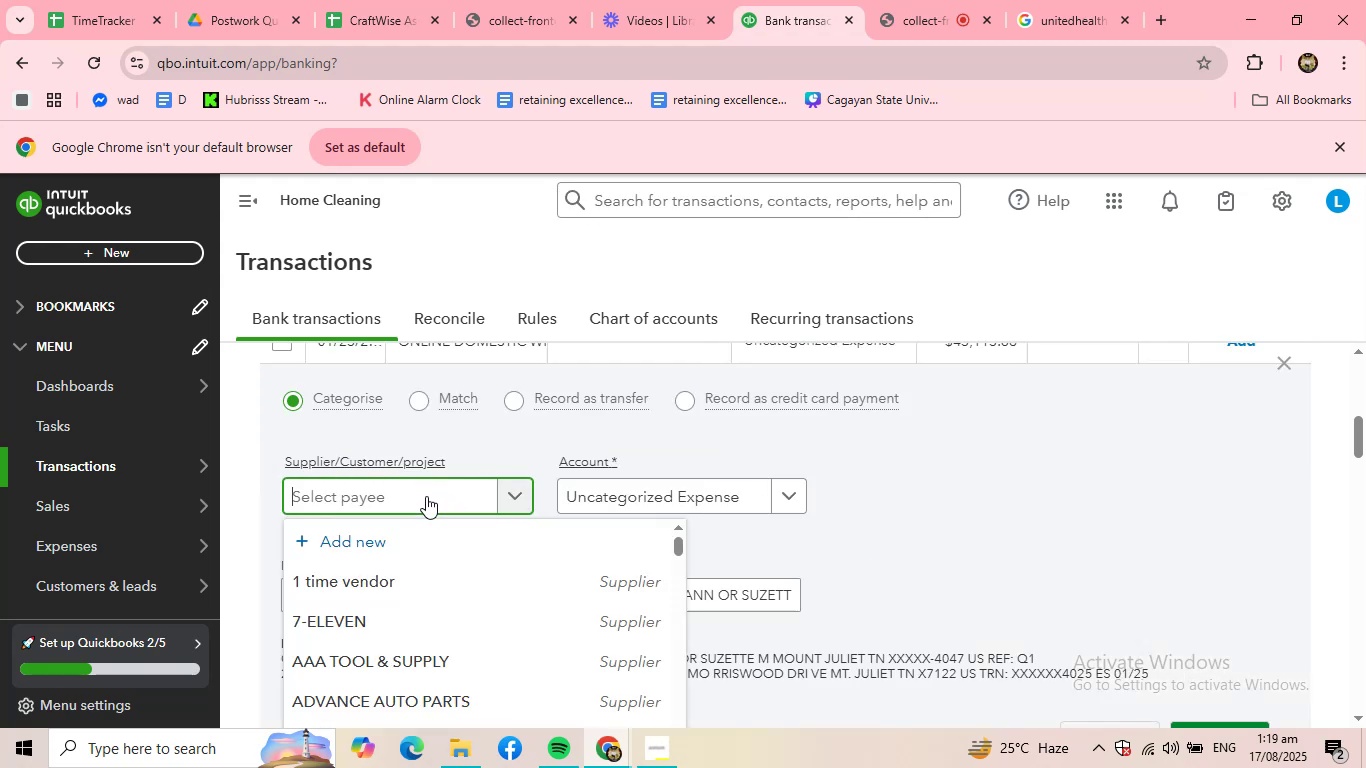 
type(WILL)
 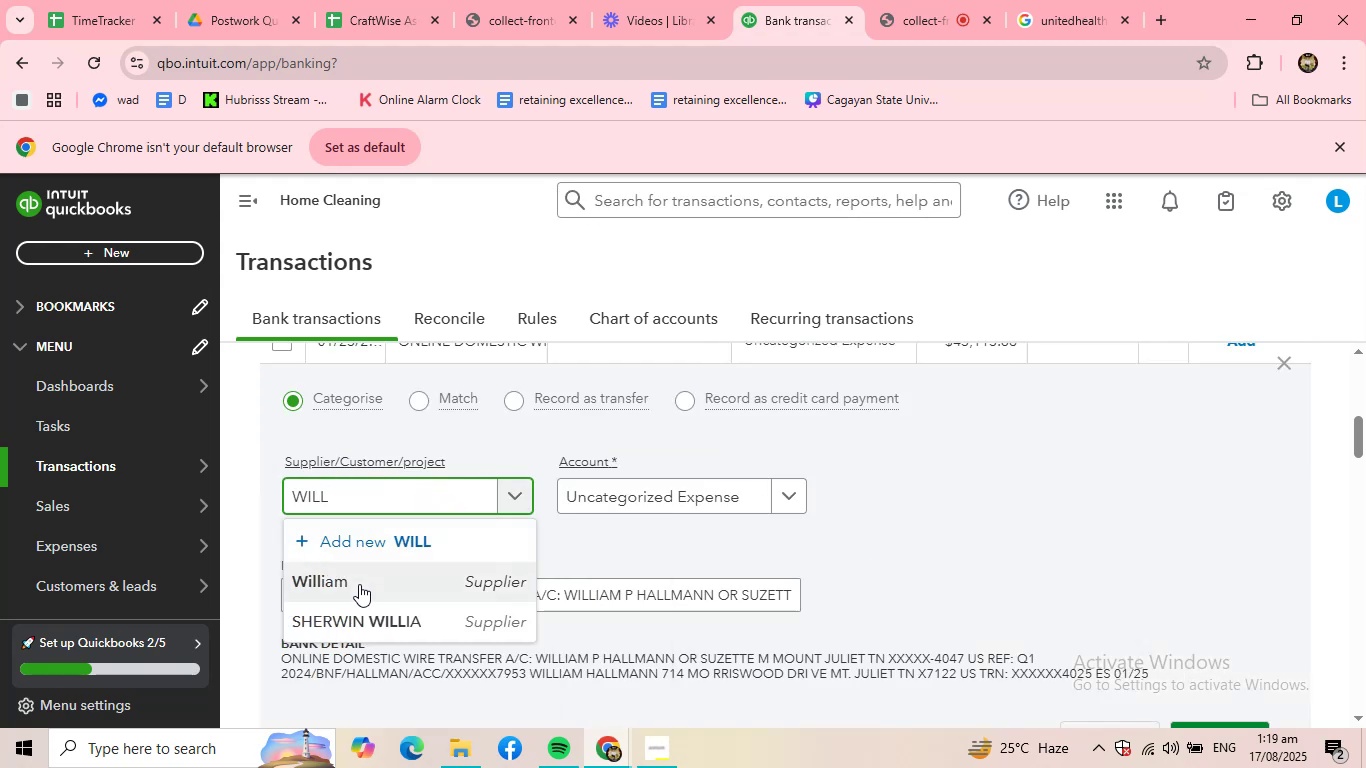 
left_click([359, 584])
 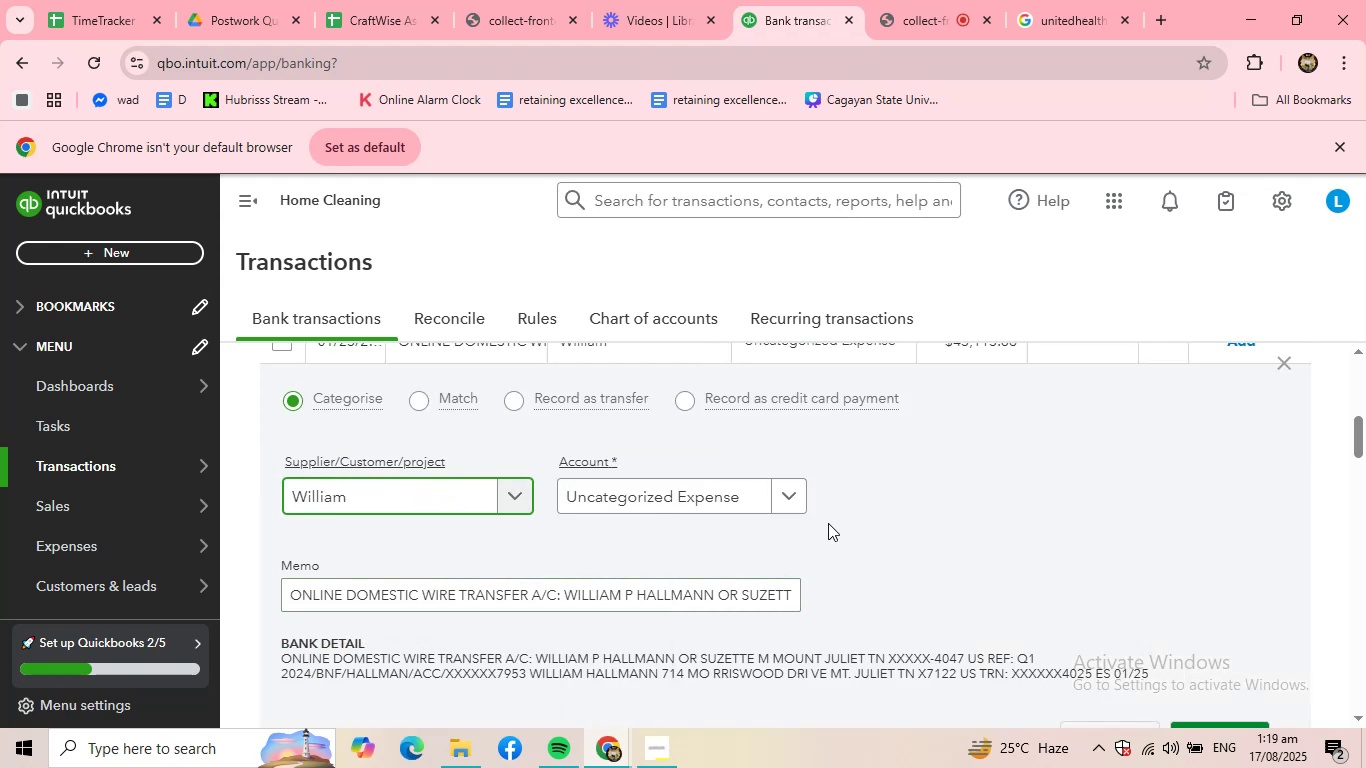 
scroll: coordinate [920, 562], scroll_direction: down, amount: 1.0
 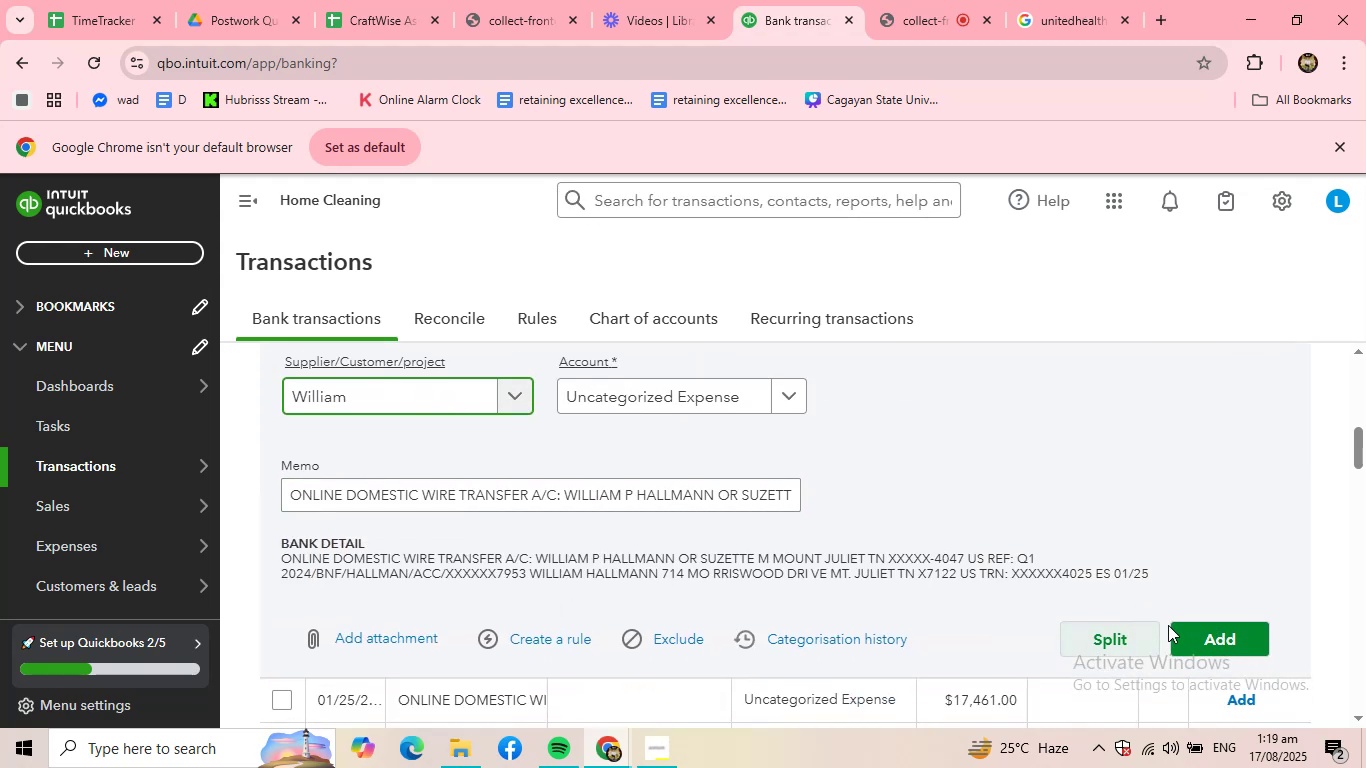 
left_click([1211, 636])
 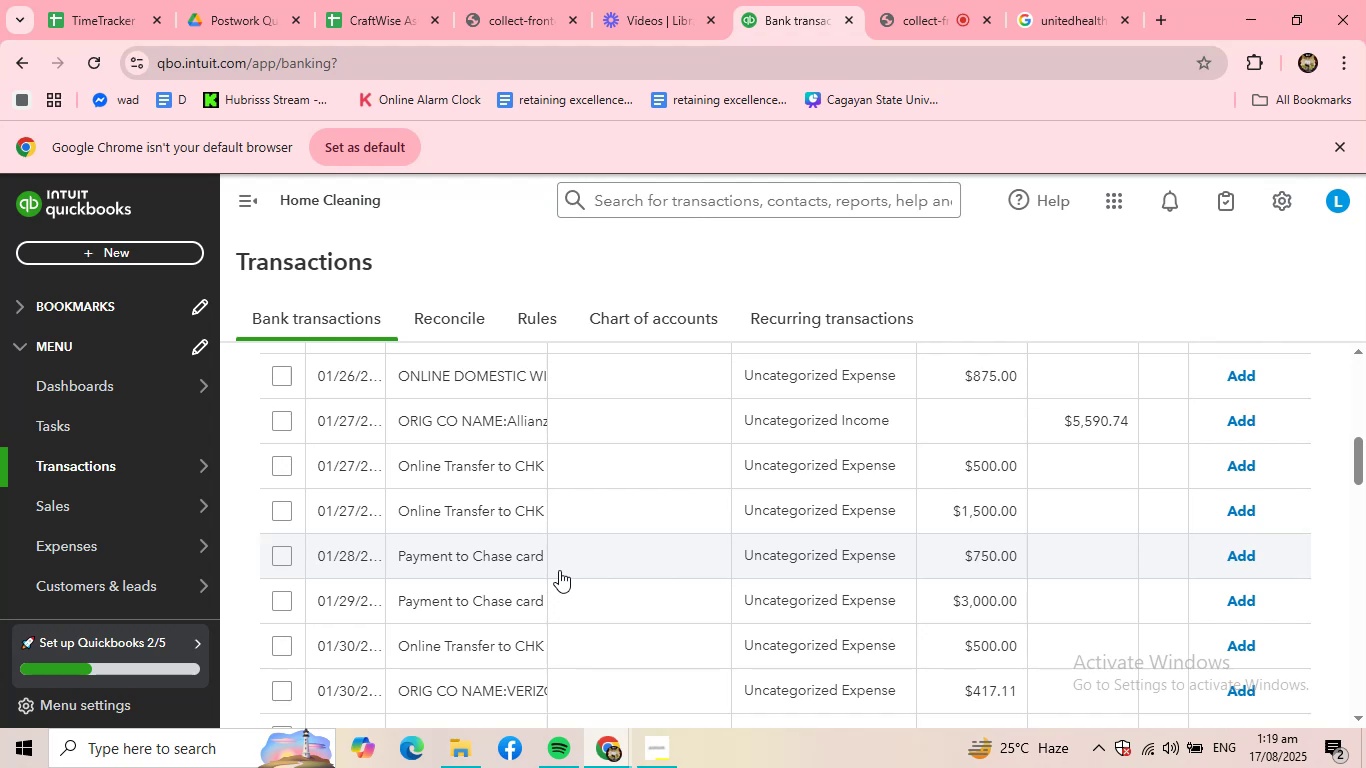 
wait(27.07)
 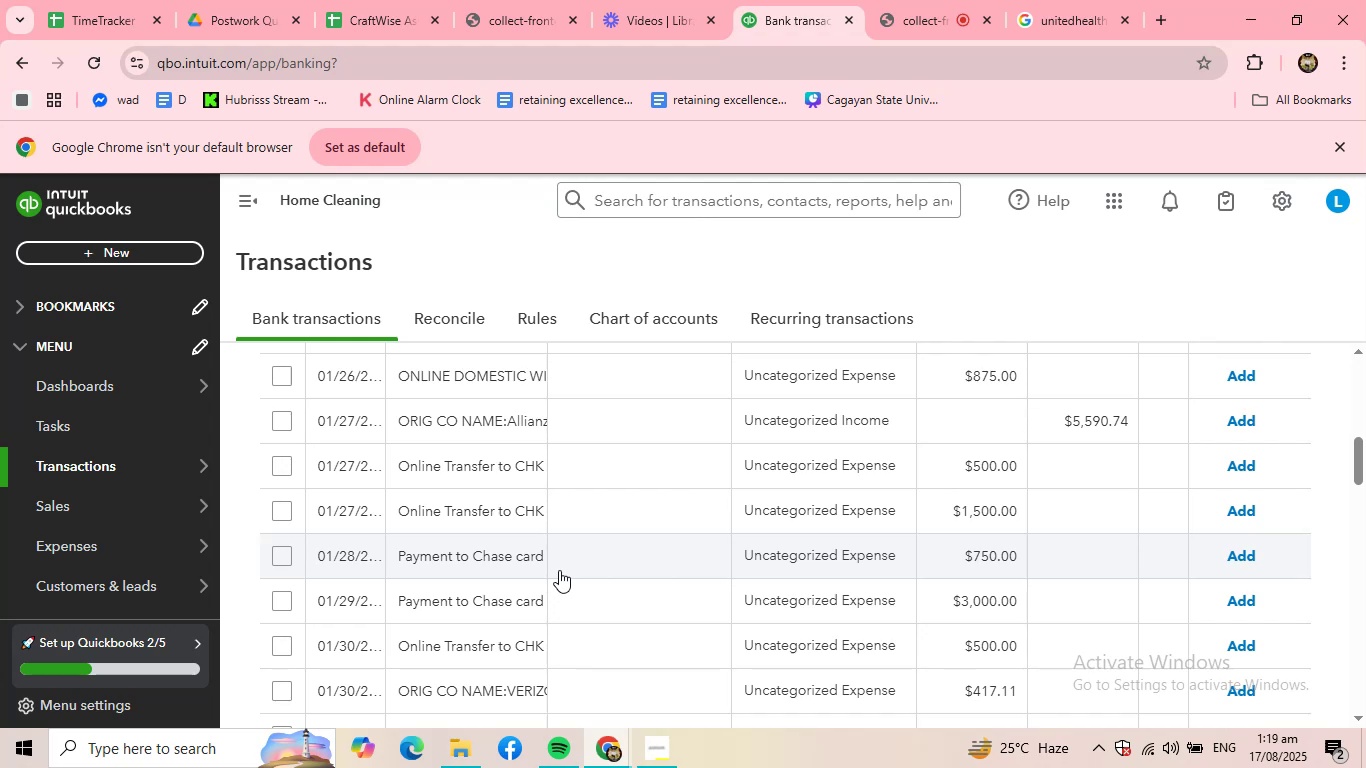 
scroll: coordinate [489, 538], scroll_direction: up, amount: 2.0
 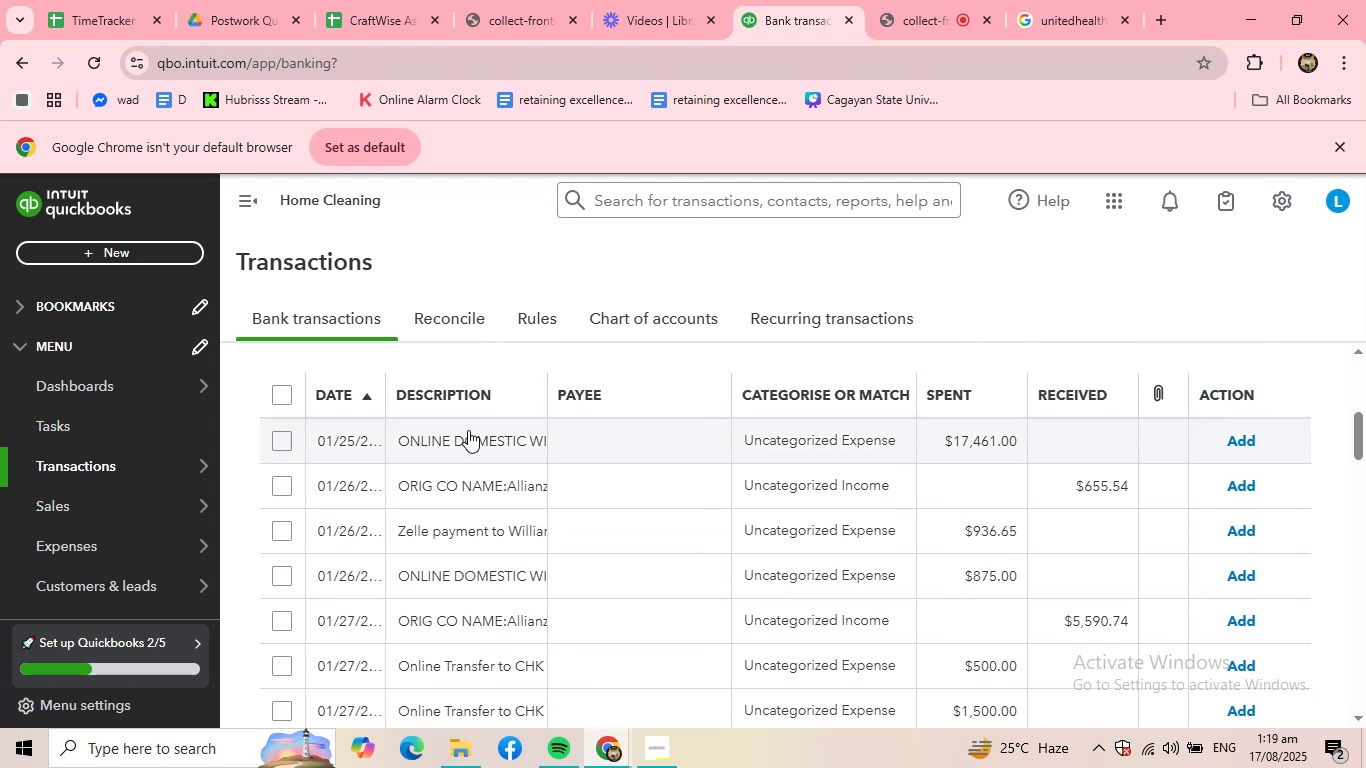 
left_click([468, 430])
 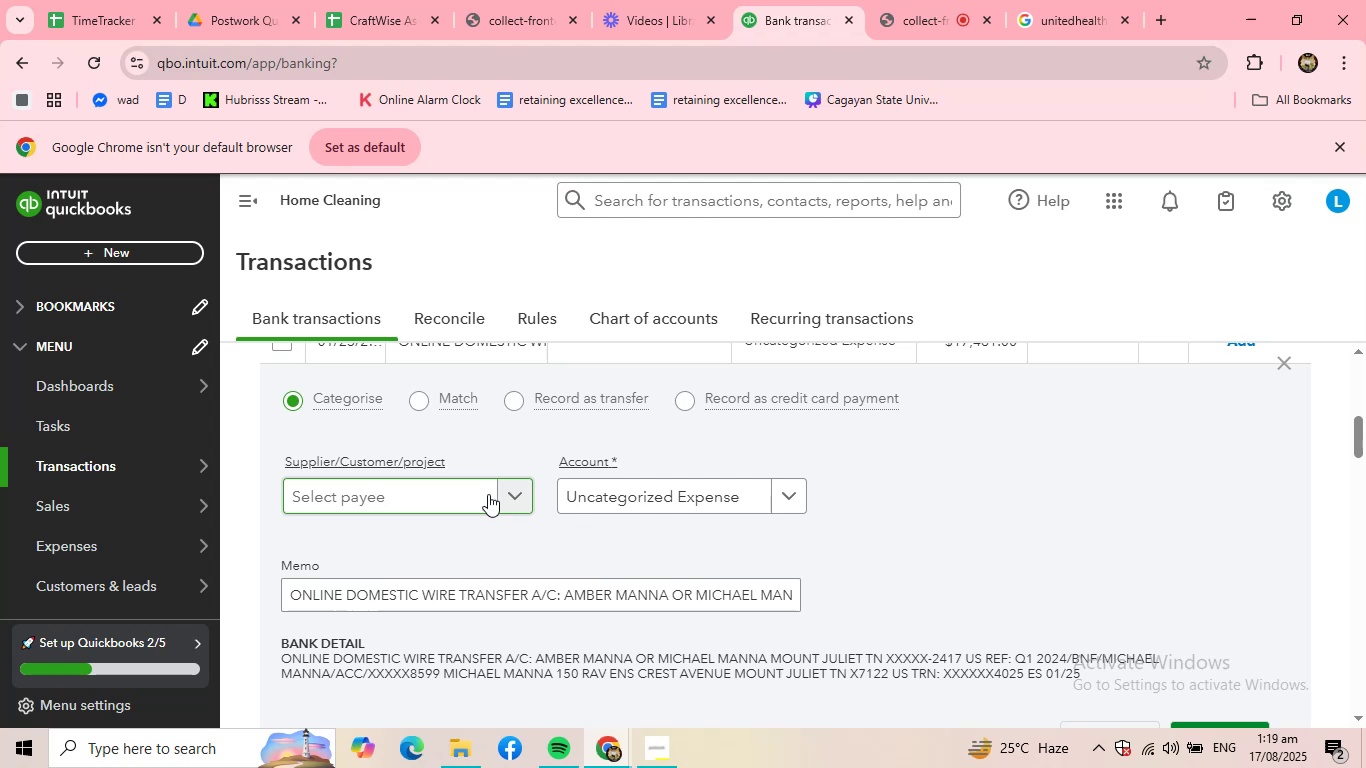 
left_click([488, 493])
 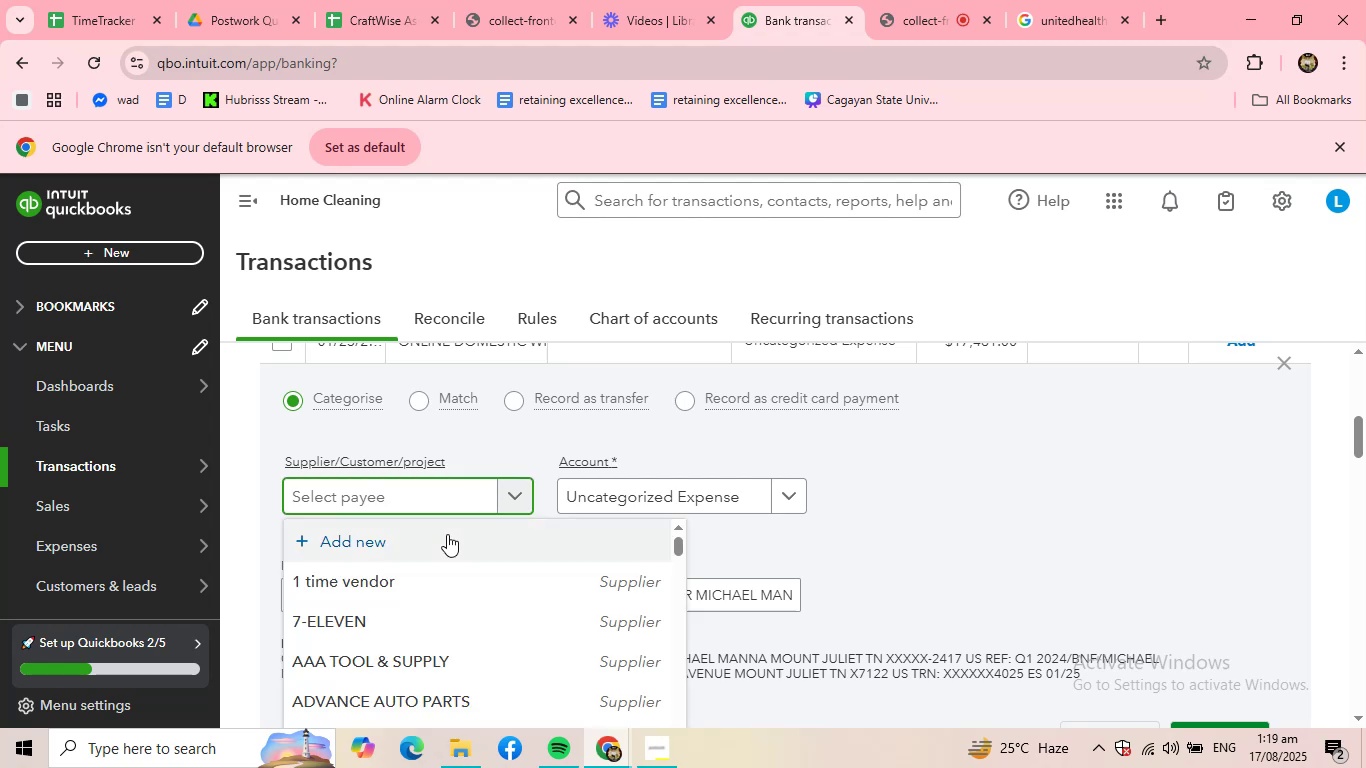 
left_click([444, 534])
 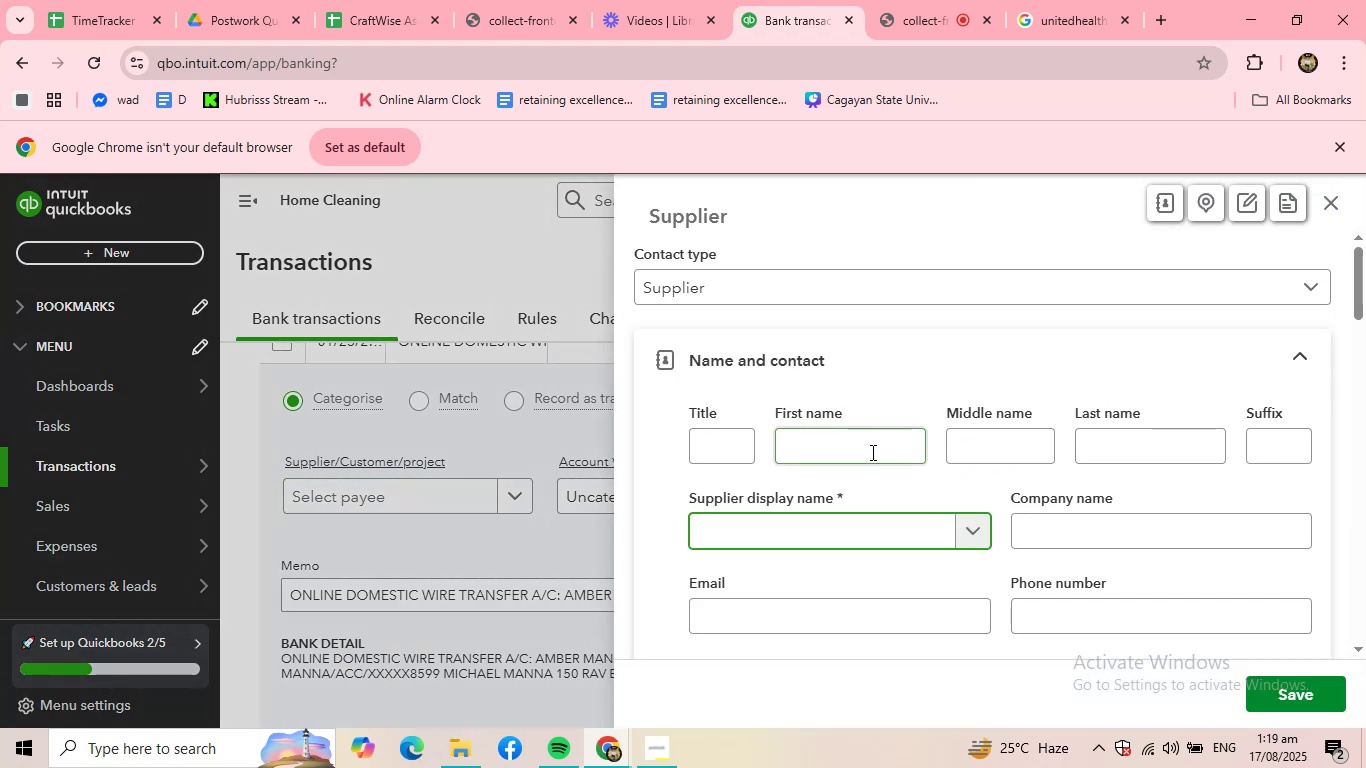 
type(AMB)
key(Backspace)
type(BER MANNA)
 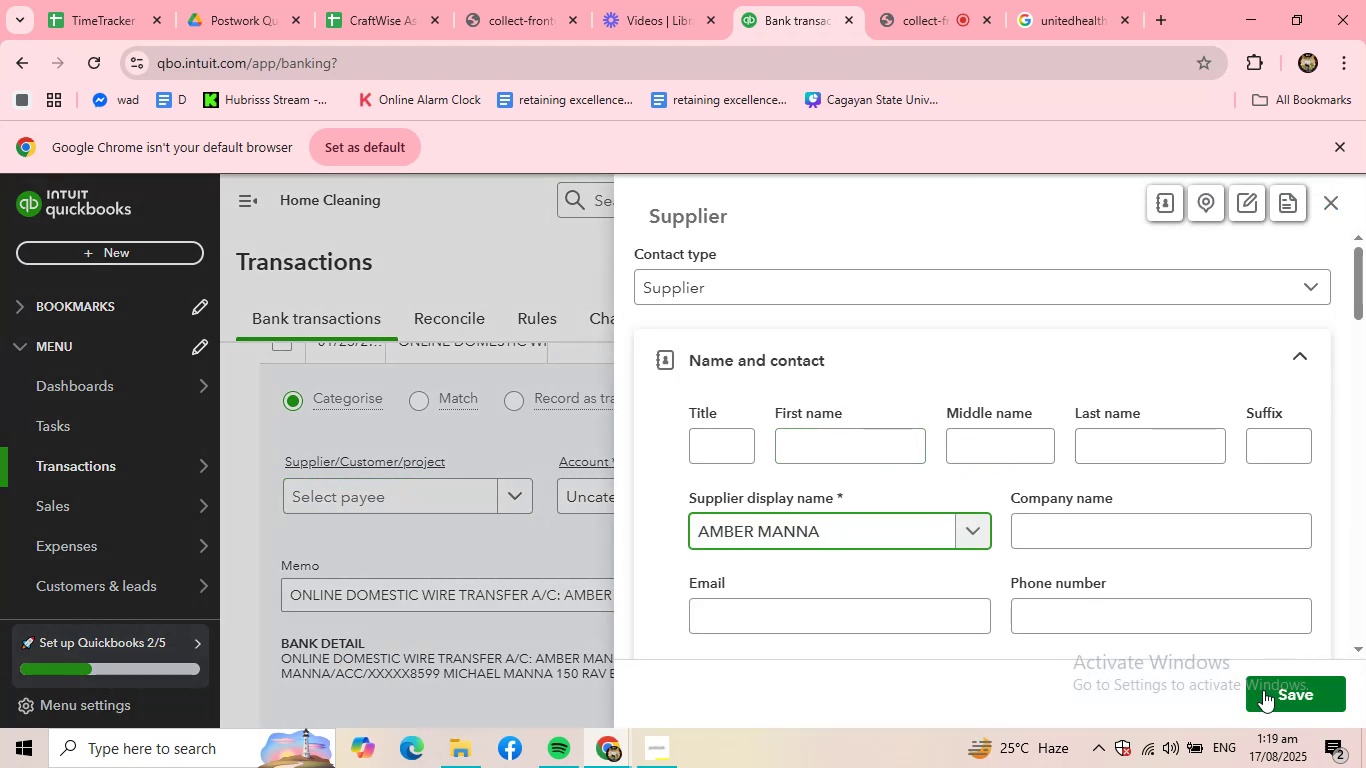 
left_click([1250, 696])
 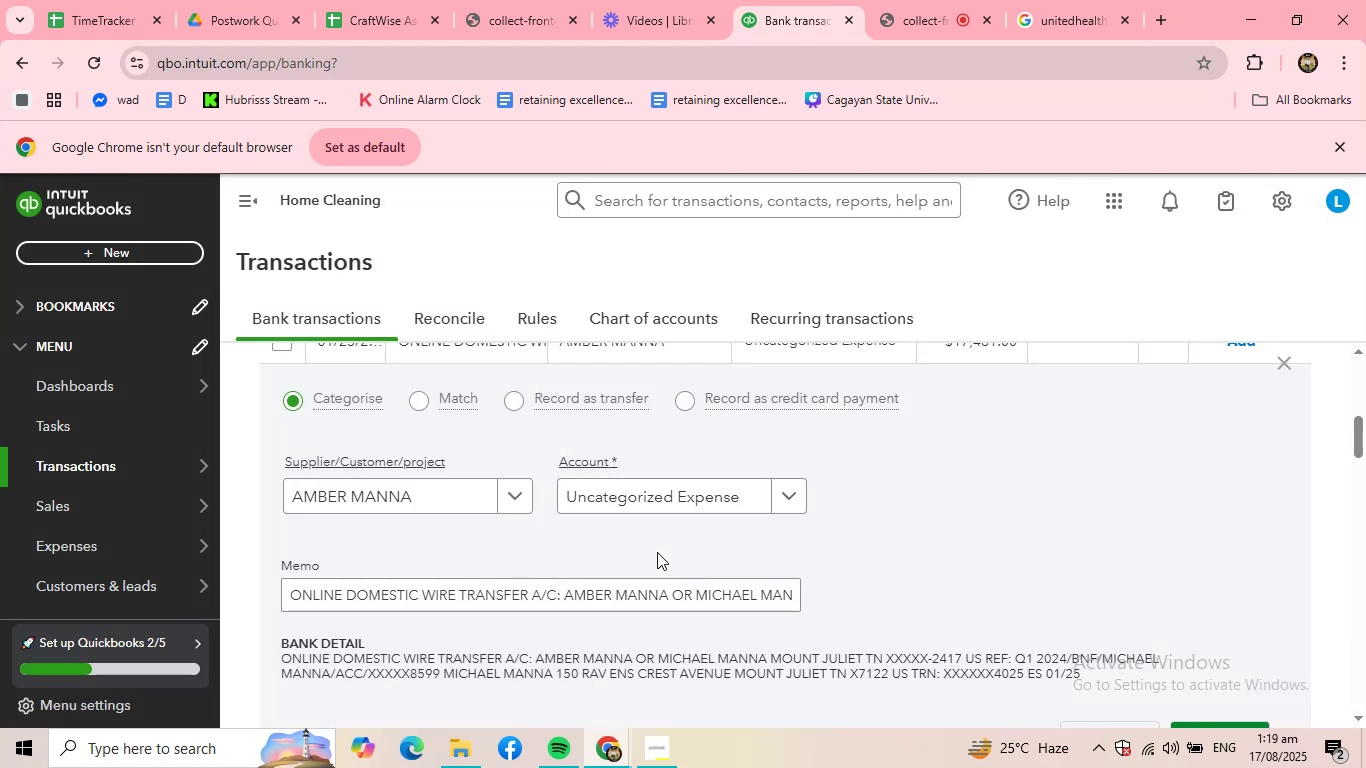 
left_click([742, 506])
 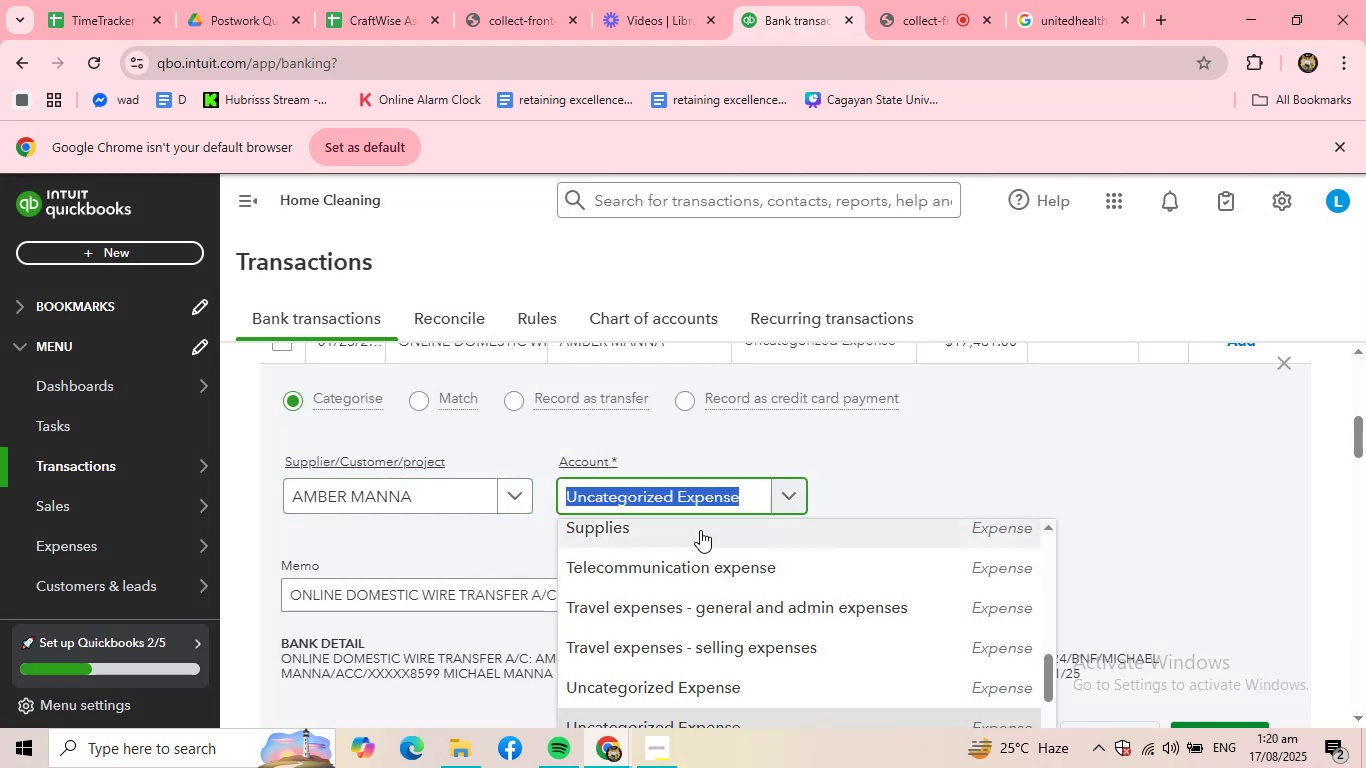 
left_click([867, 486])
 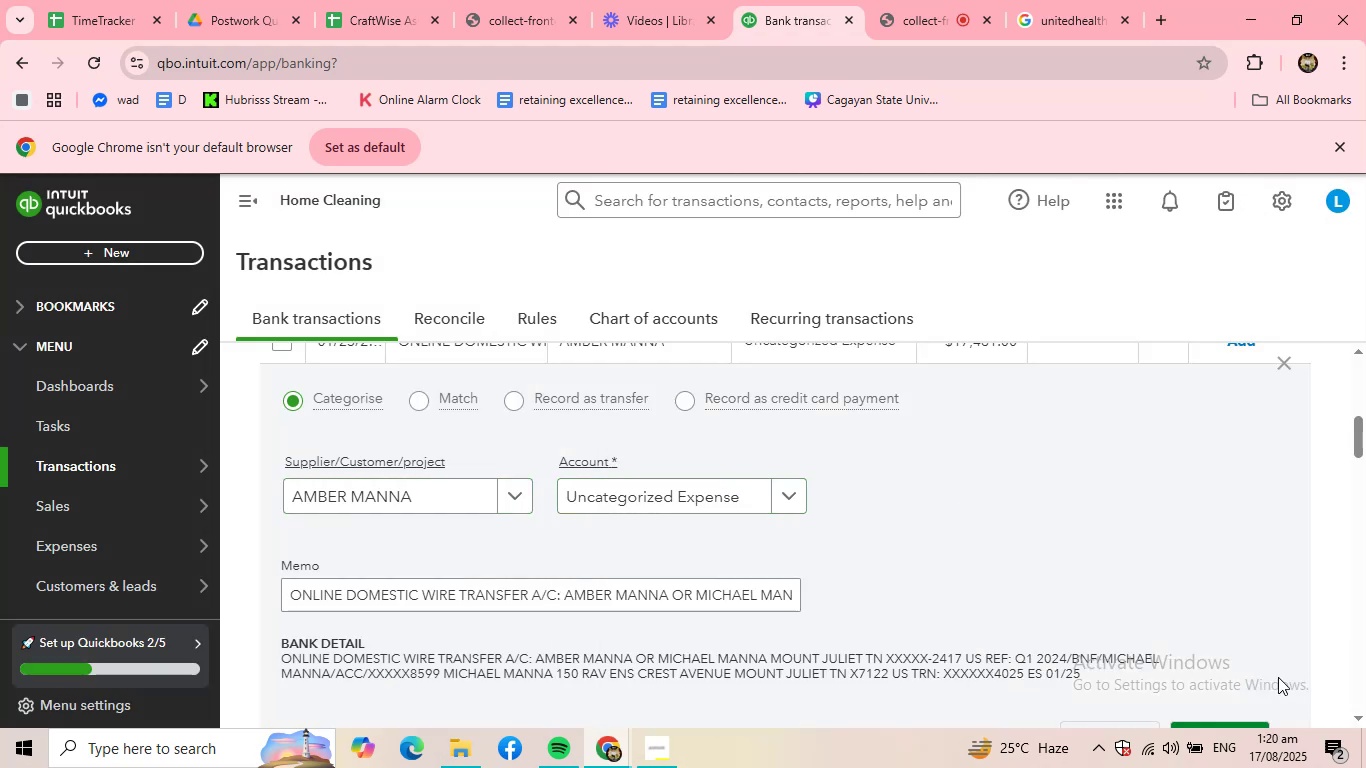 
scroll: coordinate [1278, 661], scroll_direction: down, amount: 1.0
 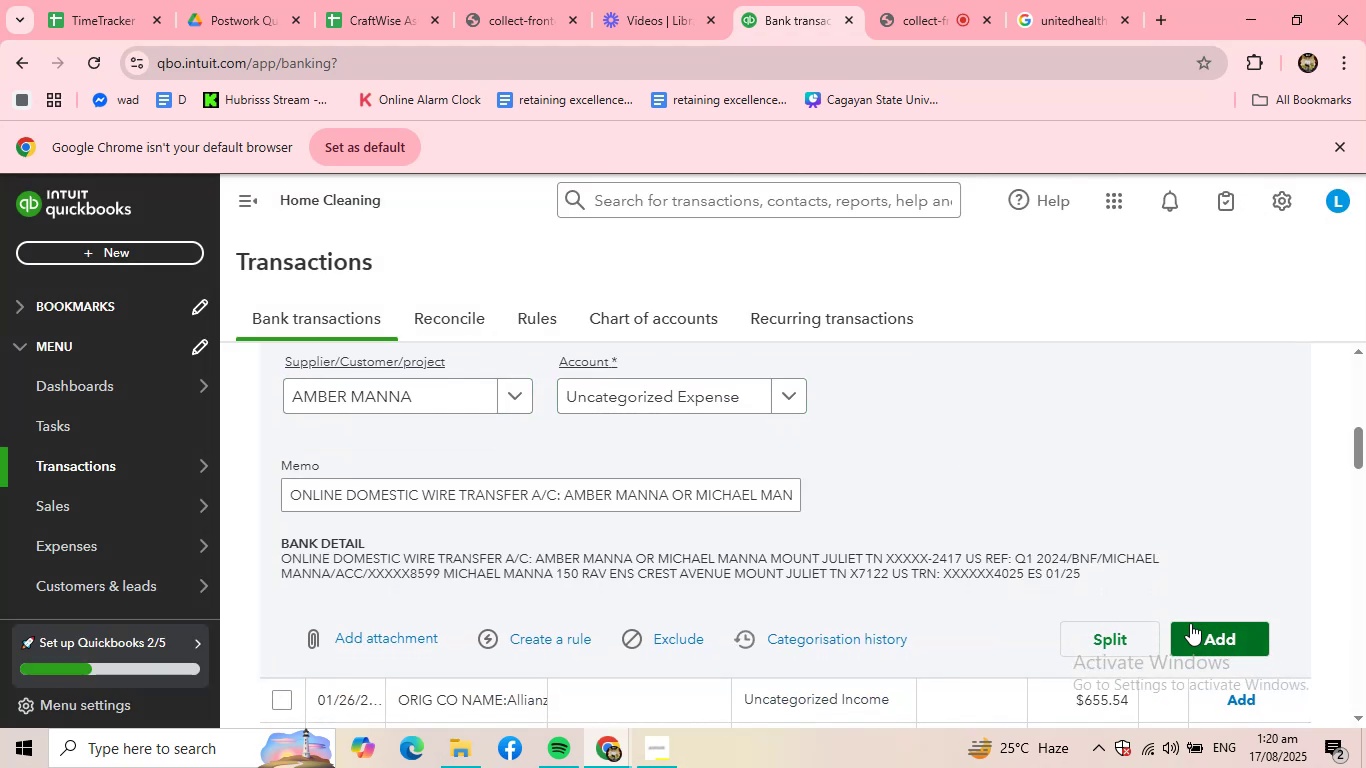 
left_click([1190, 623])
 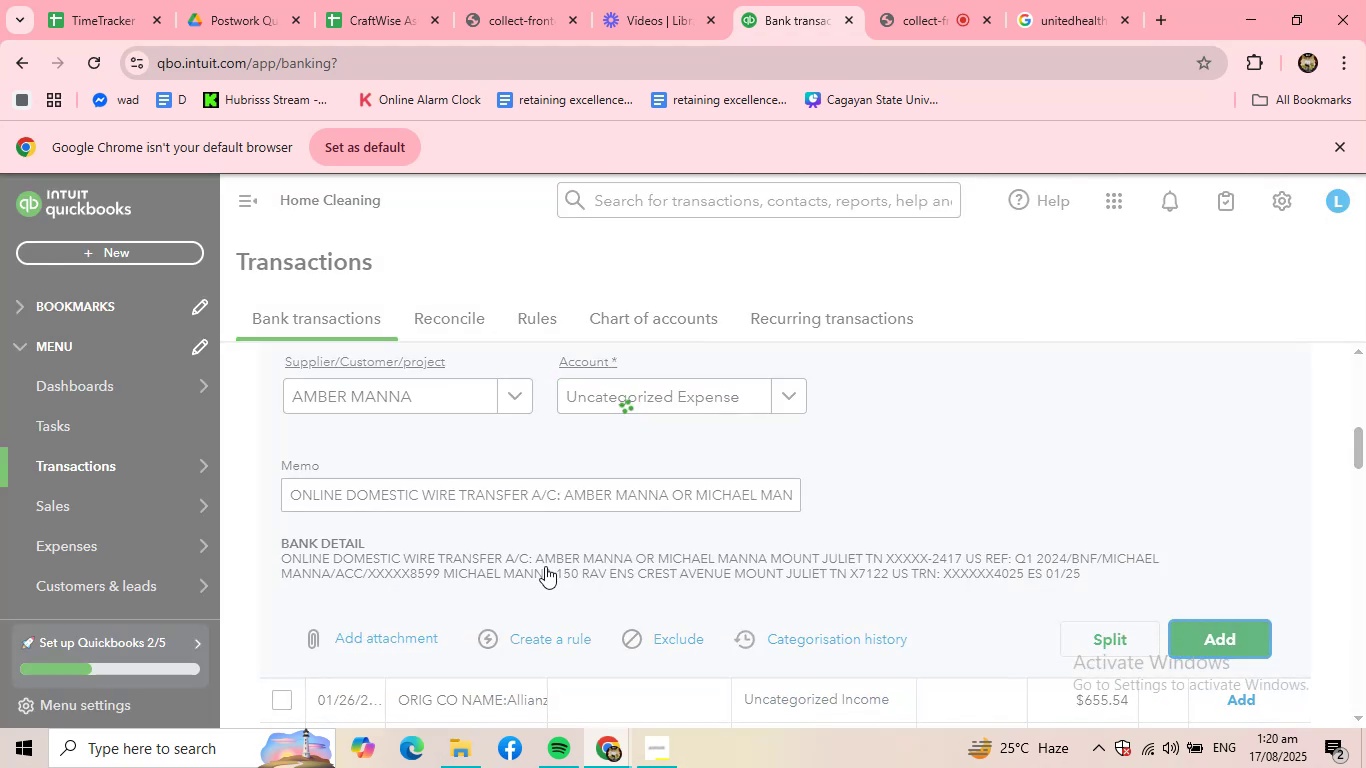 
scroll: coordinate [545, 566], scroll_direction: up, amount: 2.0
 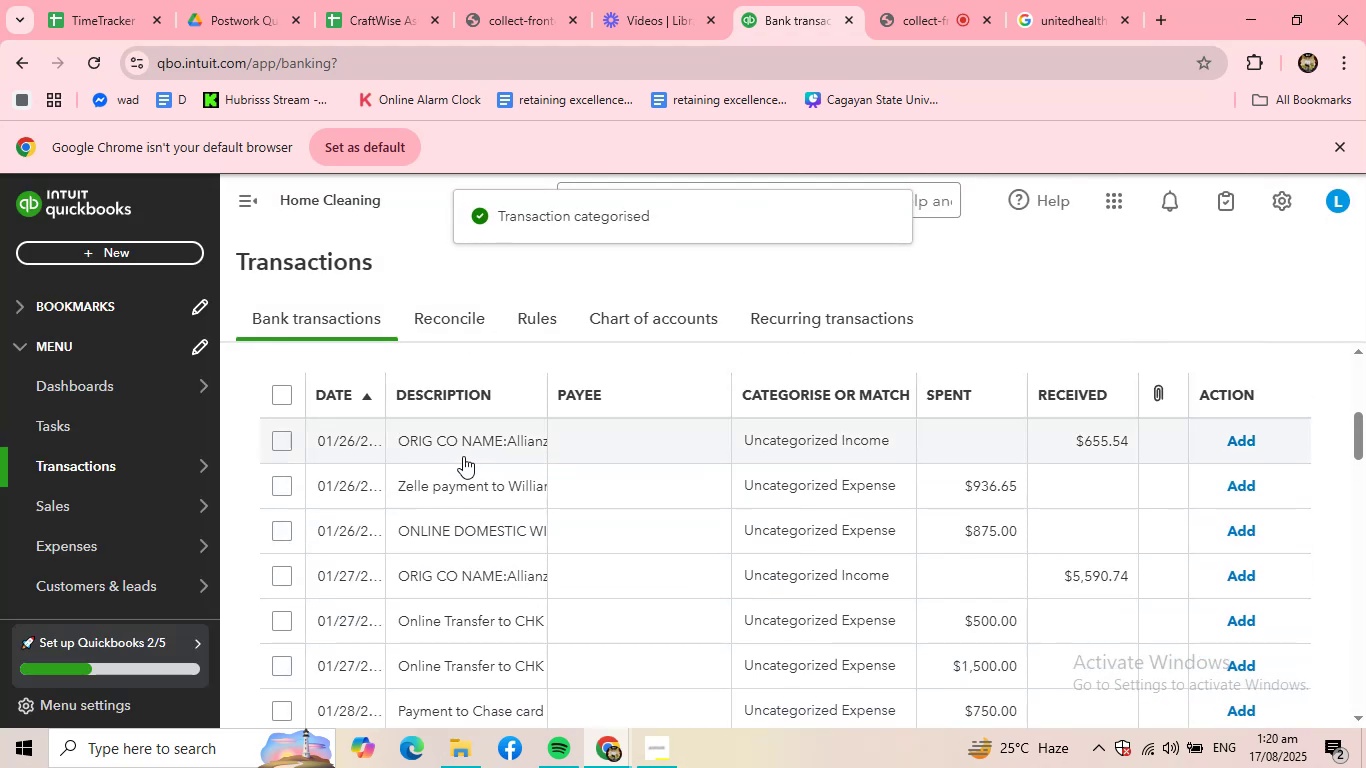 
left_click([465, 450])
 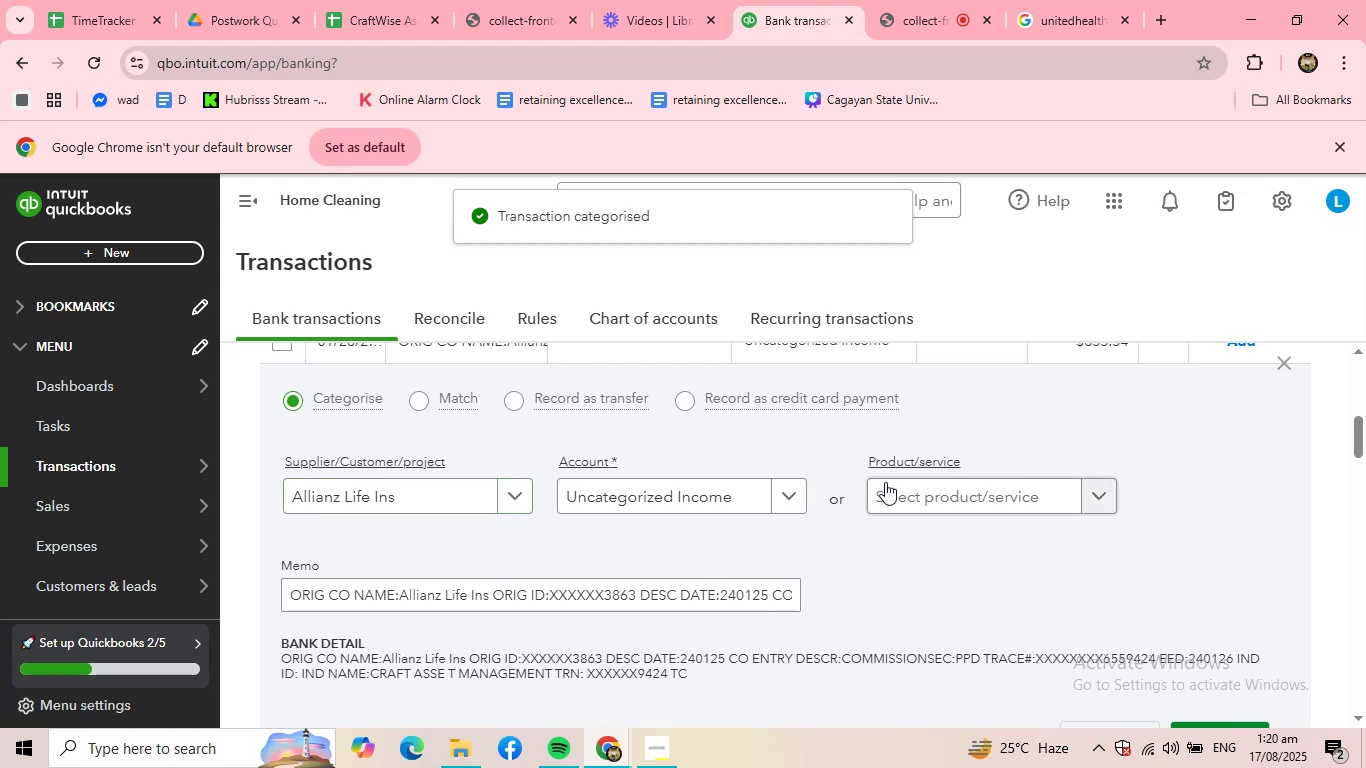 
left_click([1001, 482])
 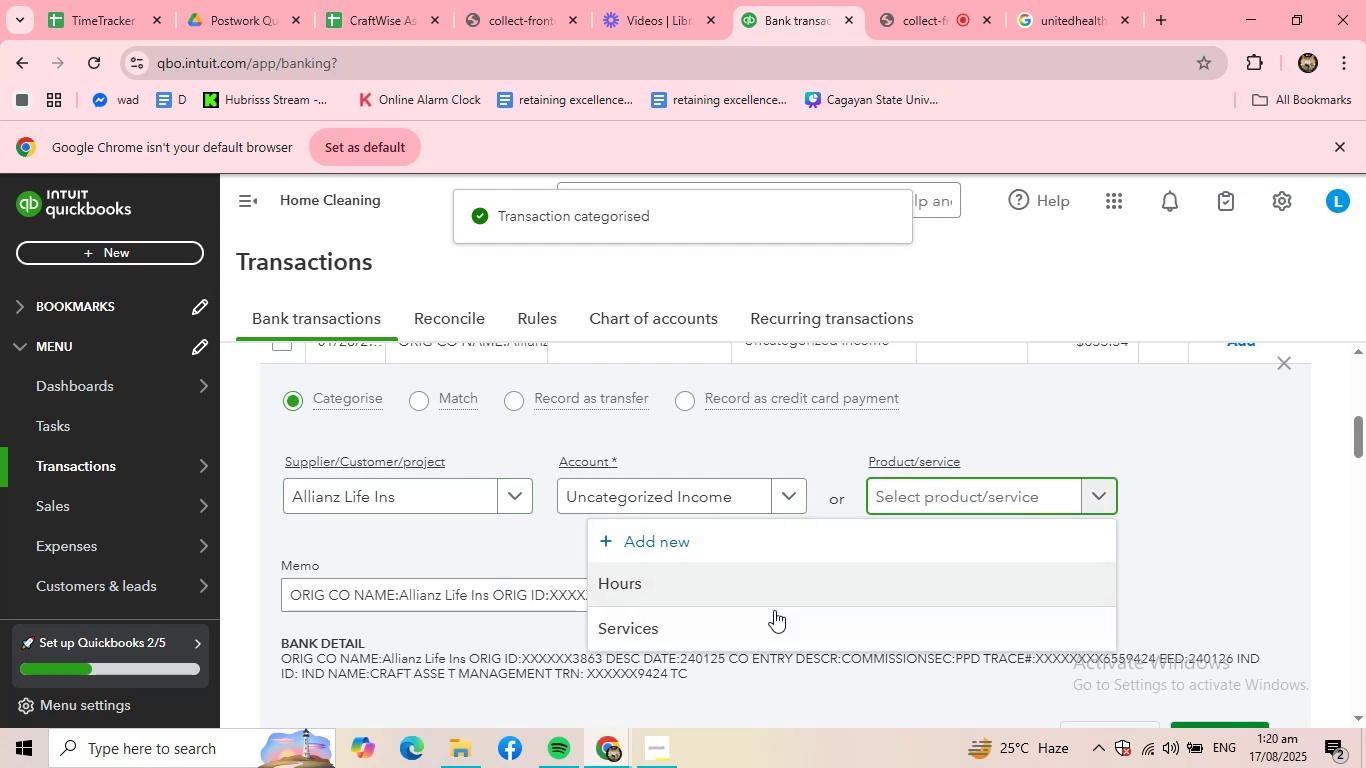 
left_click([767, 619])
 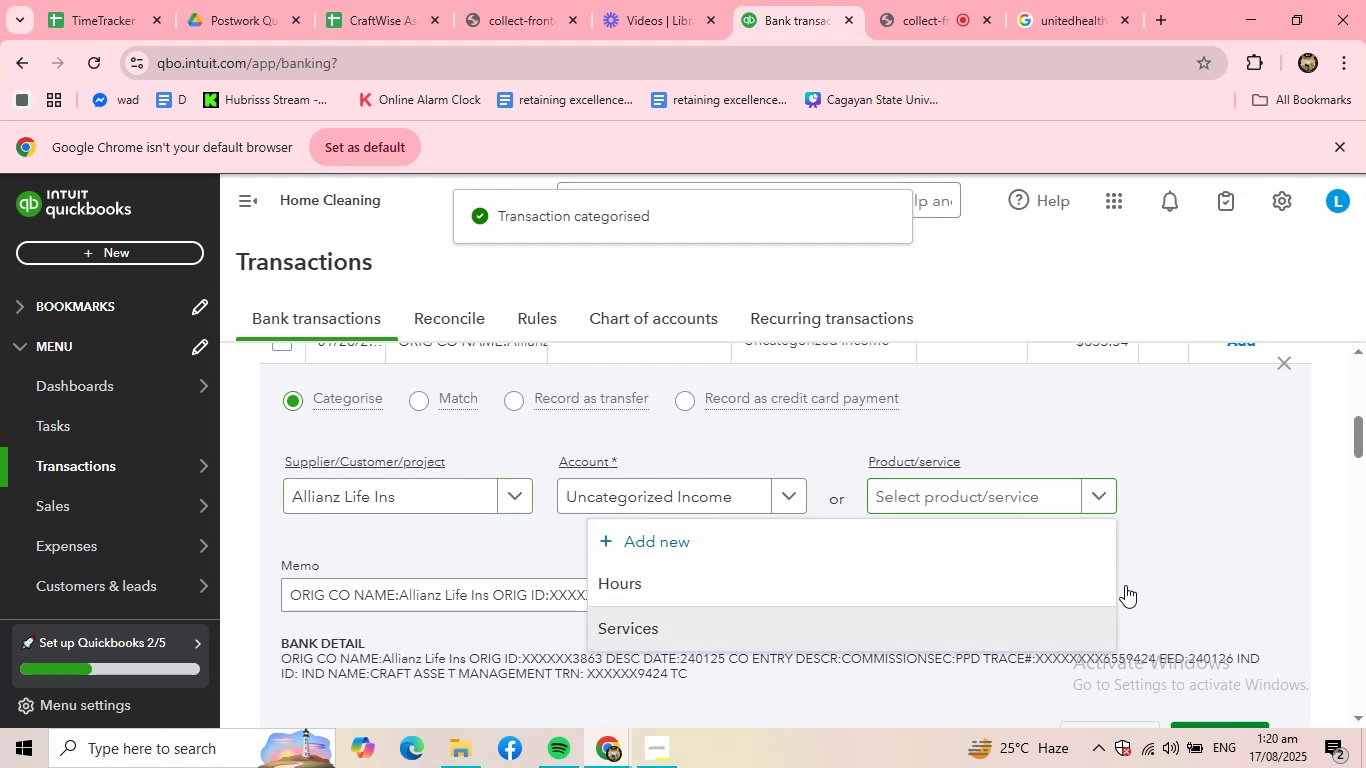 
scroll: coordinate [1139, 579], scroll_direction: down, amount: 2.0
 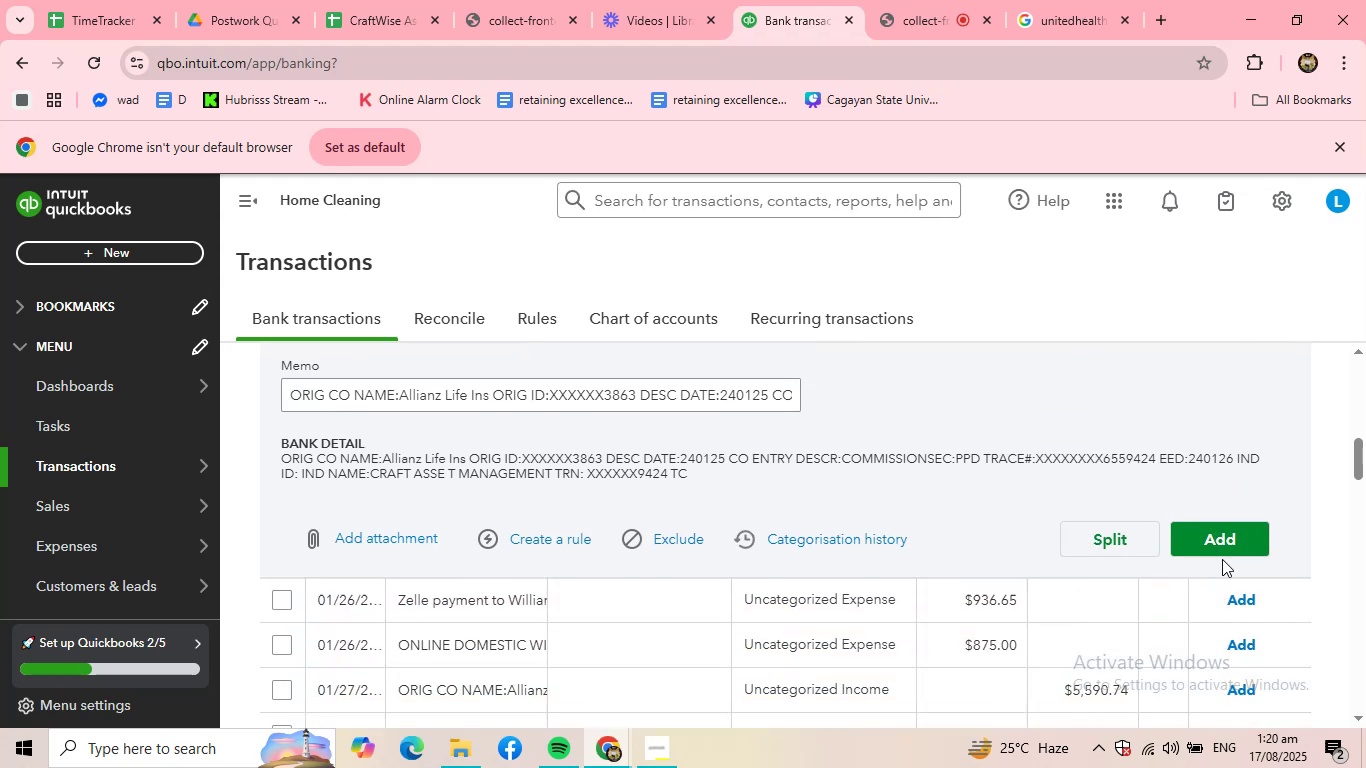 
left_click([1223, 559])
 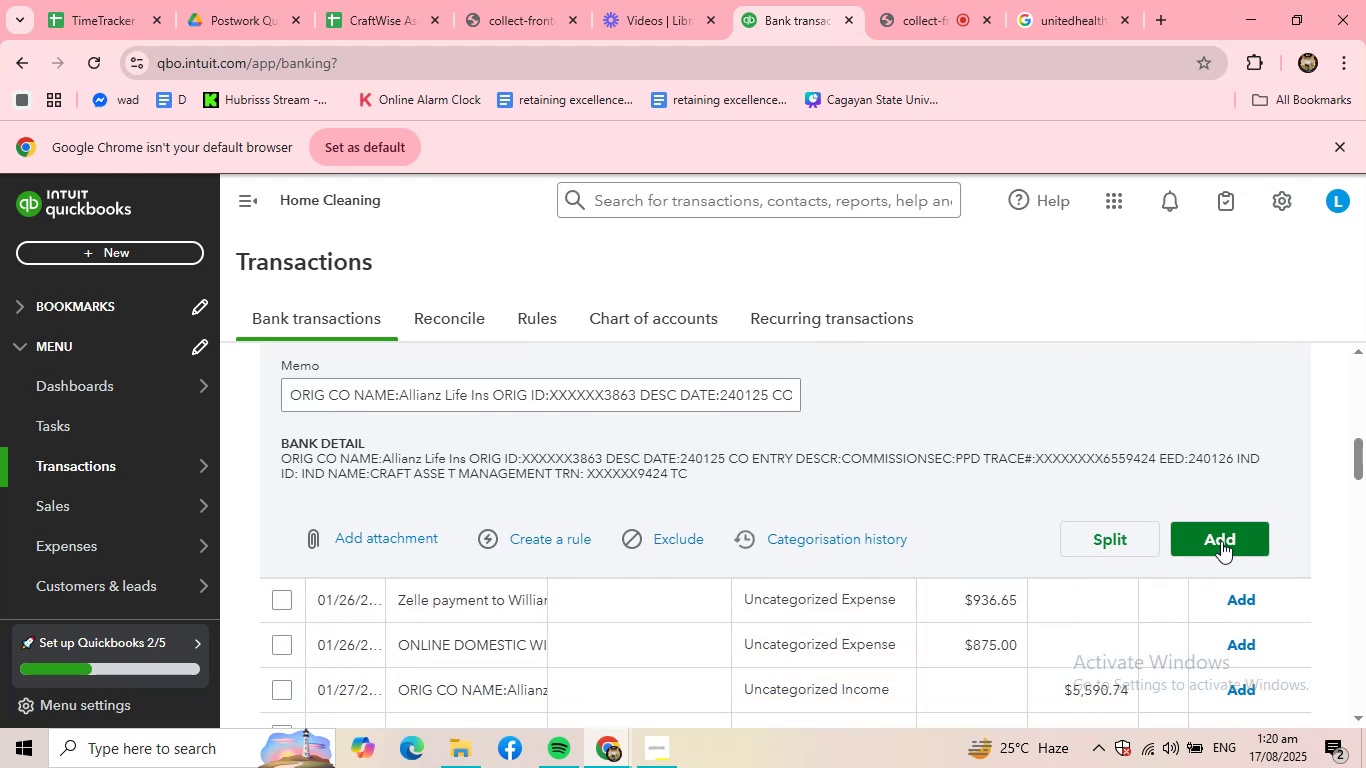 
double_click([1221, 541])
 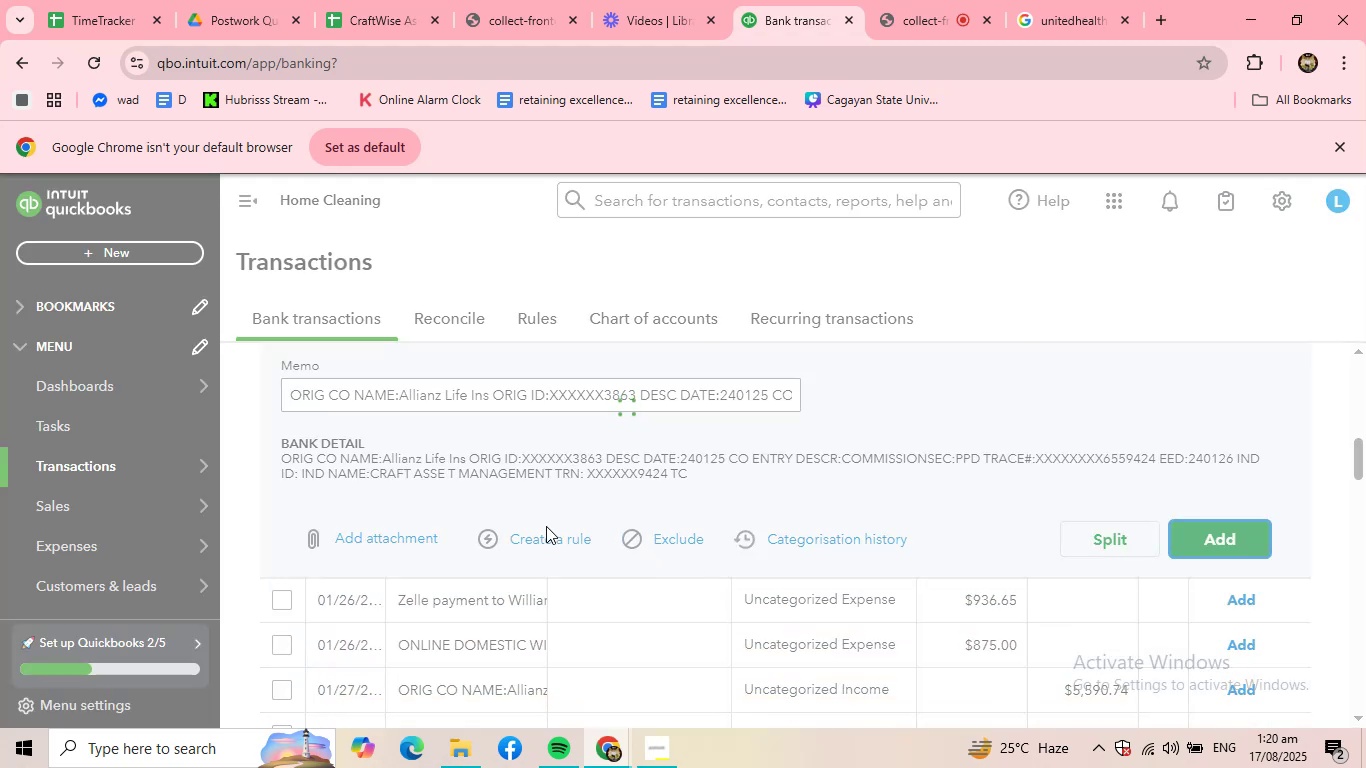 
scroll: coordinate [475, 485], scroll_direction: up, amount: 3.0
 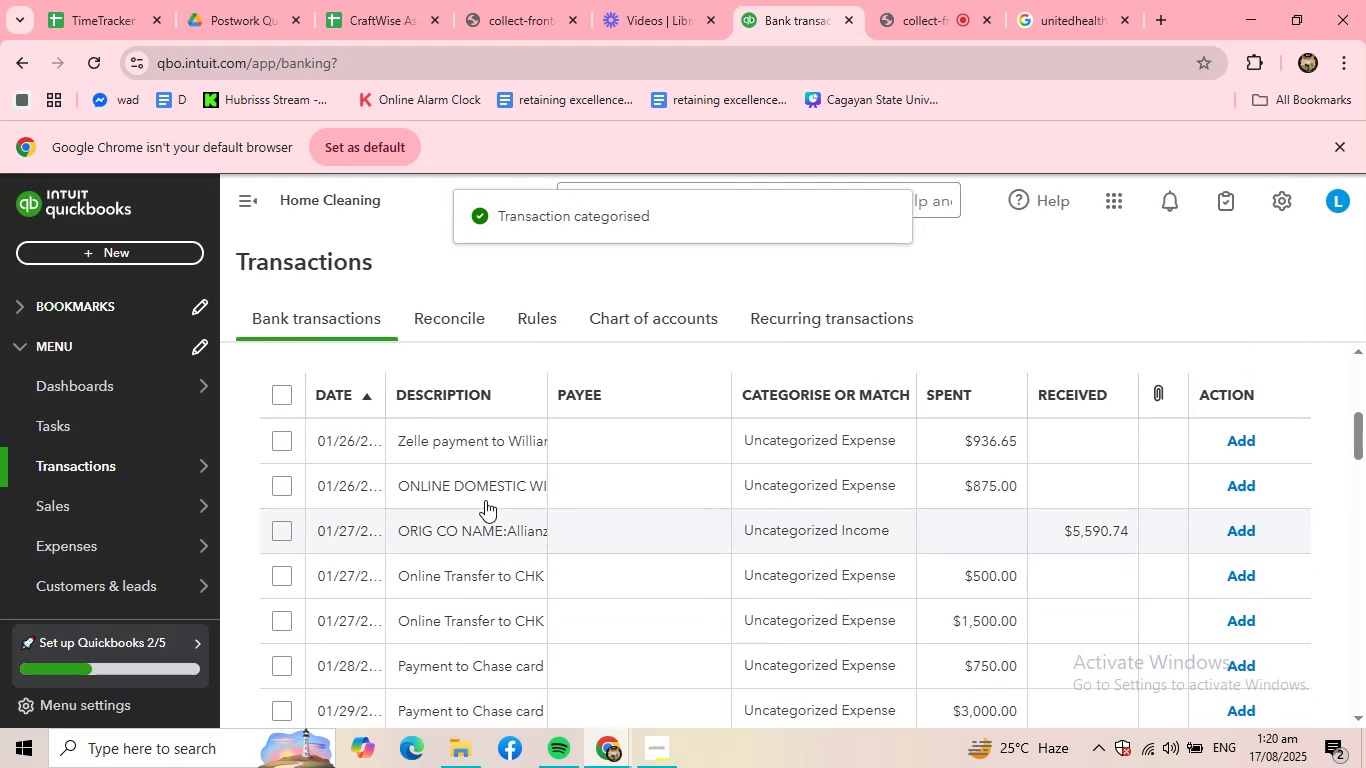 
left_click([502, 444])
 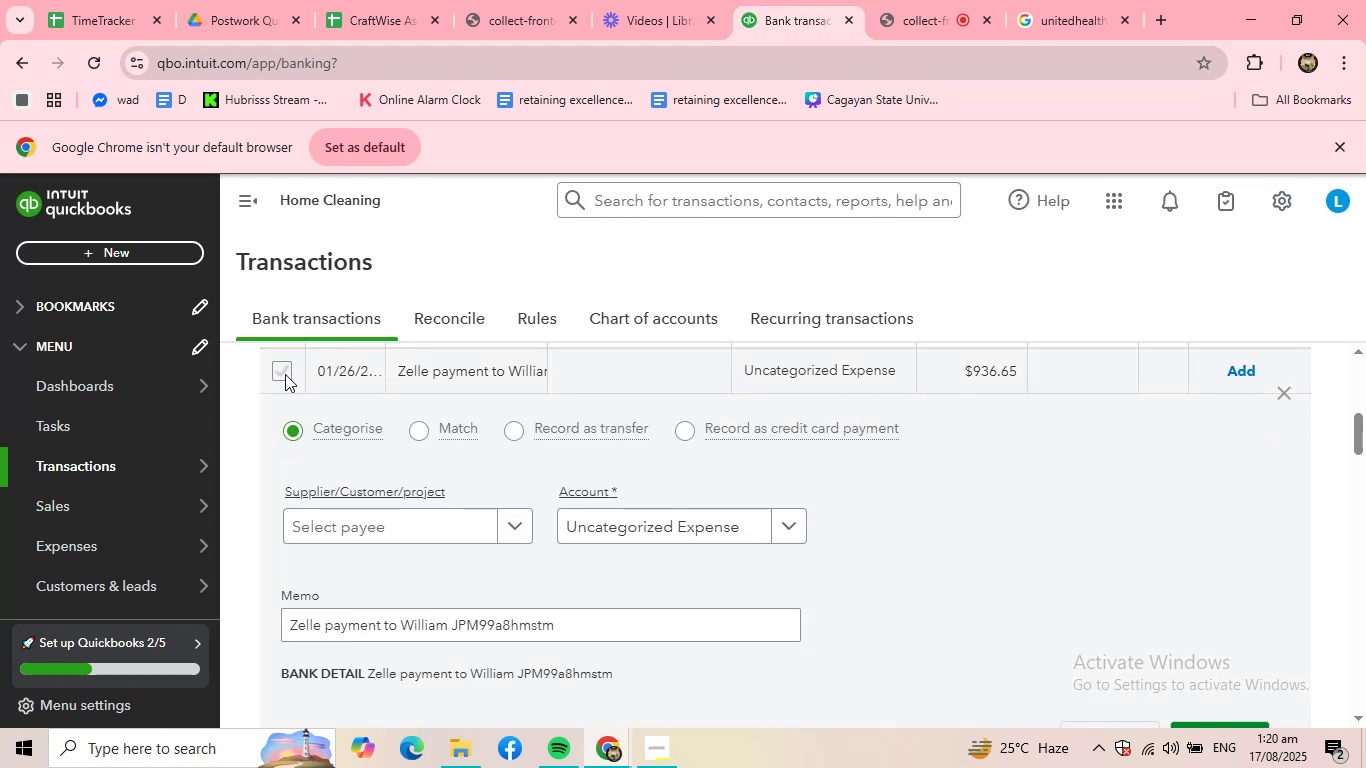 
scroll: coordinate [448, 460], scroll_direction: up, amount: 2.0
 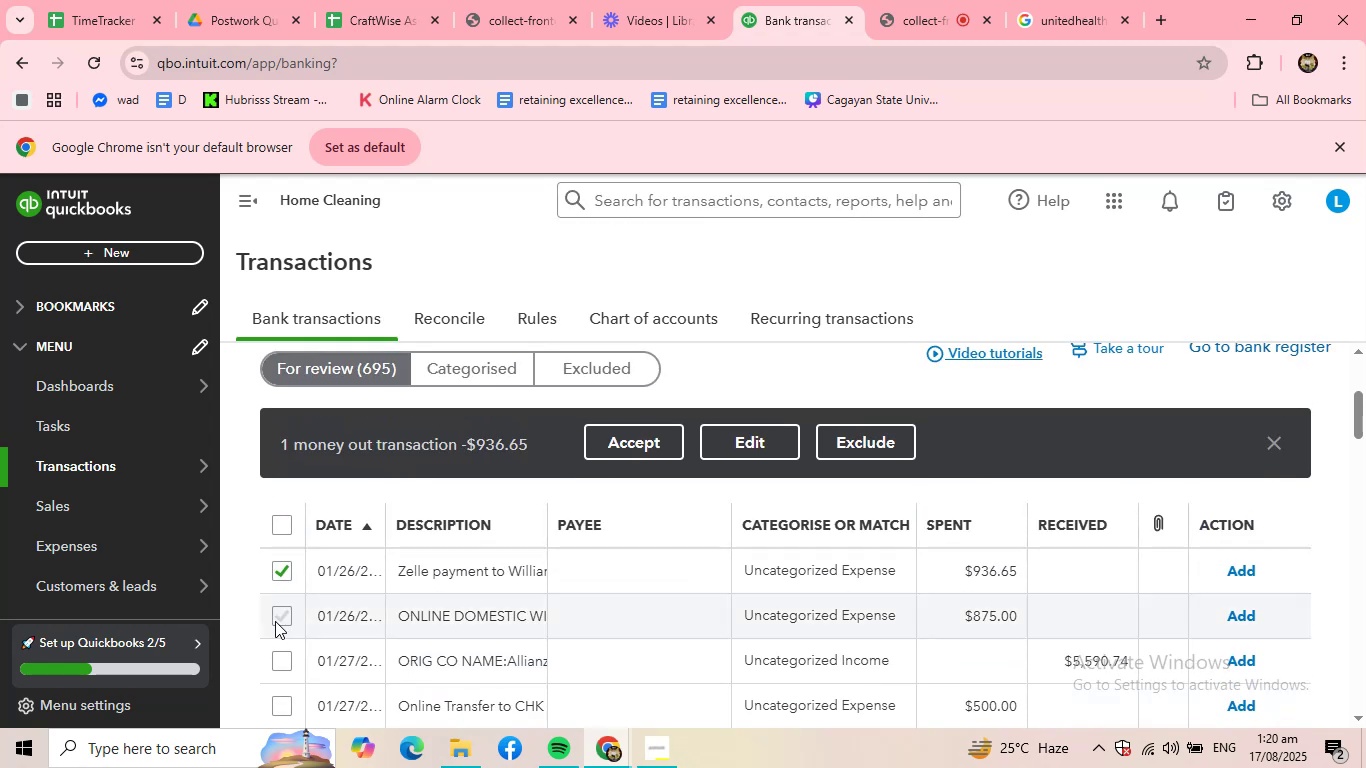 
left_click([277, 618])
 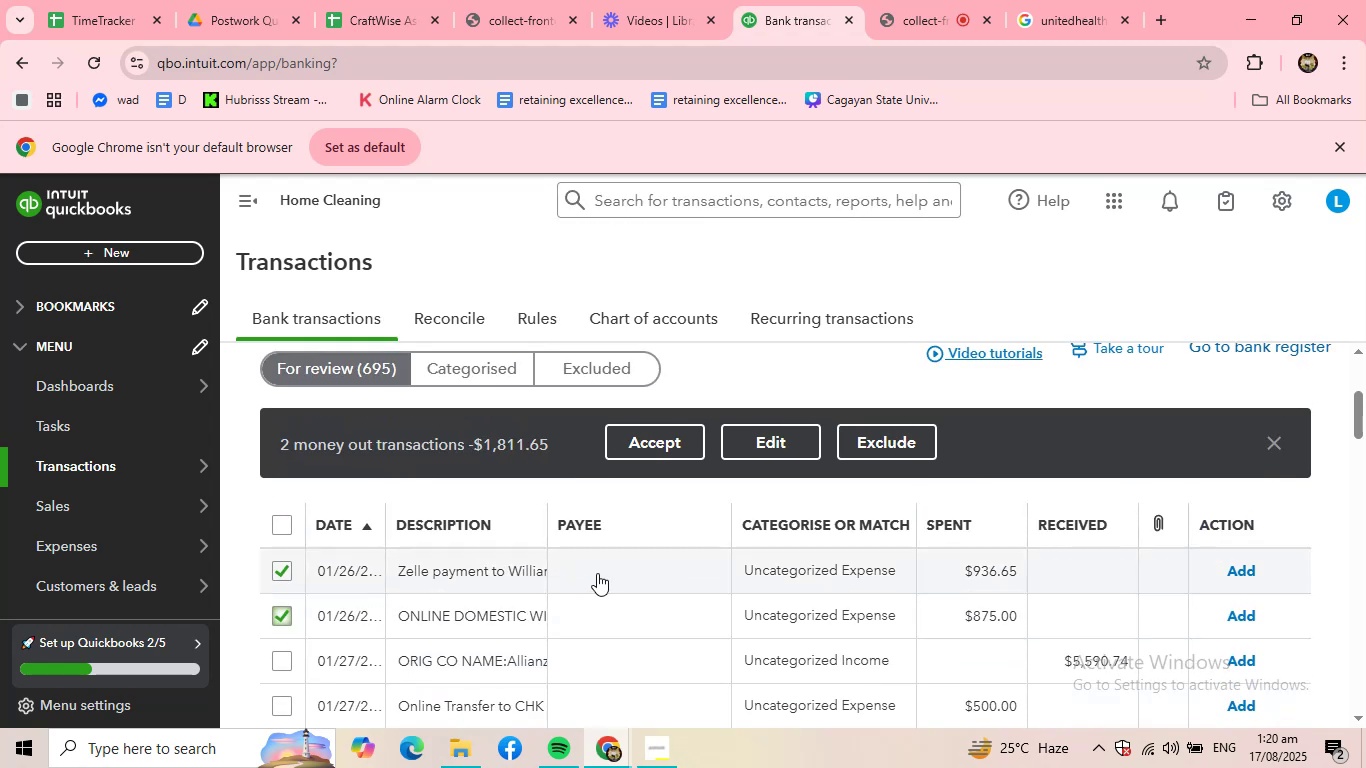 
left_click([597, 573])
 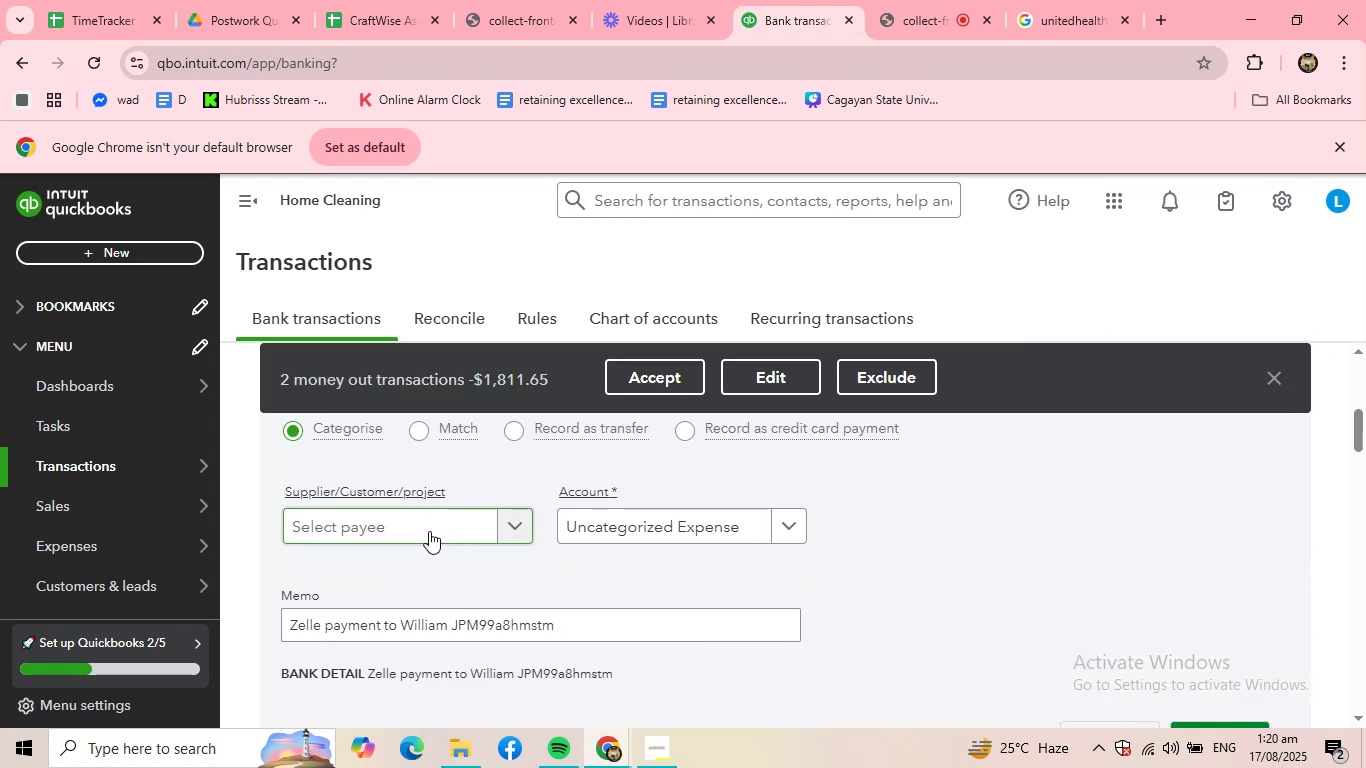 
left_click([490, 532])
 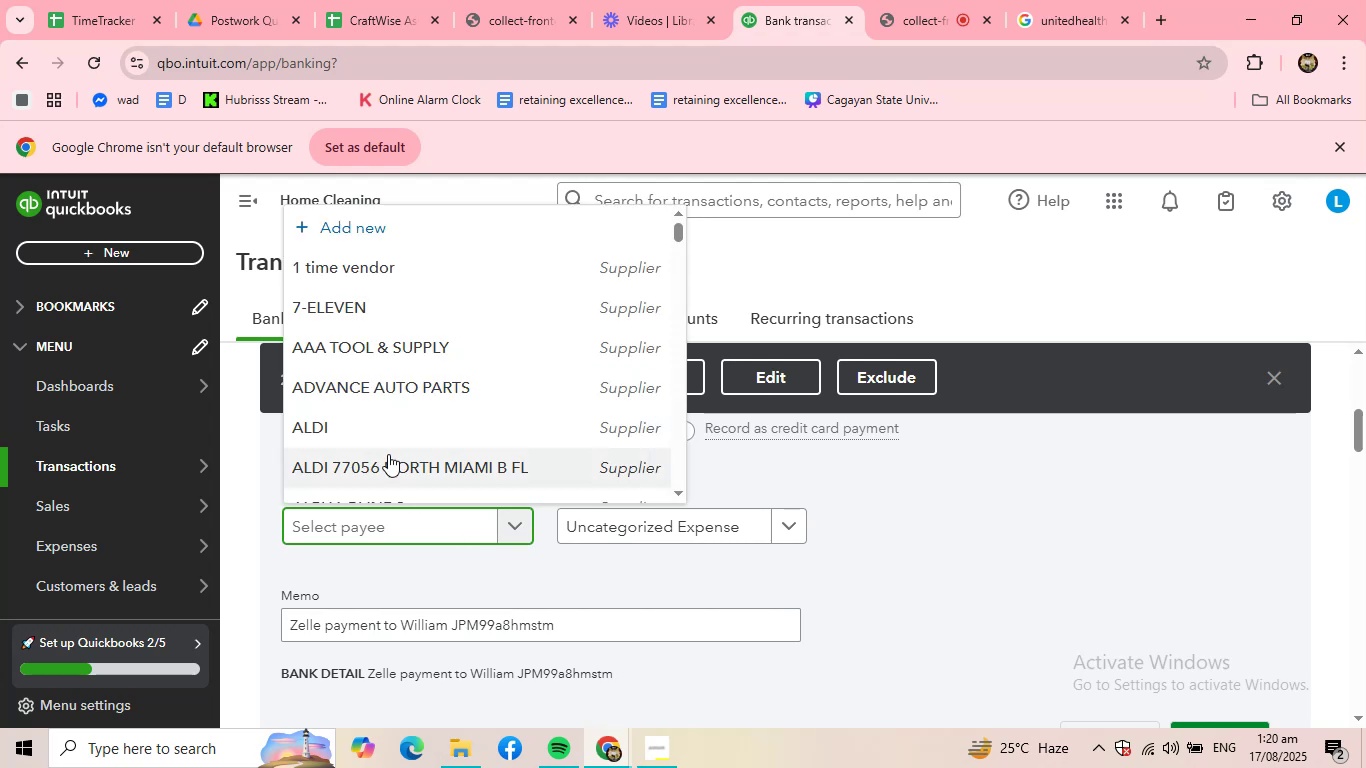 
scroll: coordinate [375, 449], scroll_direction: down, amount: 37.0
 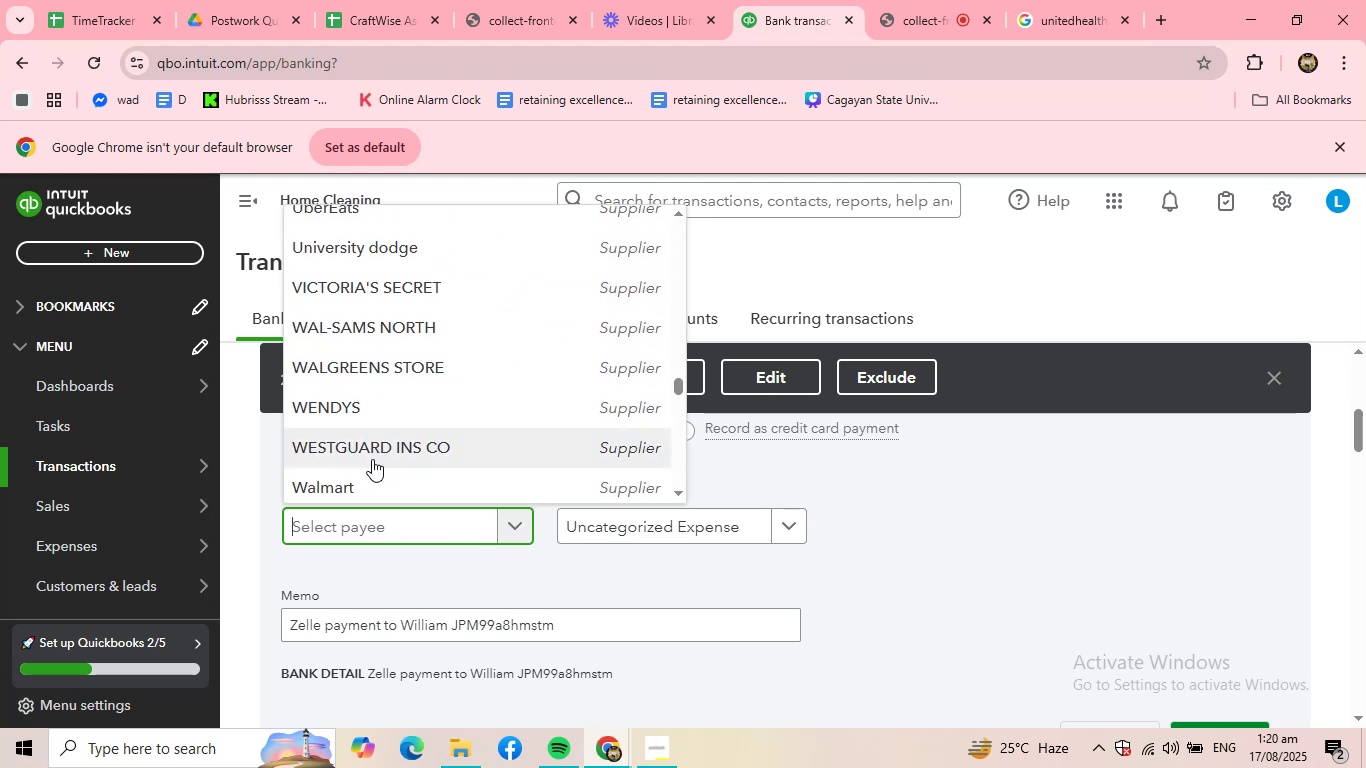 
scroll: coordinate [372, 459], scroll_direction: down, amount: 2.0
 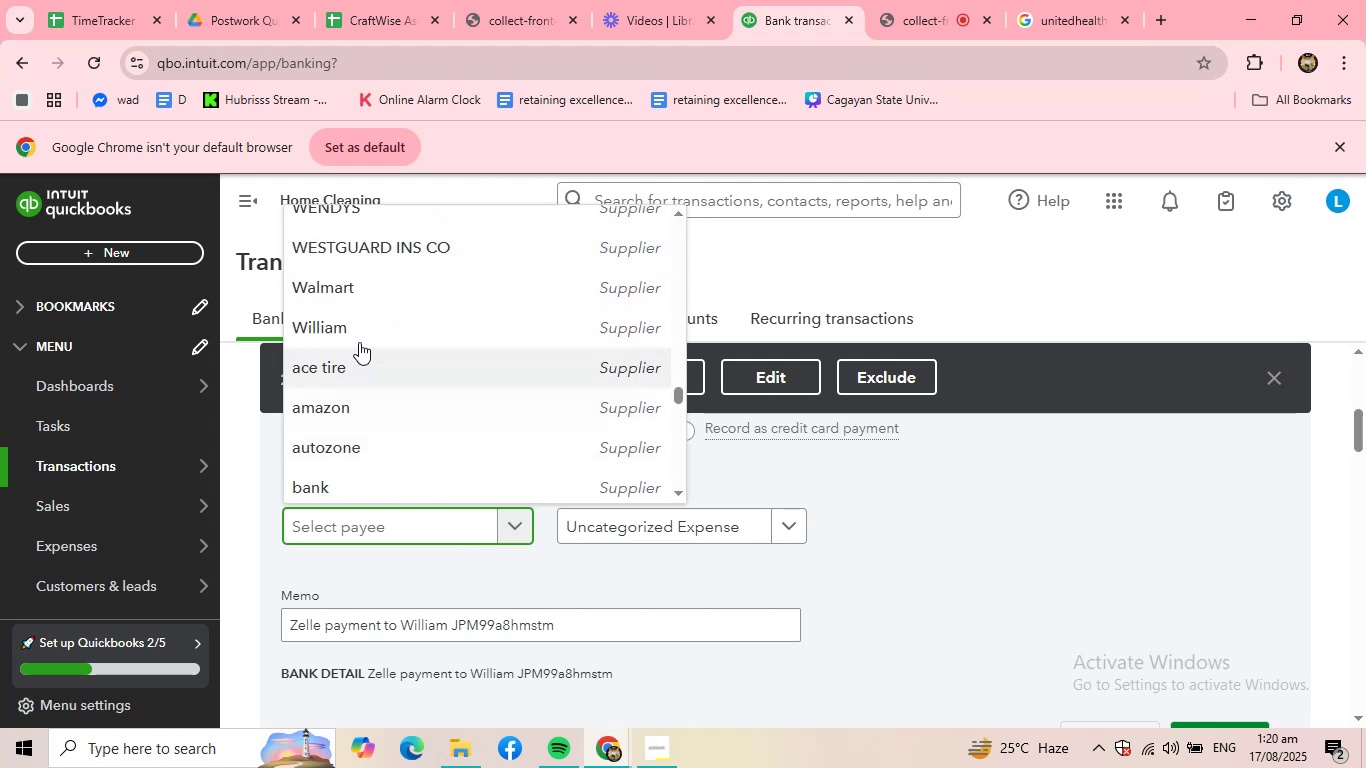 
left_click([362, 331])
 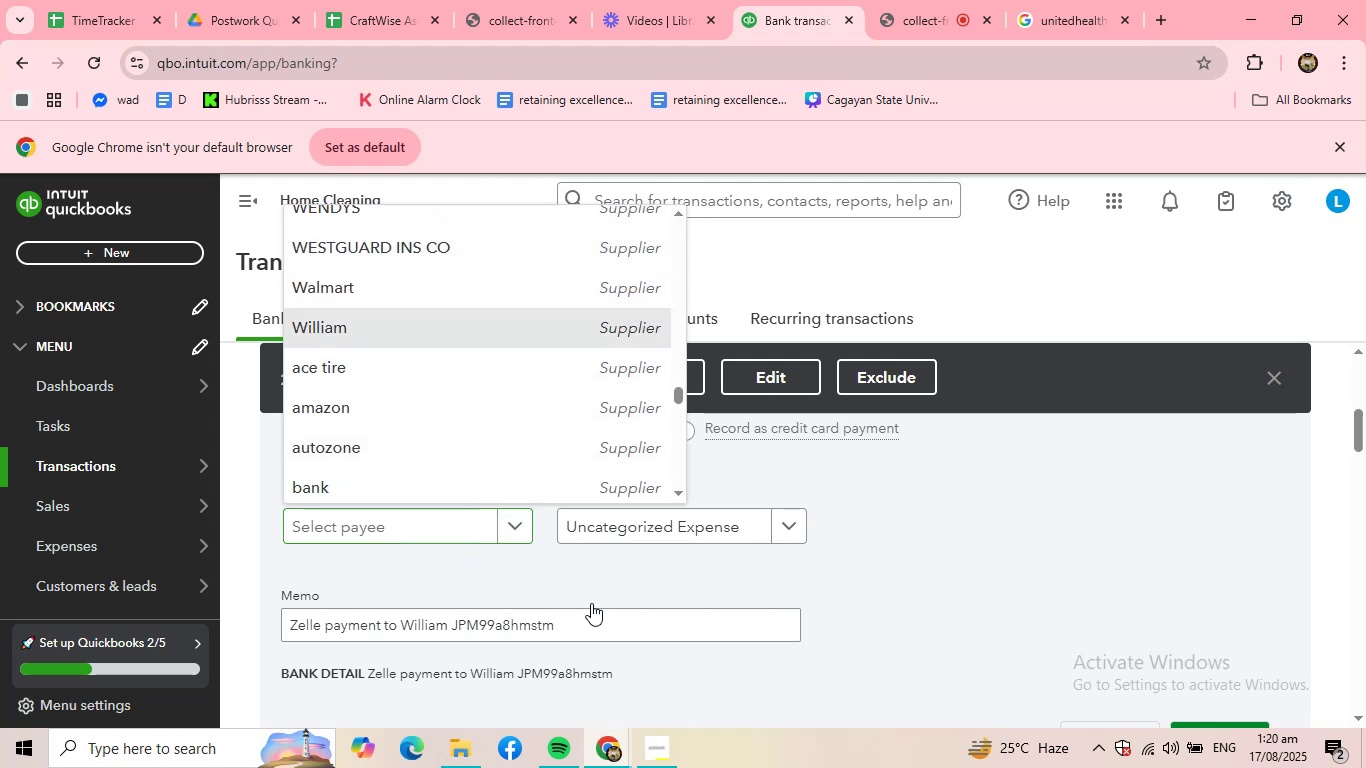 
scroll: coordinate [591, 603], scroll_direction: down, amount: 3.0
 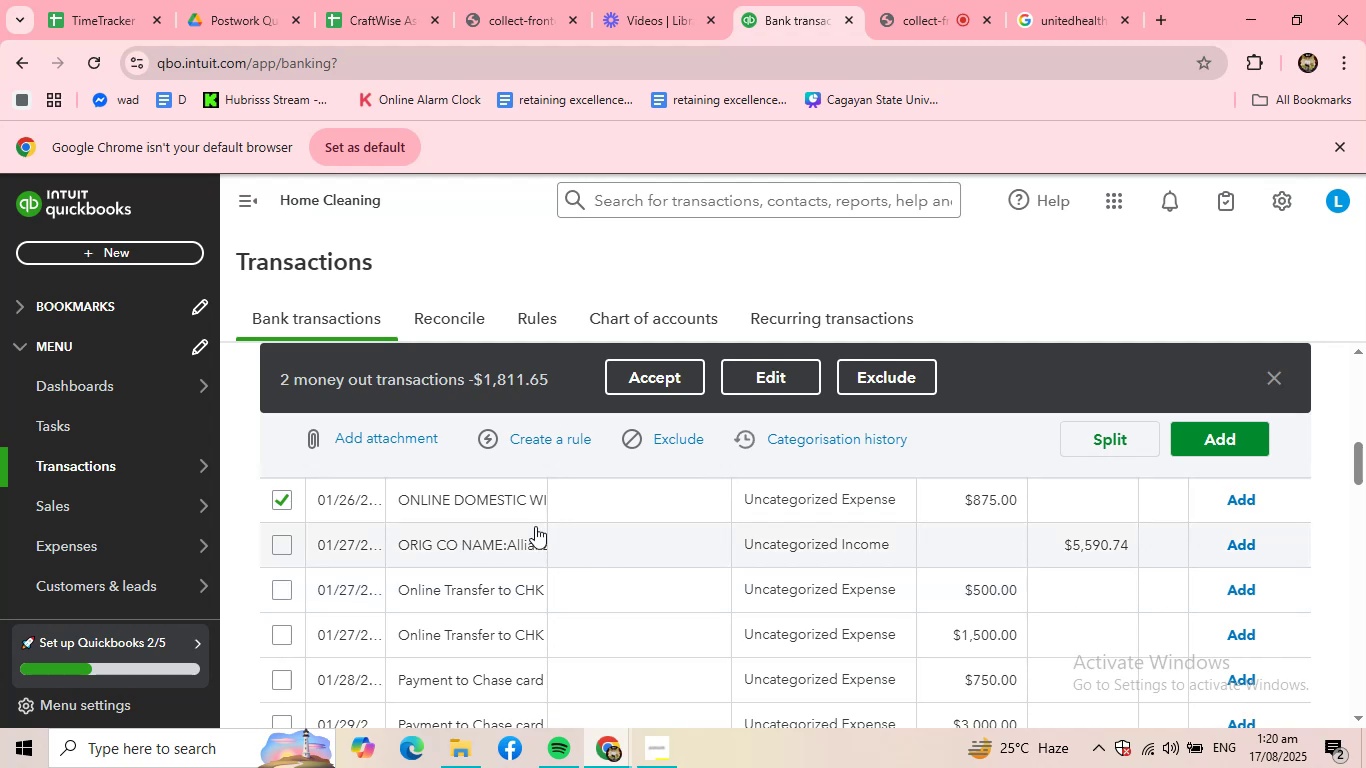 
left_click([612, 497])
 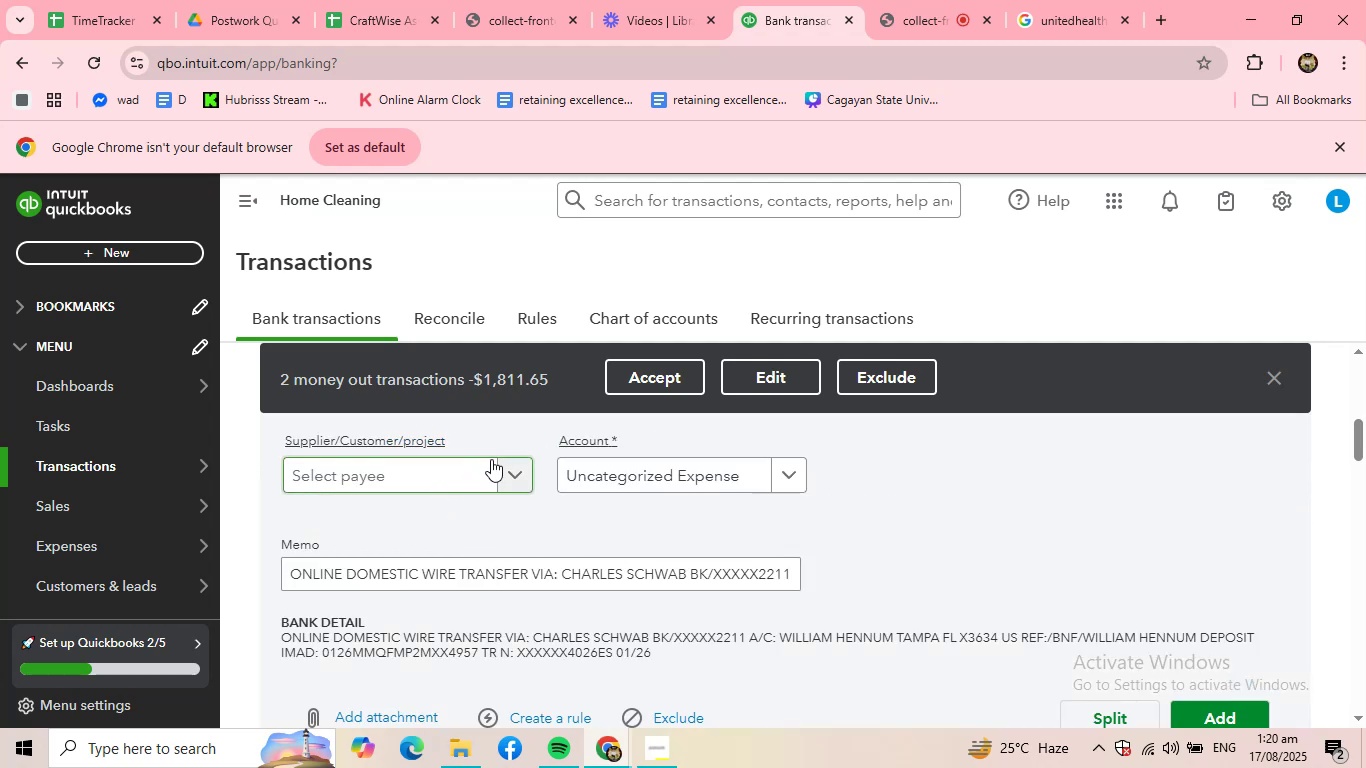 
left_click([520, 464])
 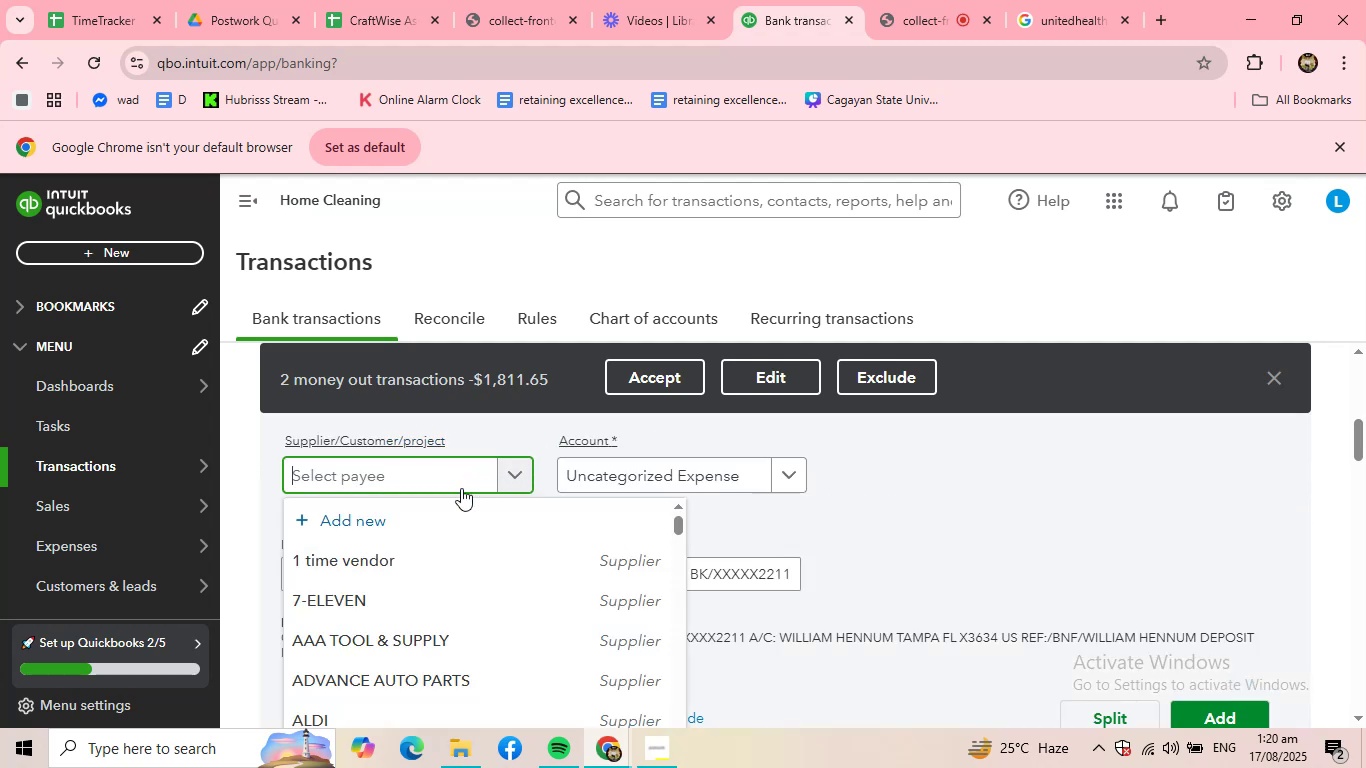 
type(CHAR)
 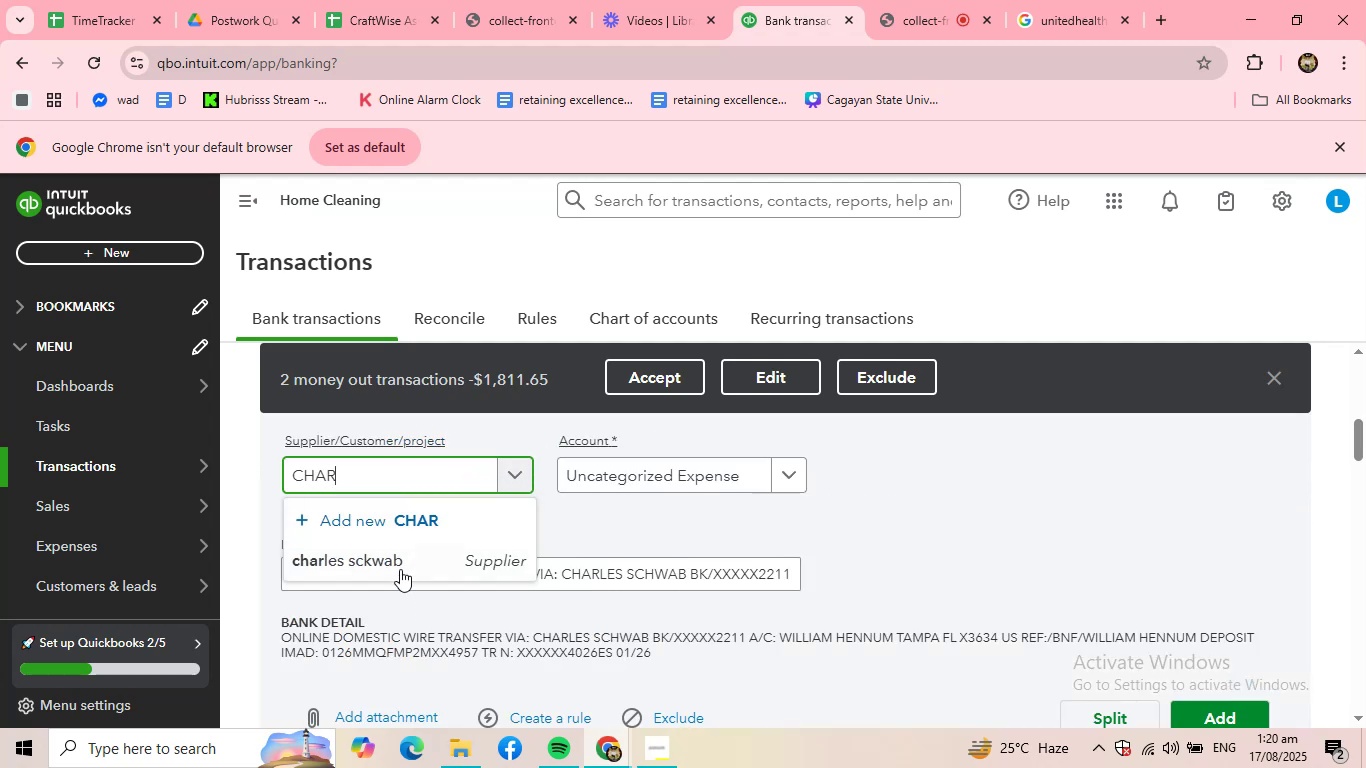 
left_click([394, 565])
 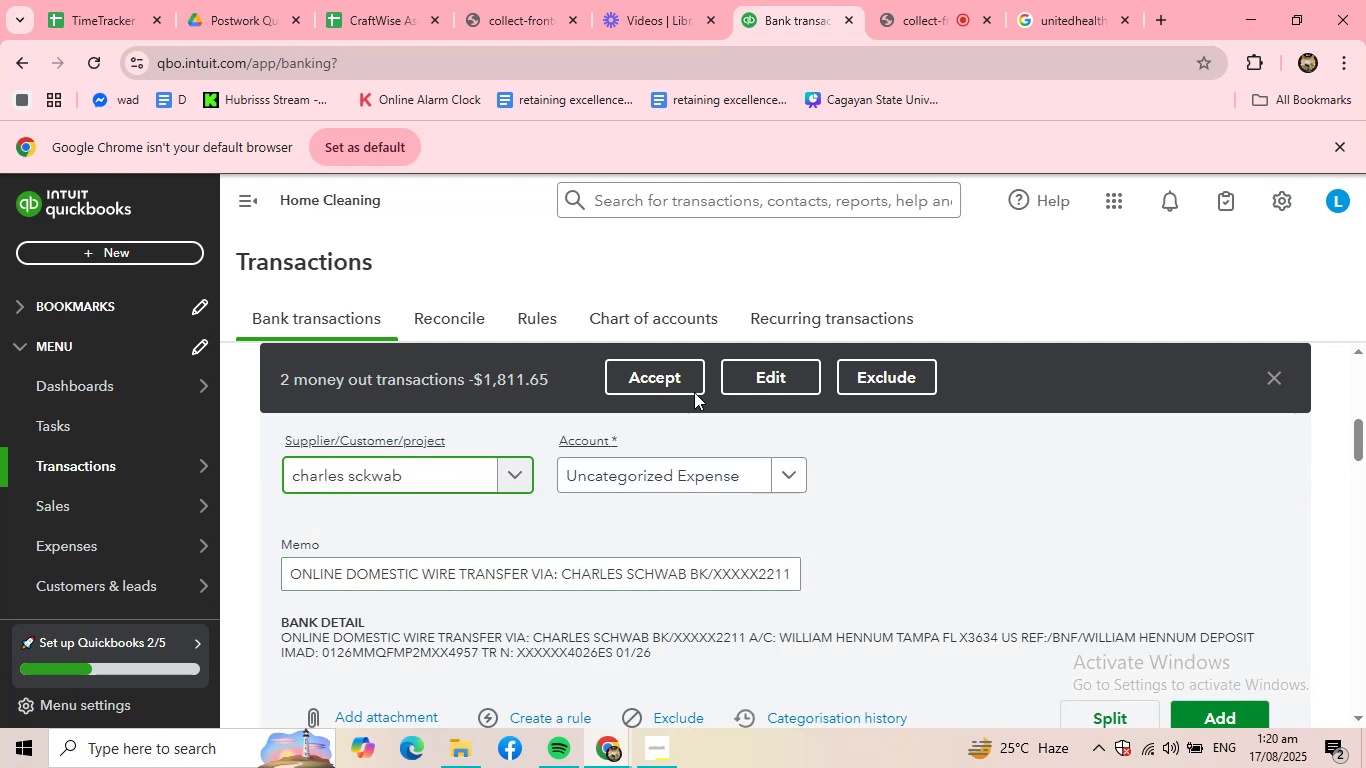 
left_click([658, 384])
 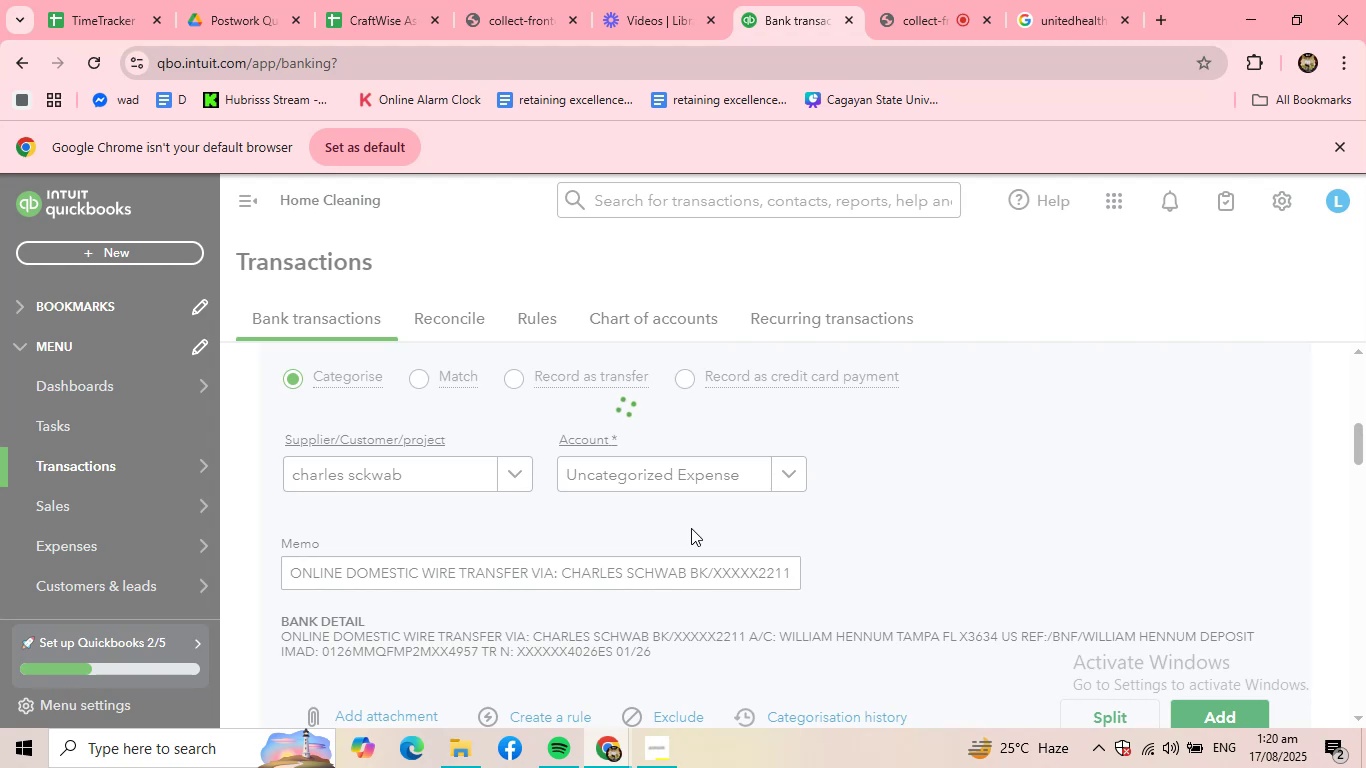 
scroll: coordinate [667, 539], scroll_direction: up, amount: 4.0
 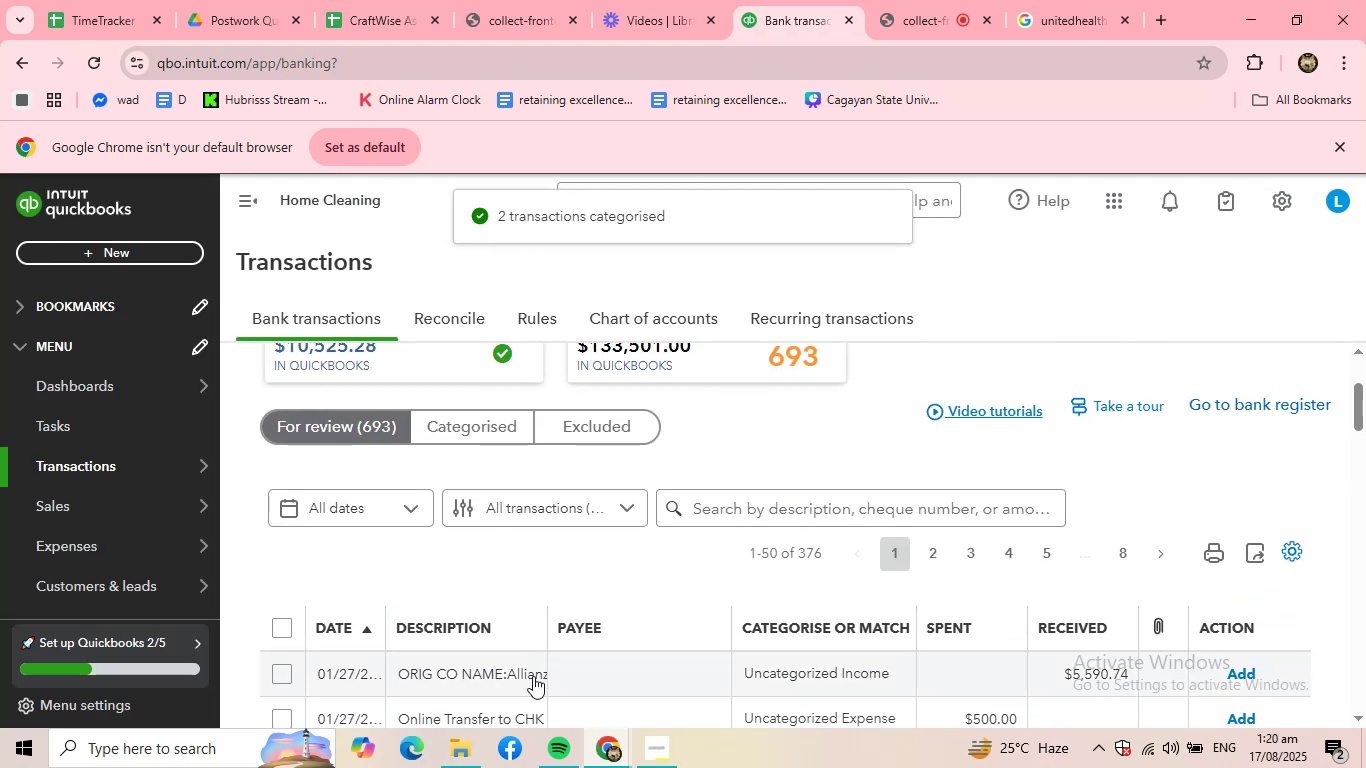 
left_click([533, 676])
 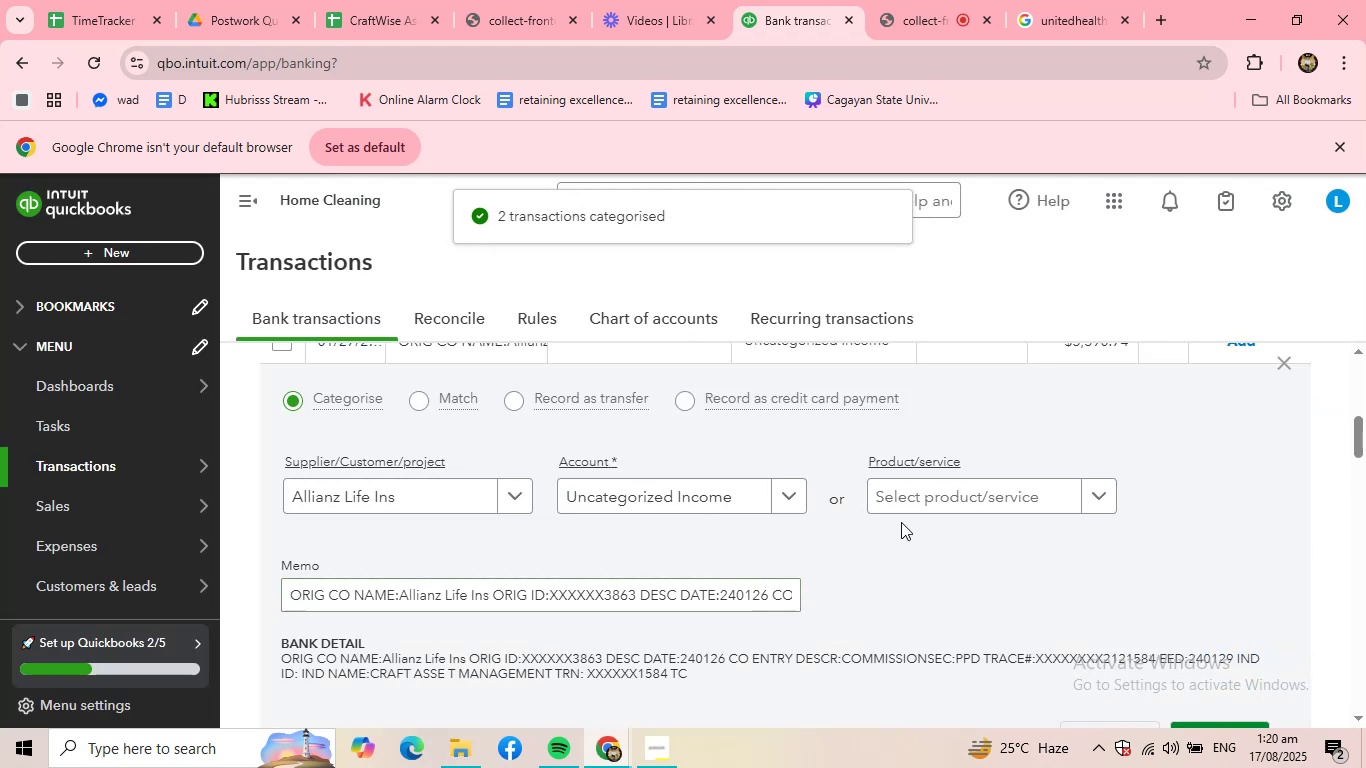 
left_click([969, 505])
 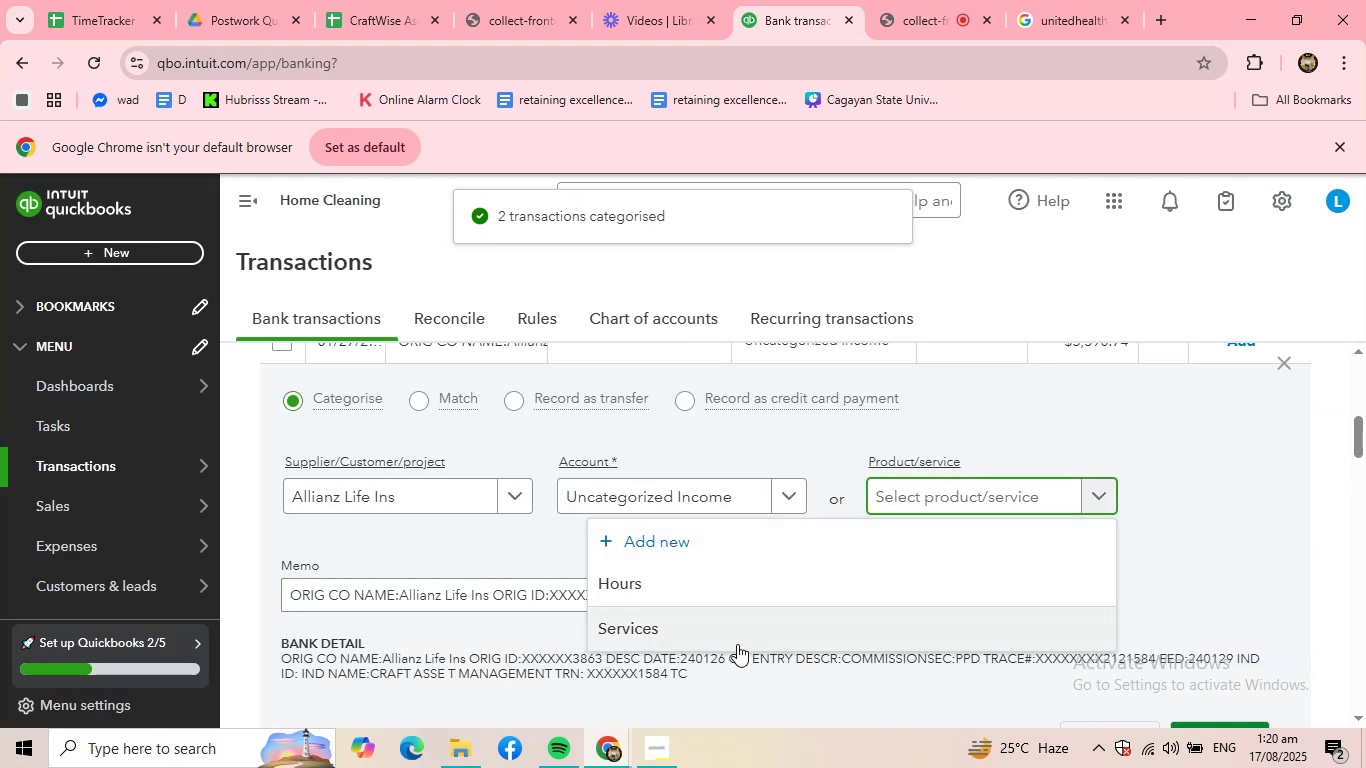 
left_click([732, 635])
 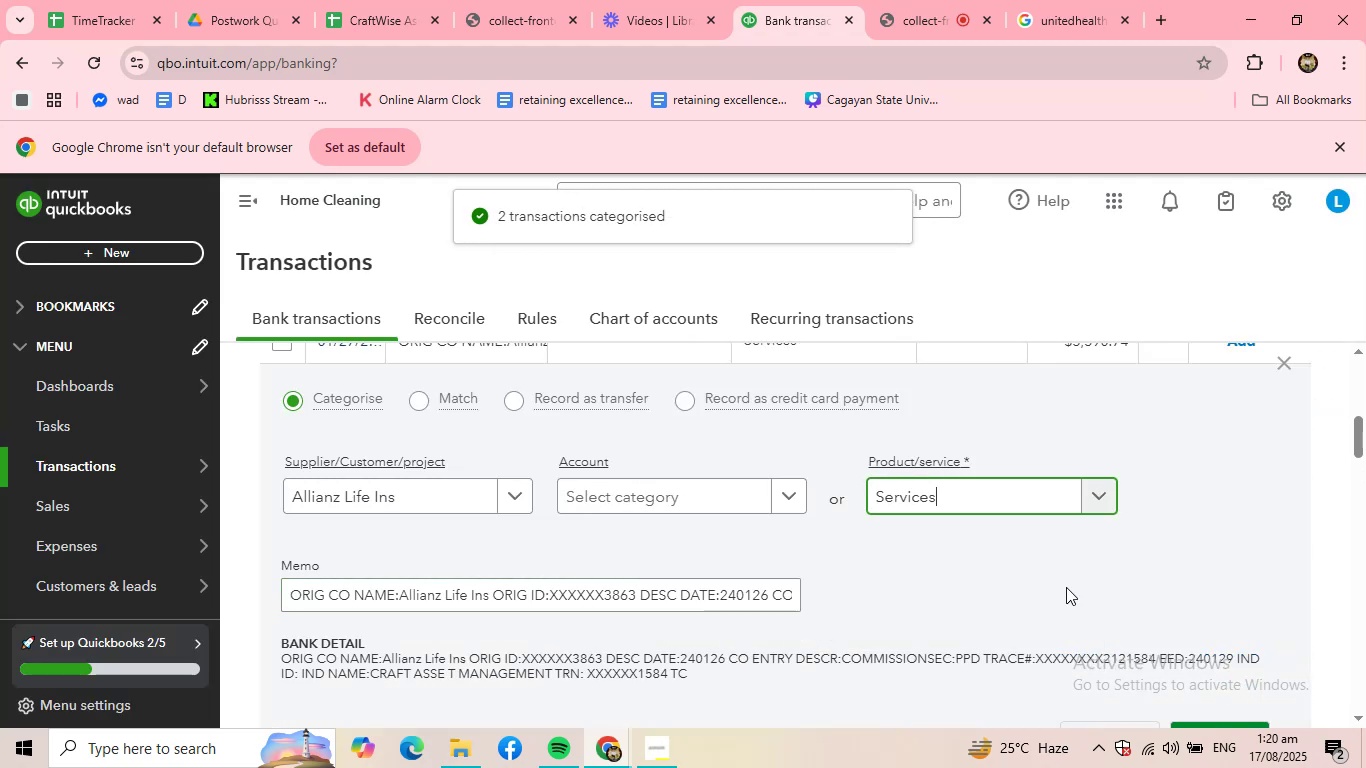 
scroll: coordinate [1044, 586], scroll_direction: down, amount: 1.0
 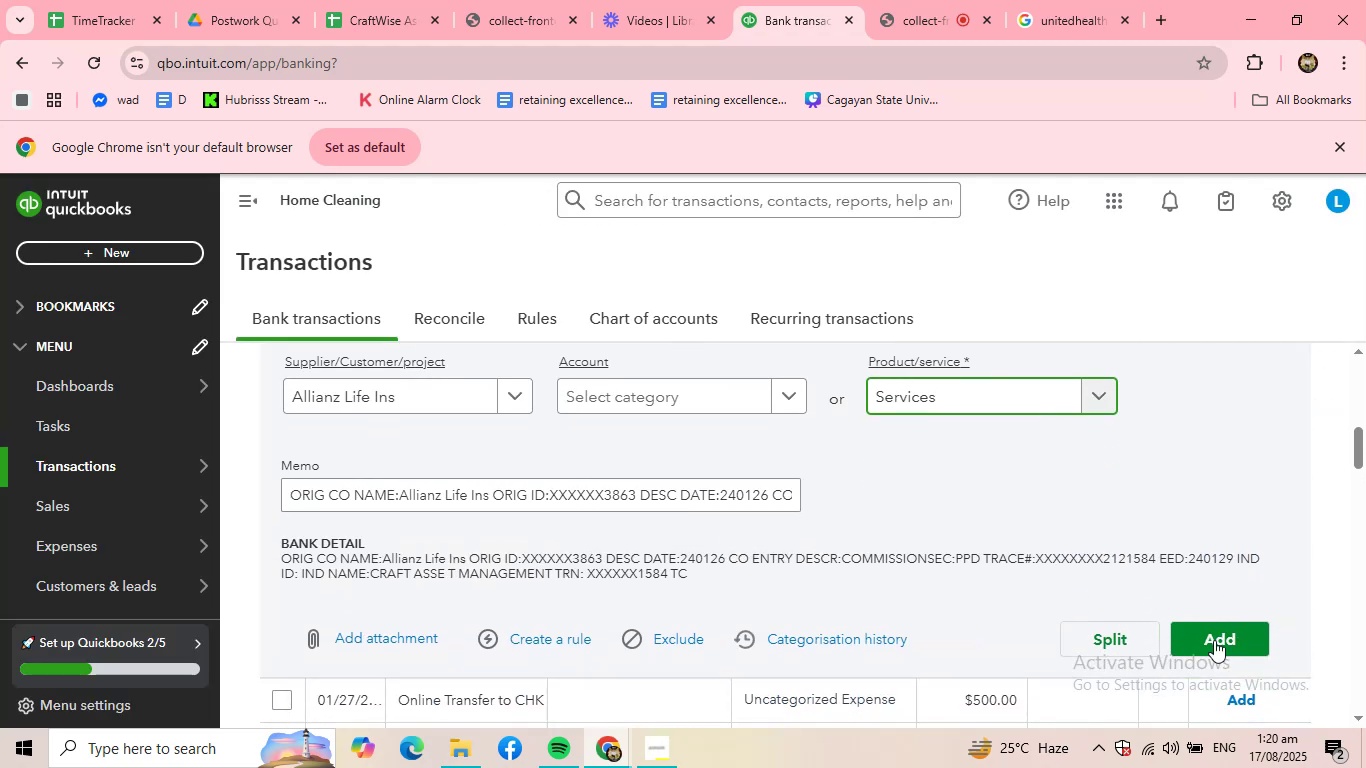 
left_click([1220, 647])
 